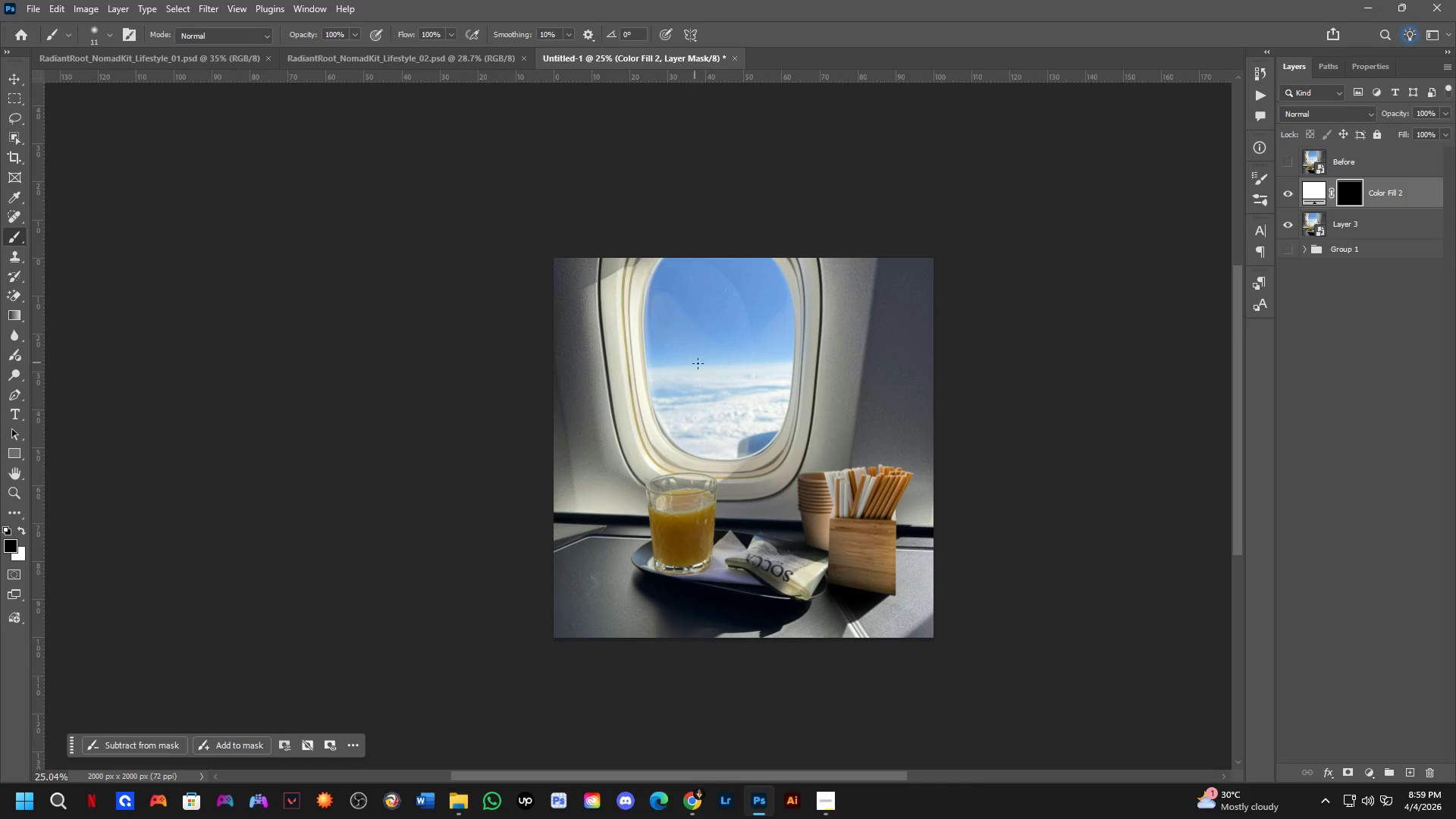 
hold_key(key=AltLeft, duration=0.69)
 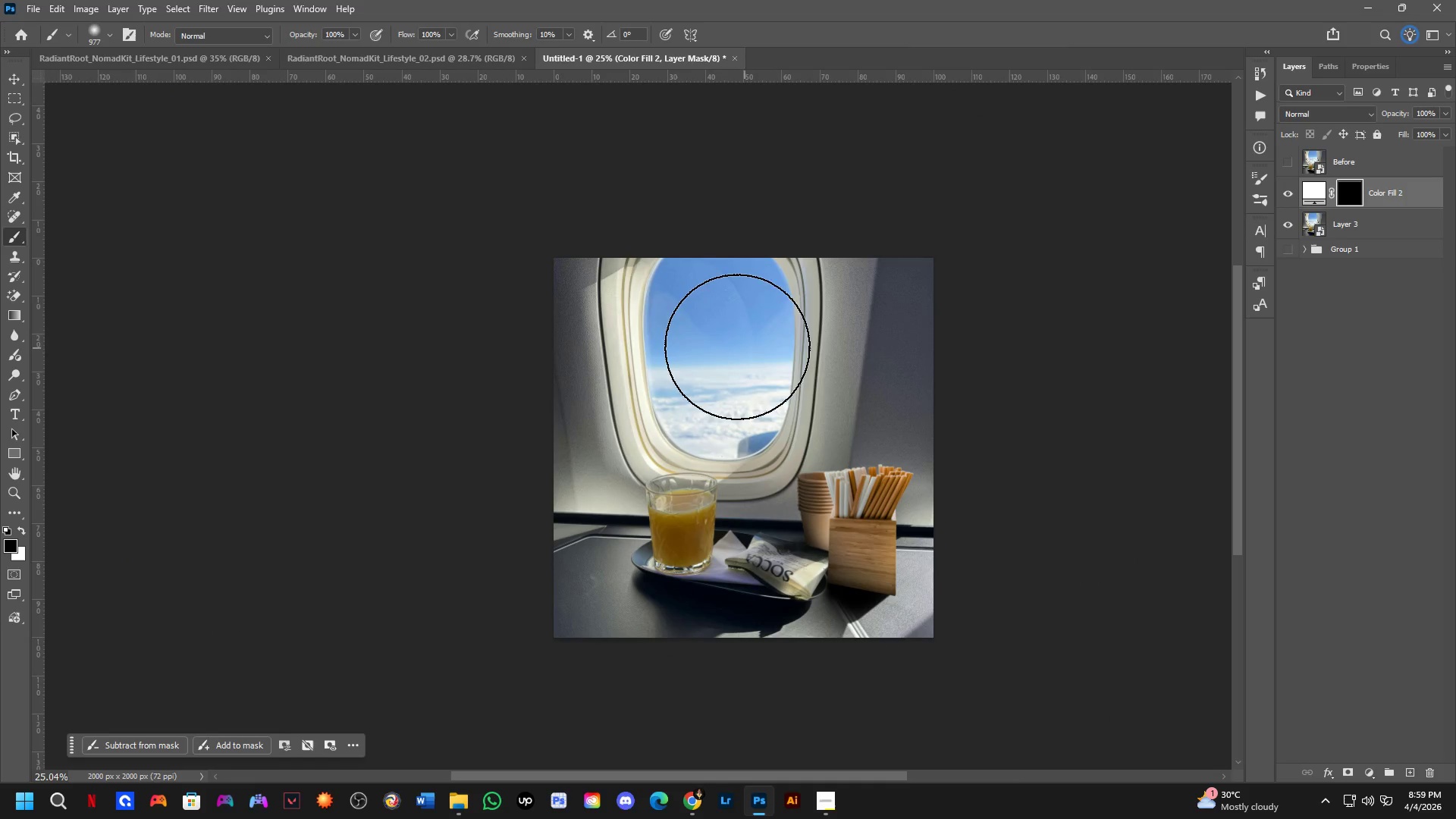 
key(Alt+AltLeft)
 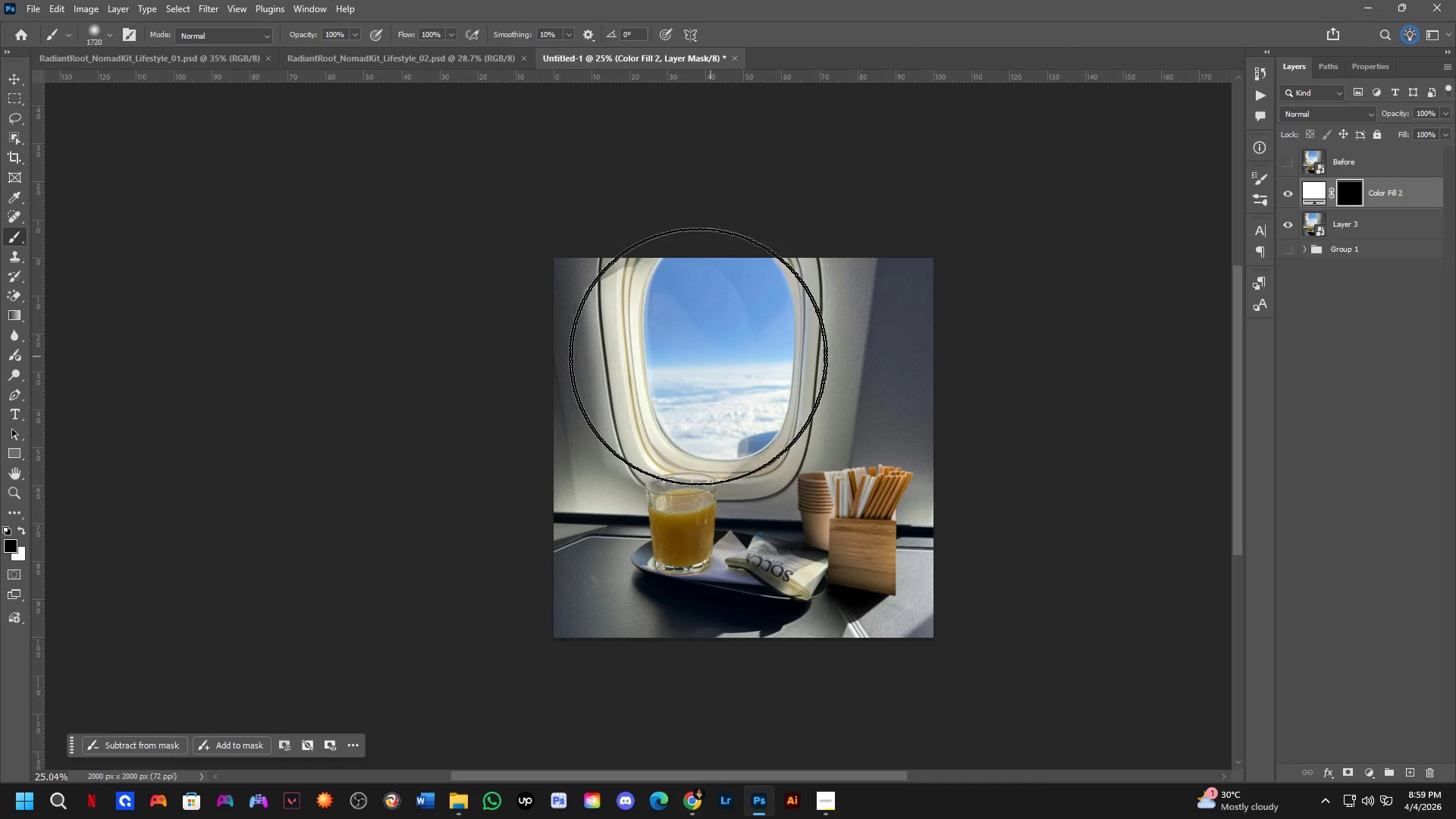 
left_click([692, 356])
 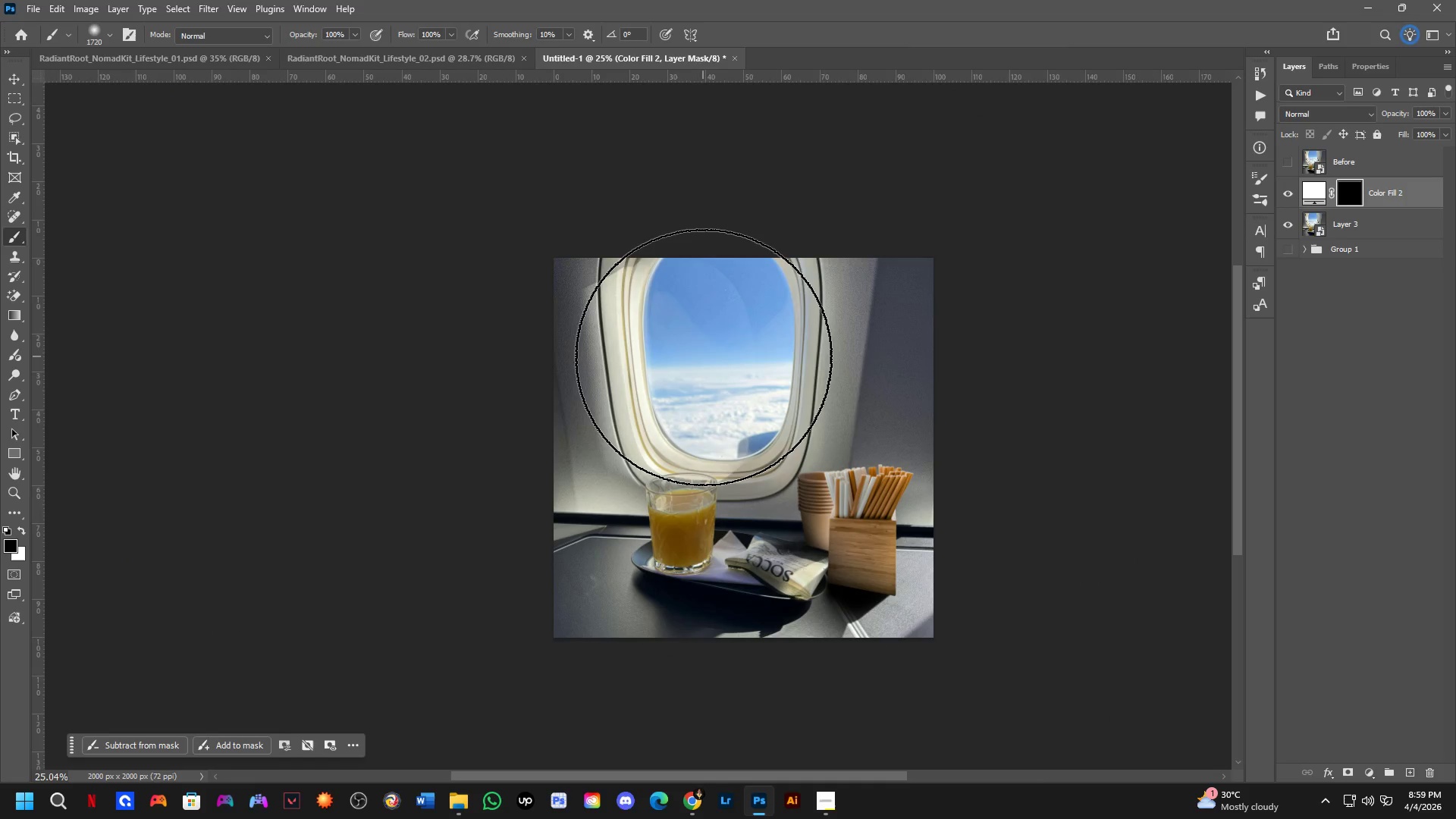 
key(X)
 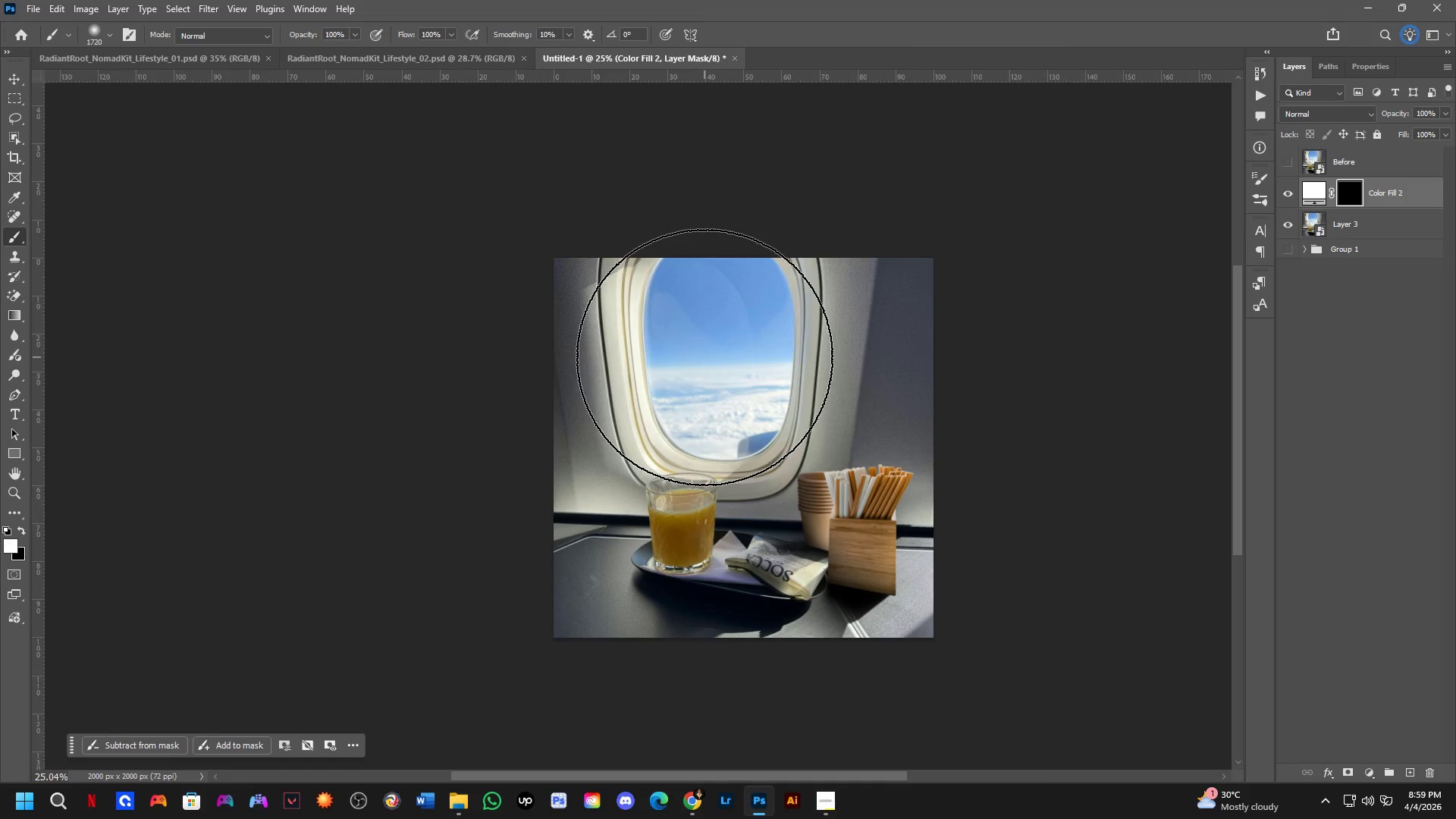 
double_click([704, 357])
 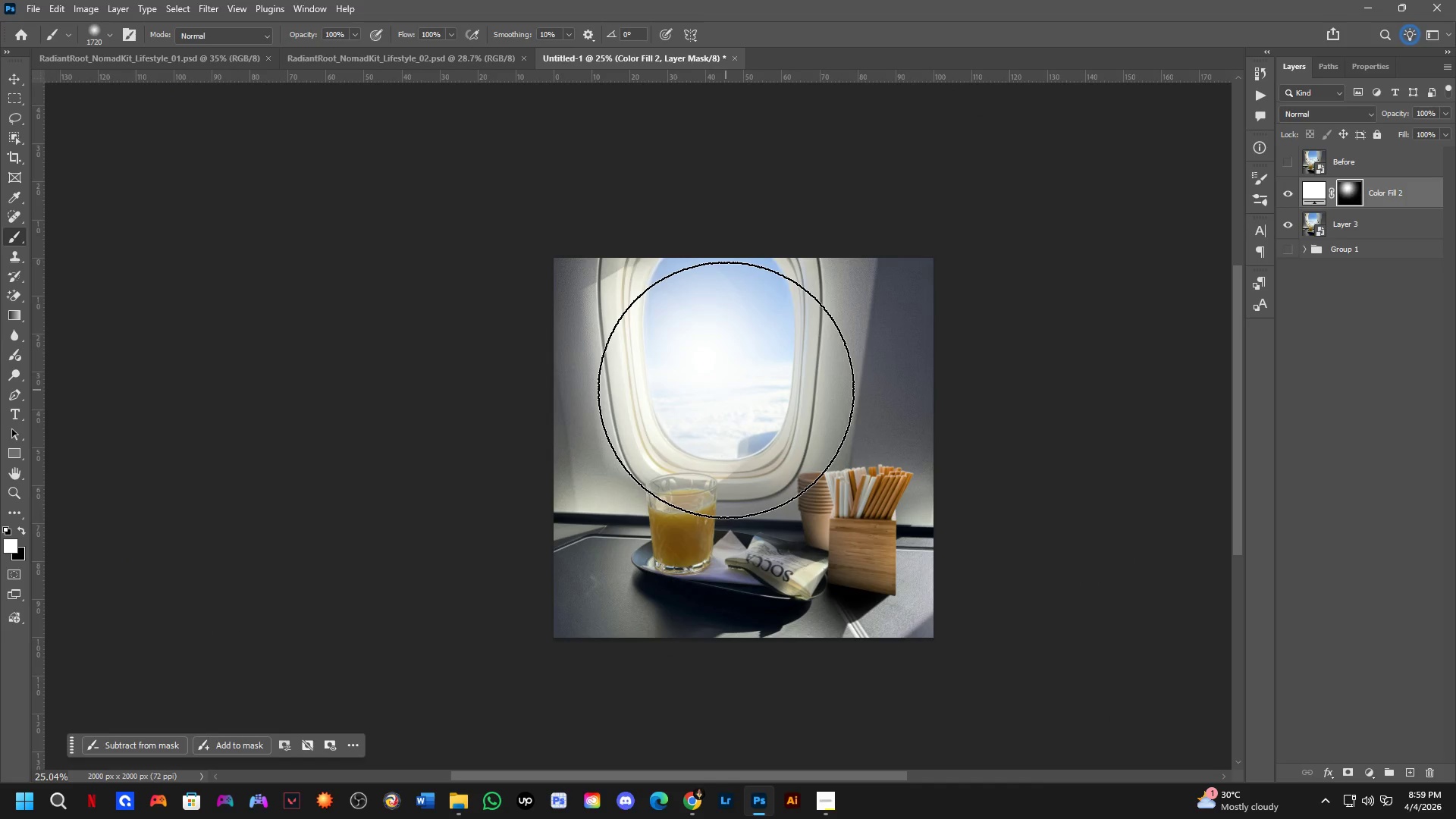 
key(Control+Z)
 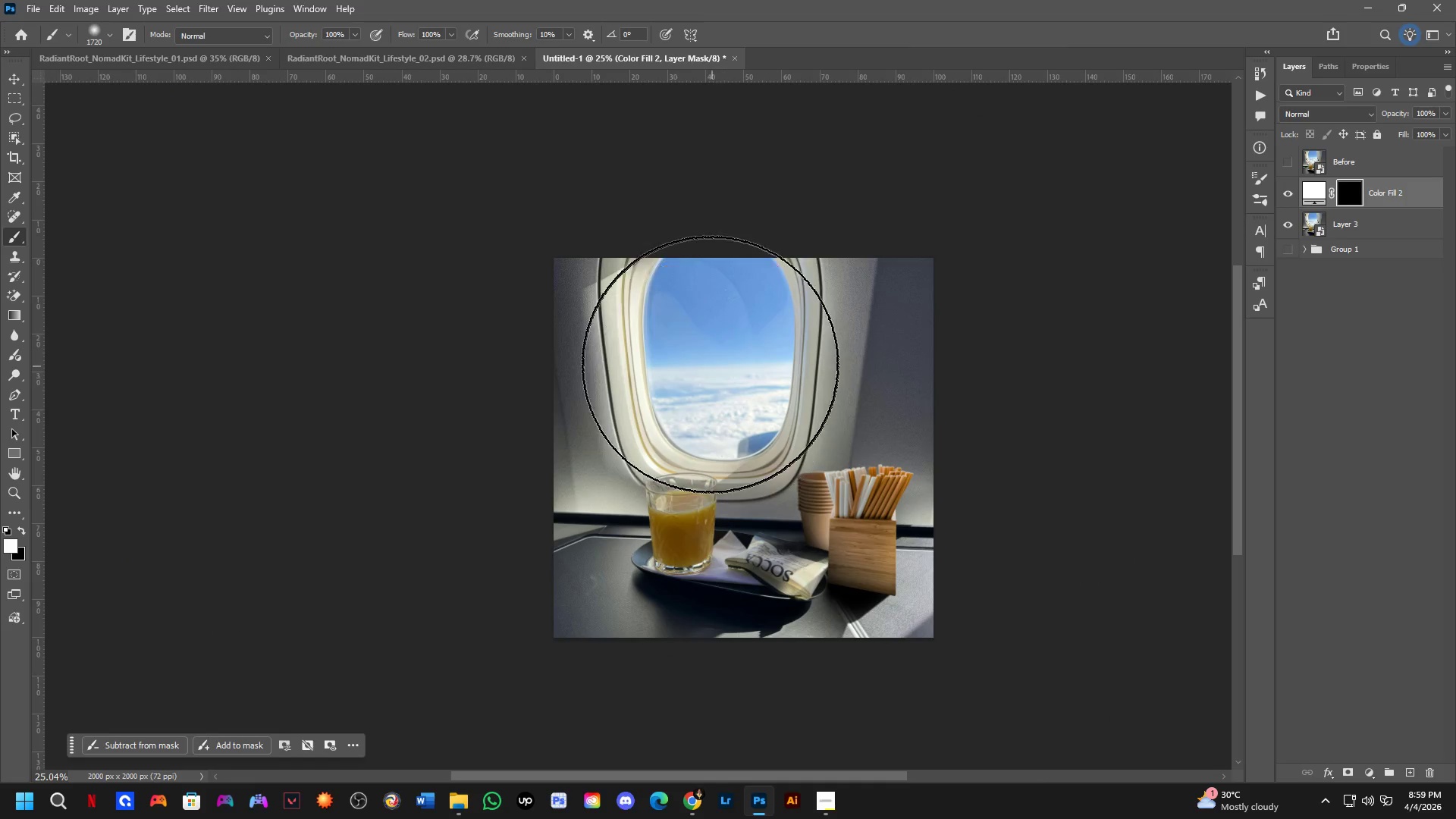 
key(Alt+AltLeft)
 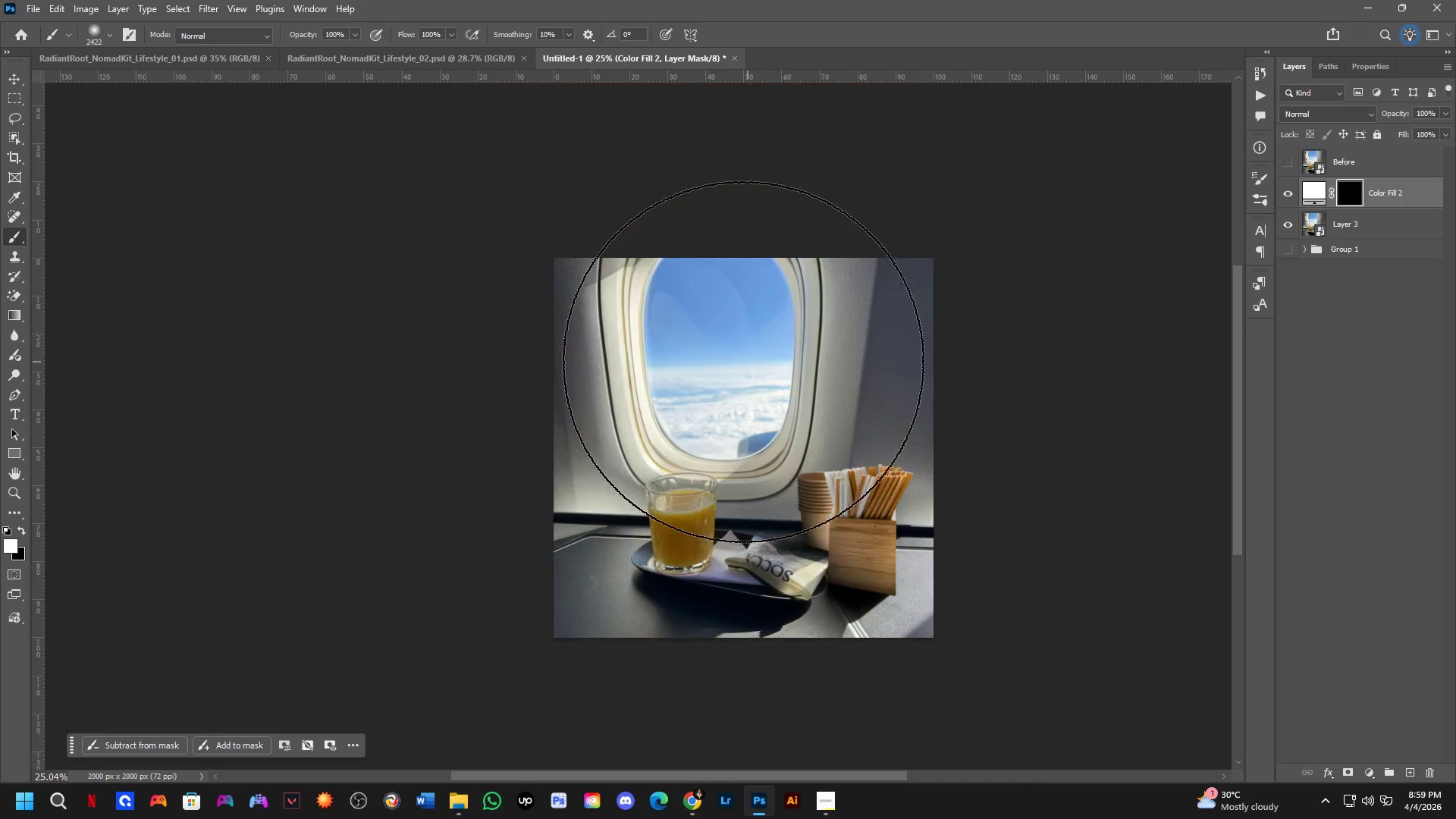 
left_click([723, 356])
 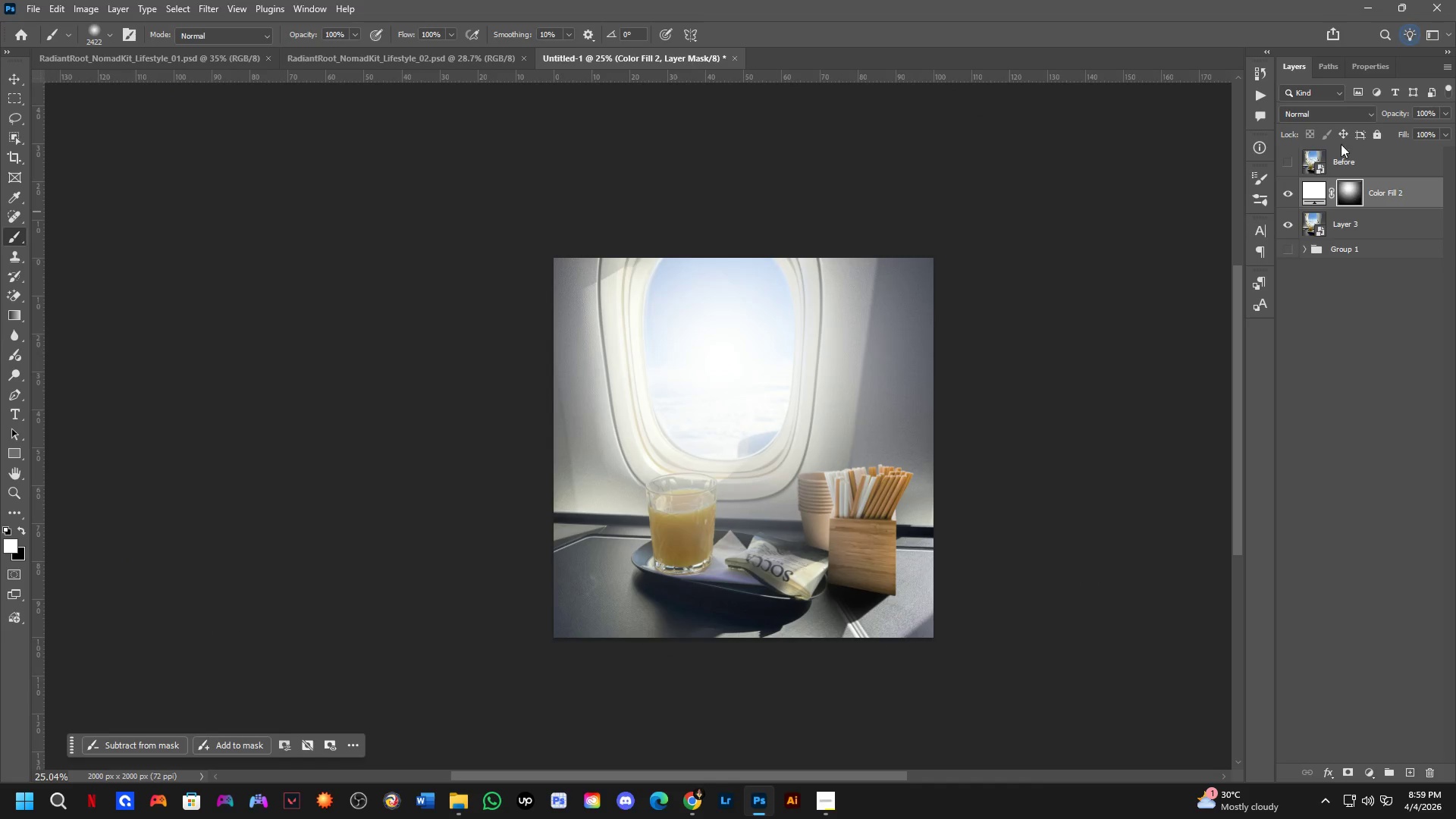 
left_click_drag(start_coordinate=[1395, 110], to_coordinate=[1357, 124])
 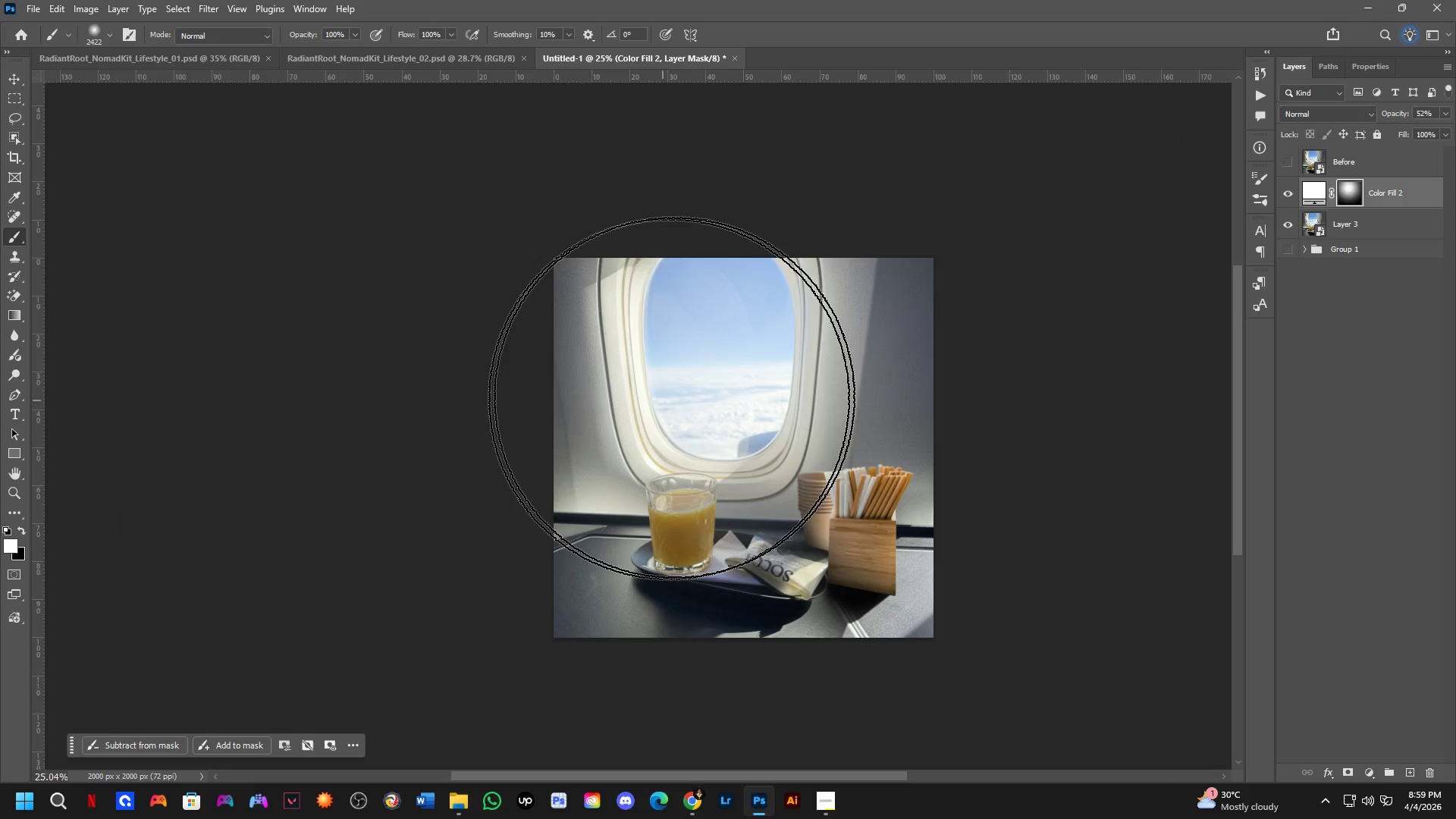 
key(Shift+ShiftLeft)
 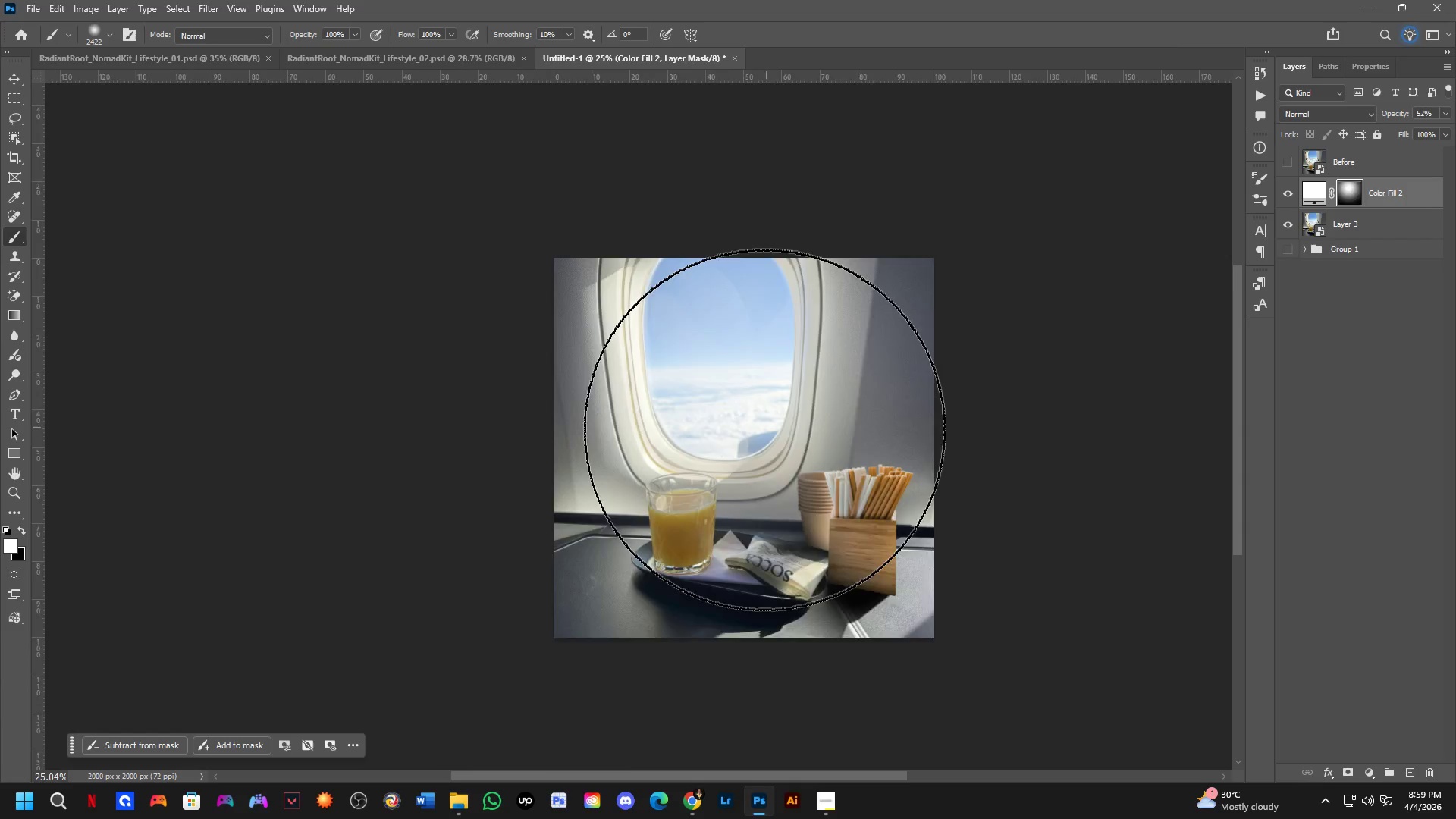 
scroll: coordinate [759, 439], scroll_direction: up, amount: 2.0
 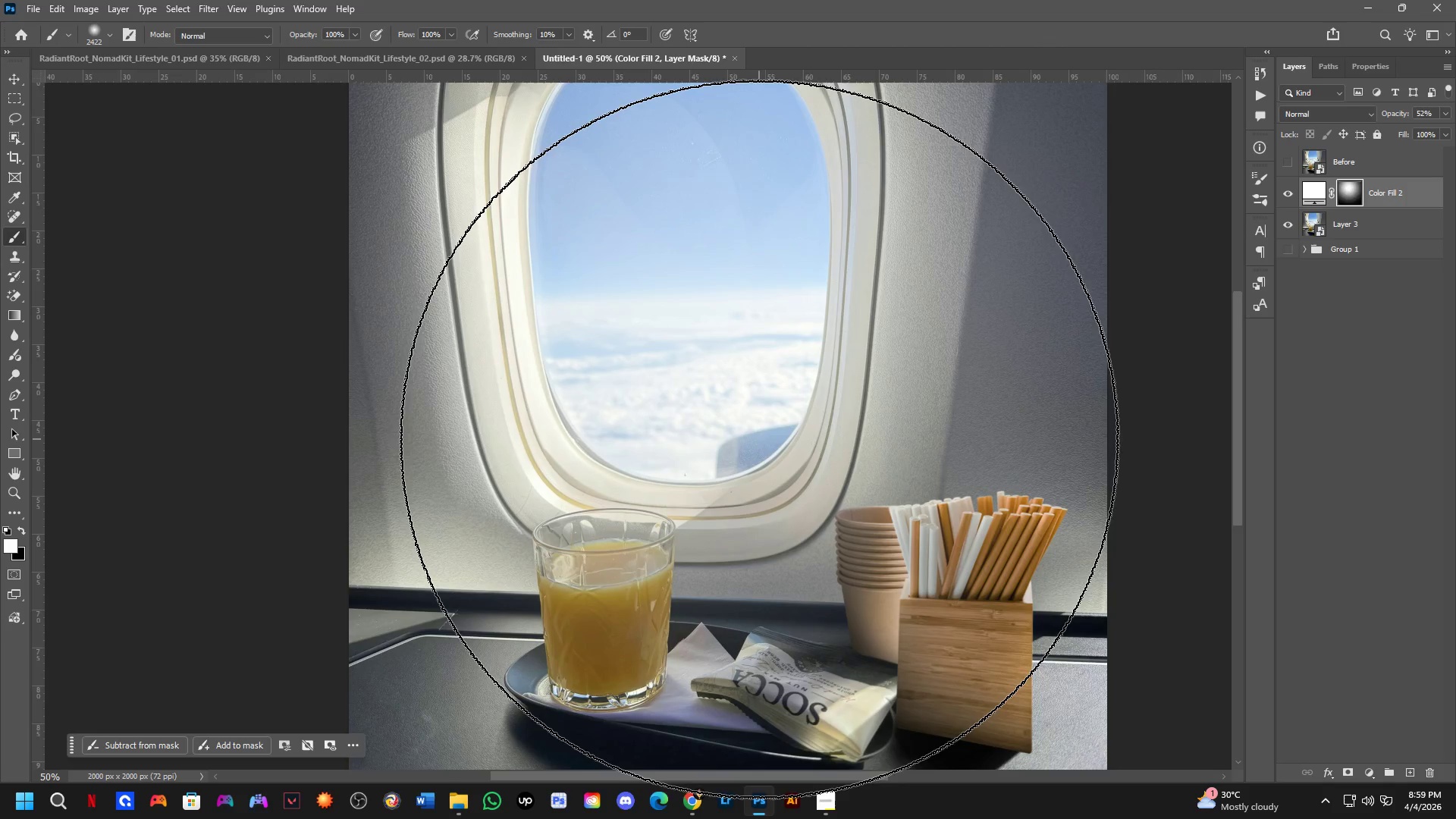 
key(Control+Z)
 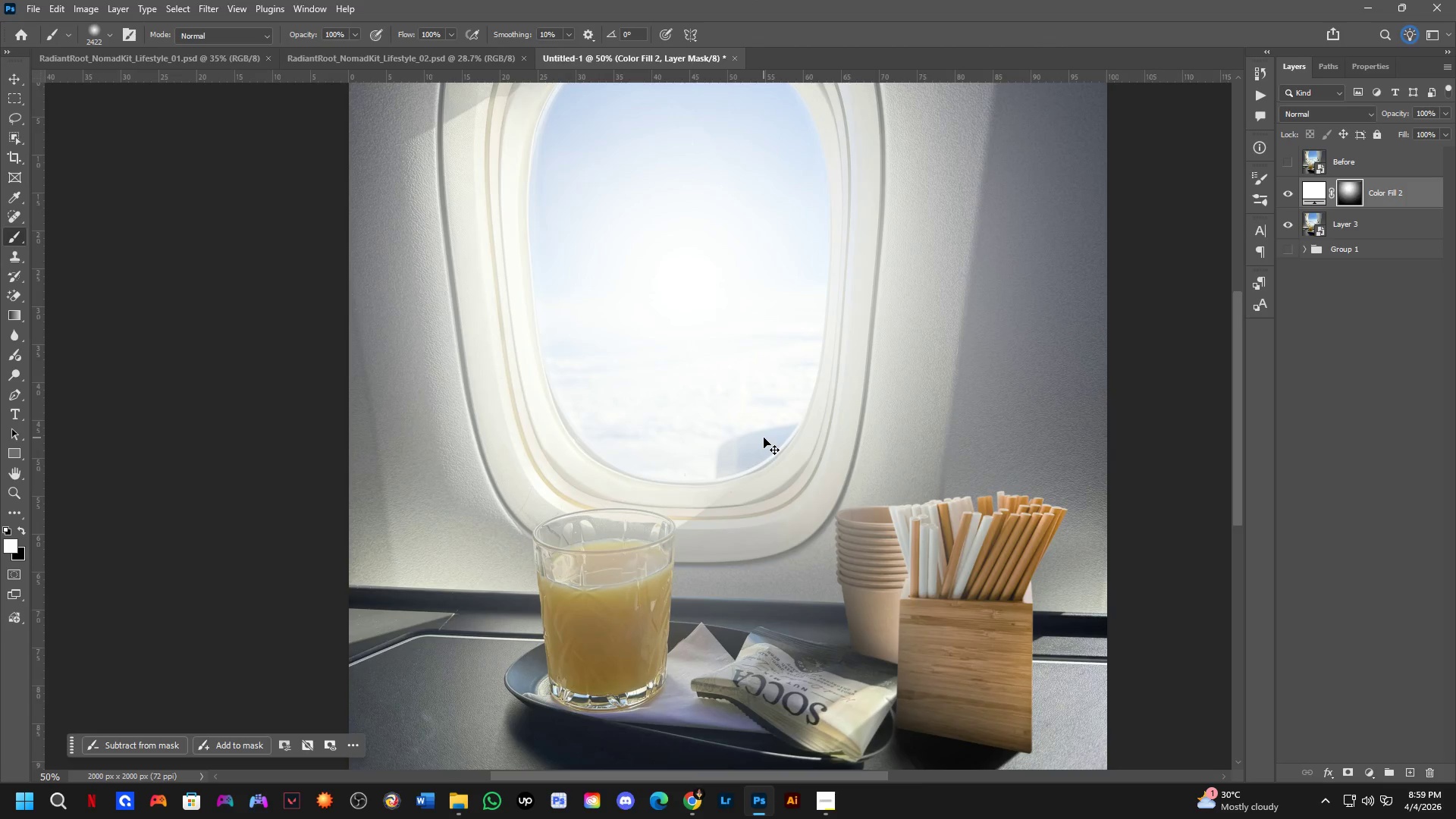 
key(Control+Shift+ShiftLeft)
 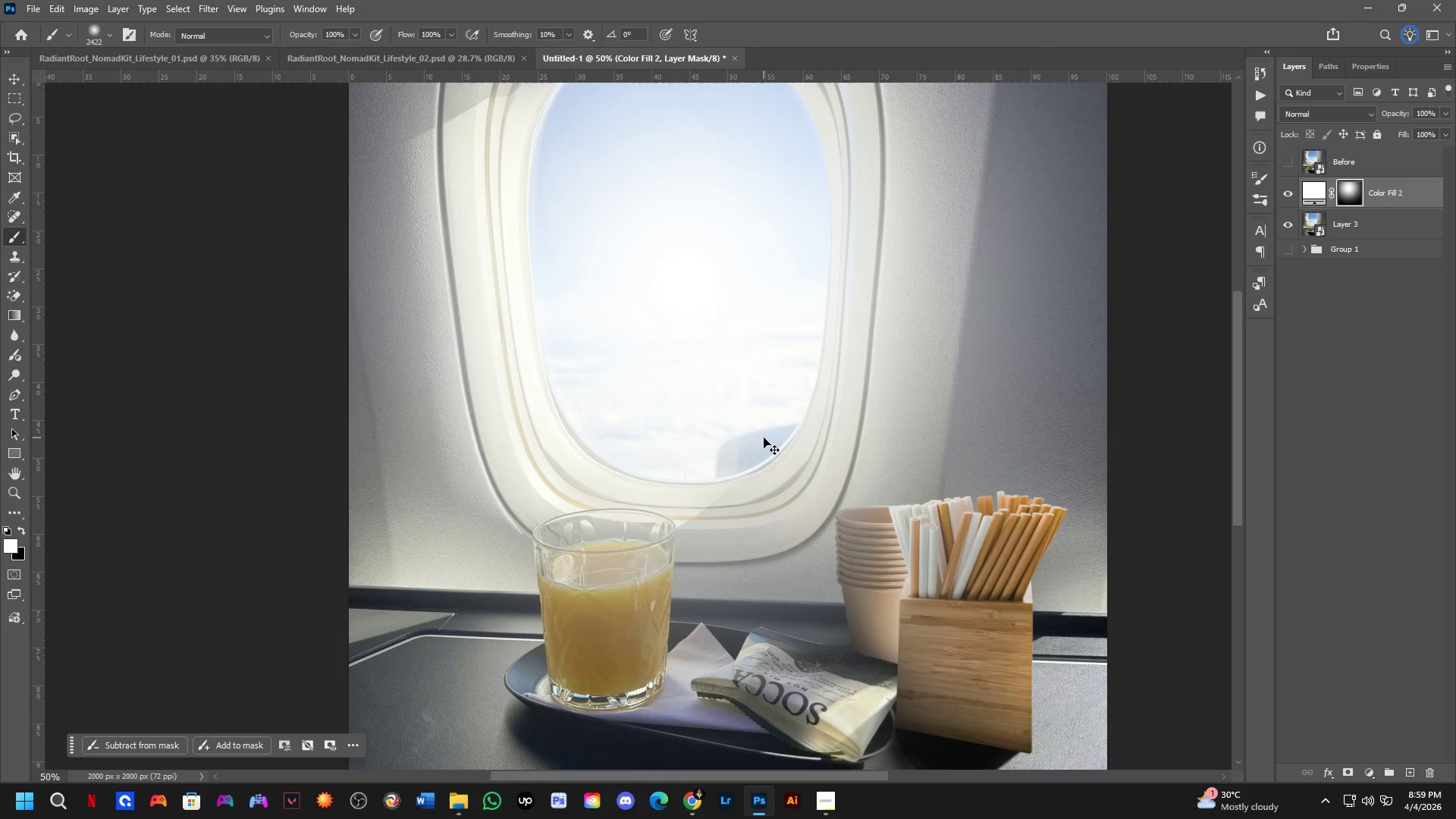 
key(Control+Shift+Z)
 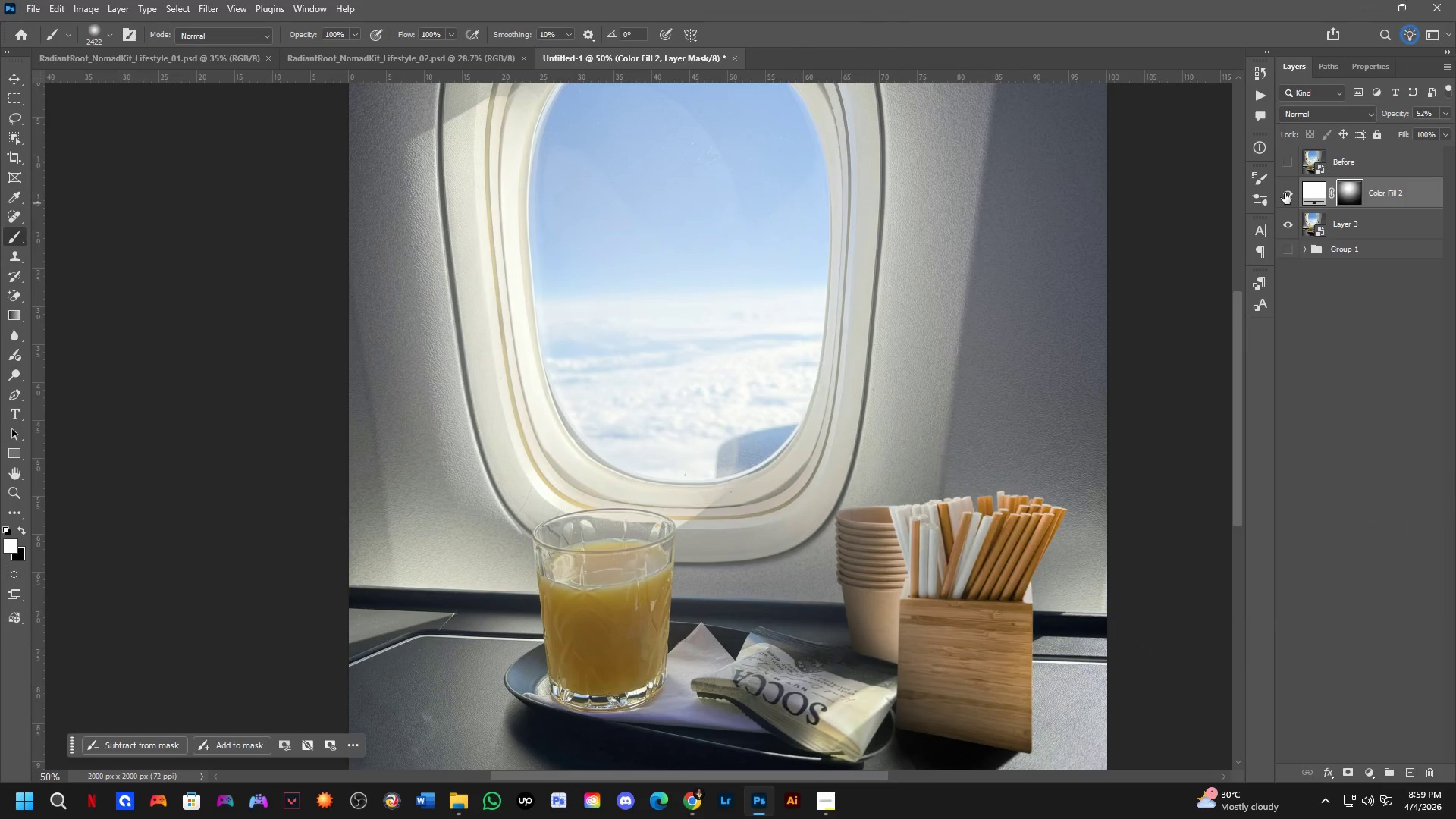 
left_click([1285, 188])
 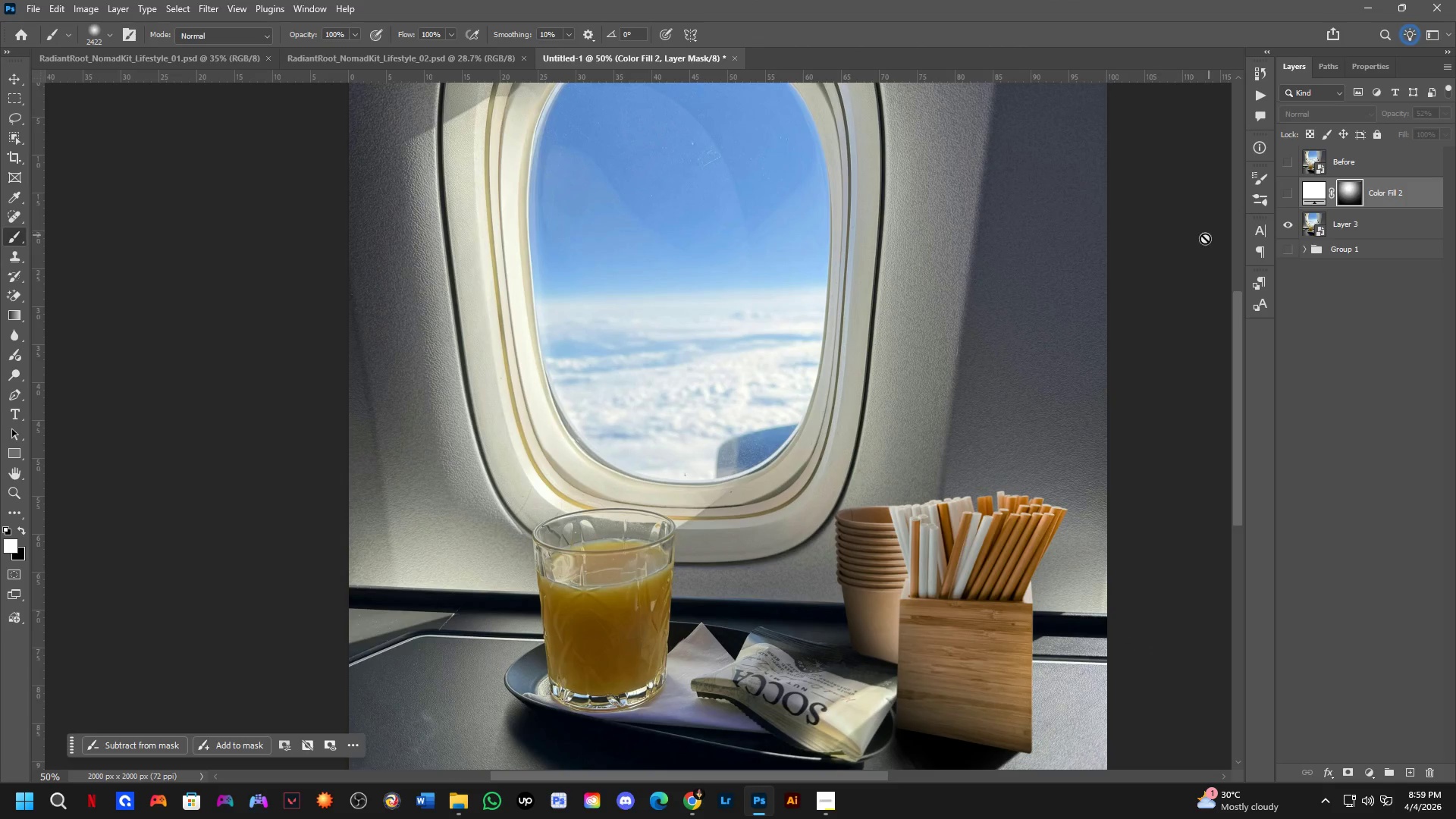 
key(Shift+ShiftLeft)
 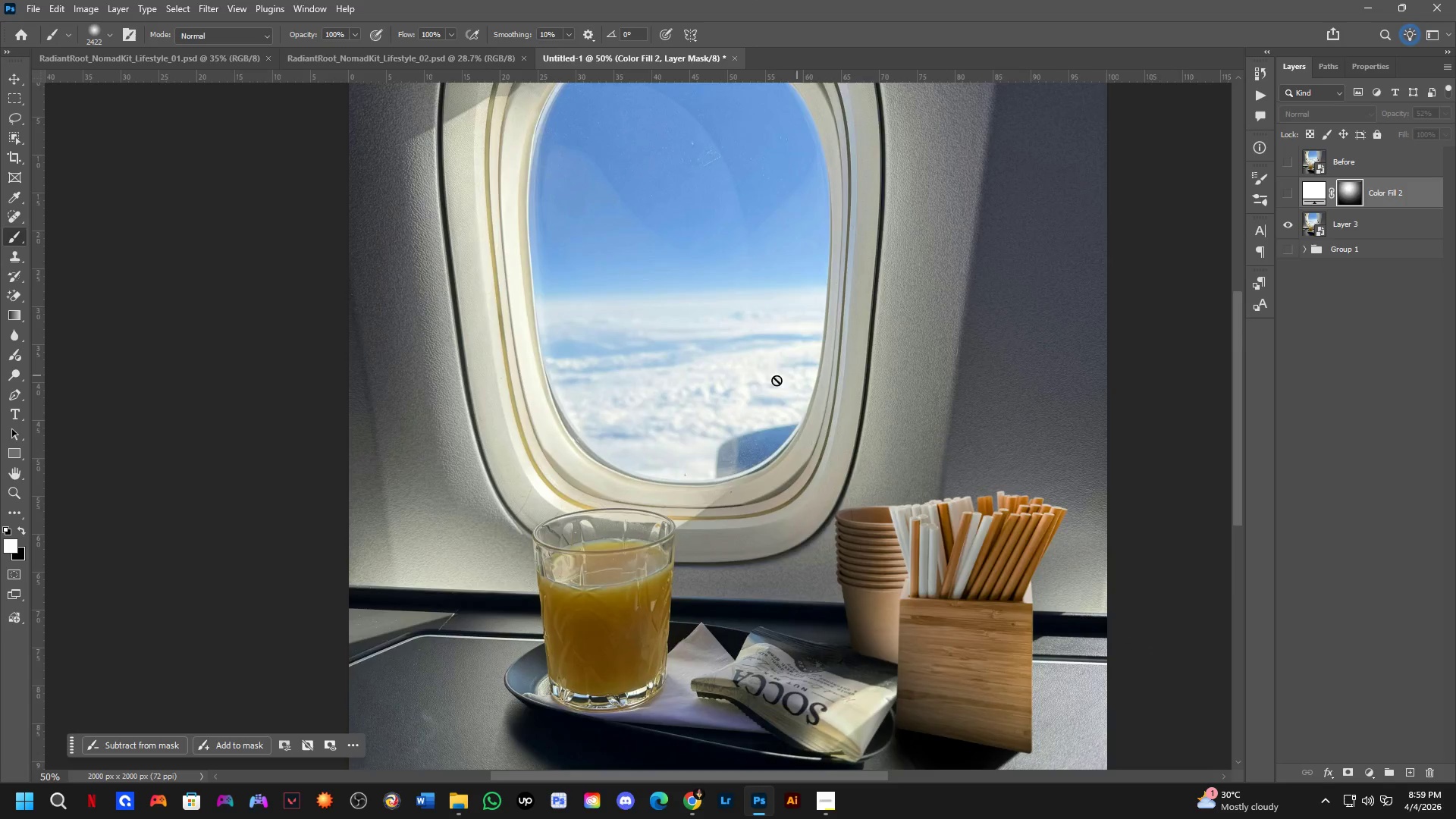 
scroll: coordinate [763, 383], scroll_direction: down, amount: 4.0
 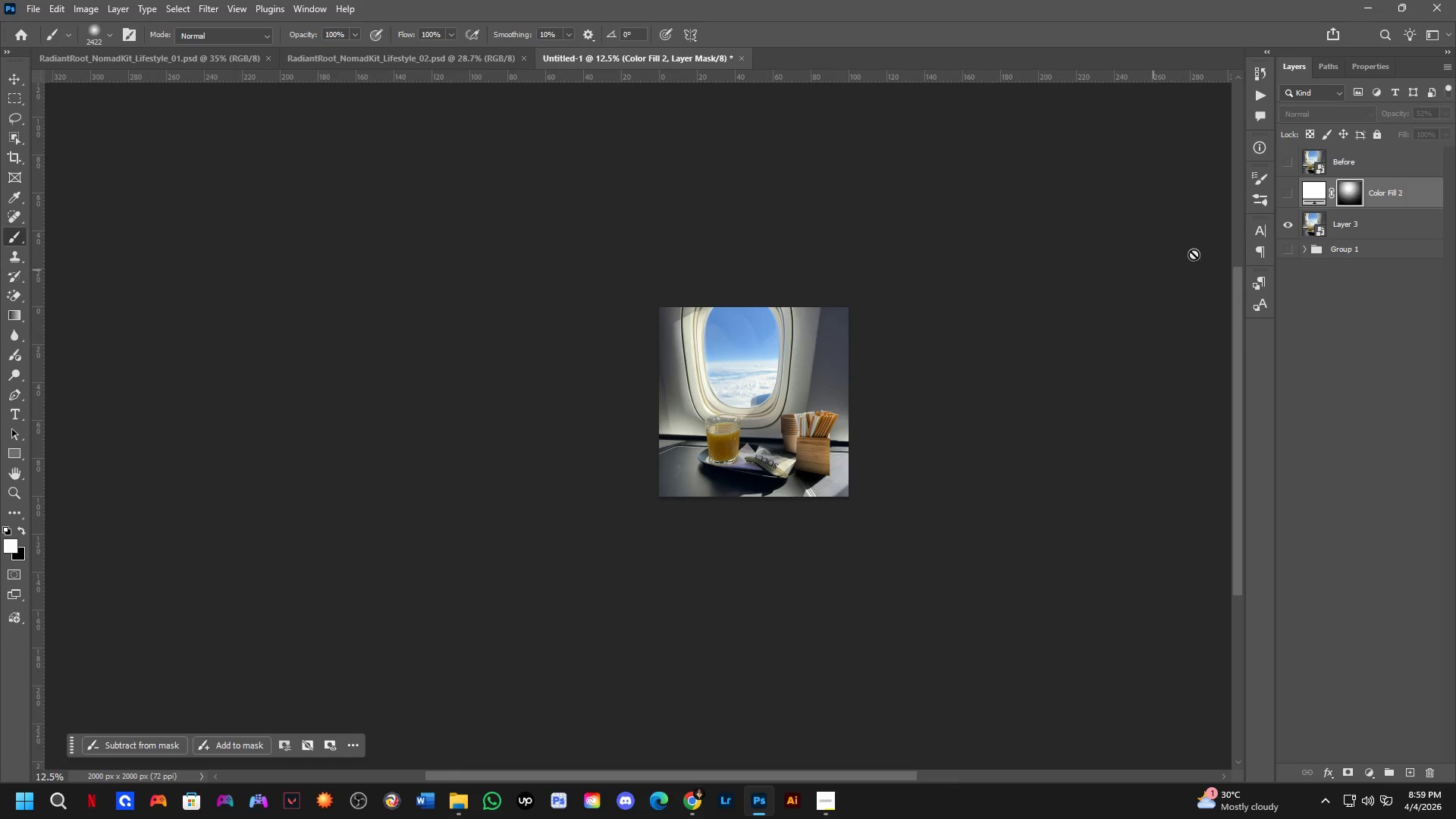 
key(Shift+ShiftLeft)
 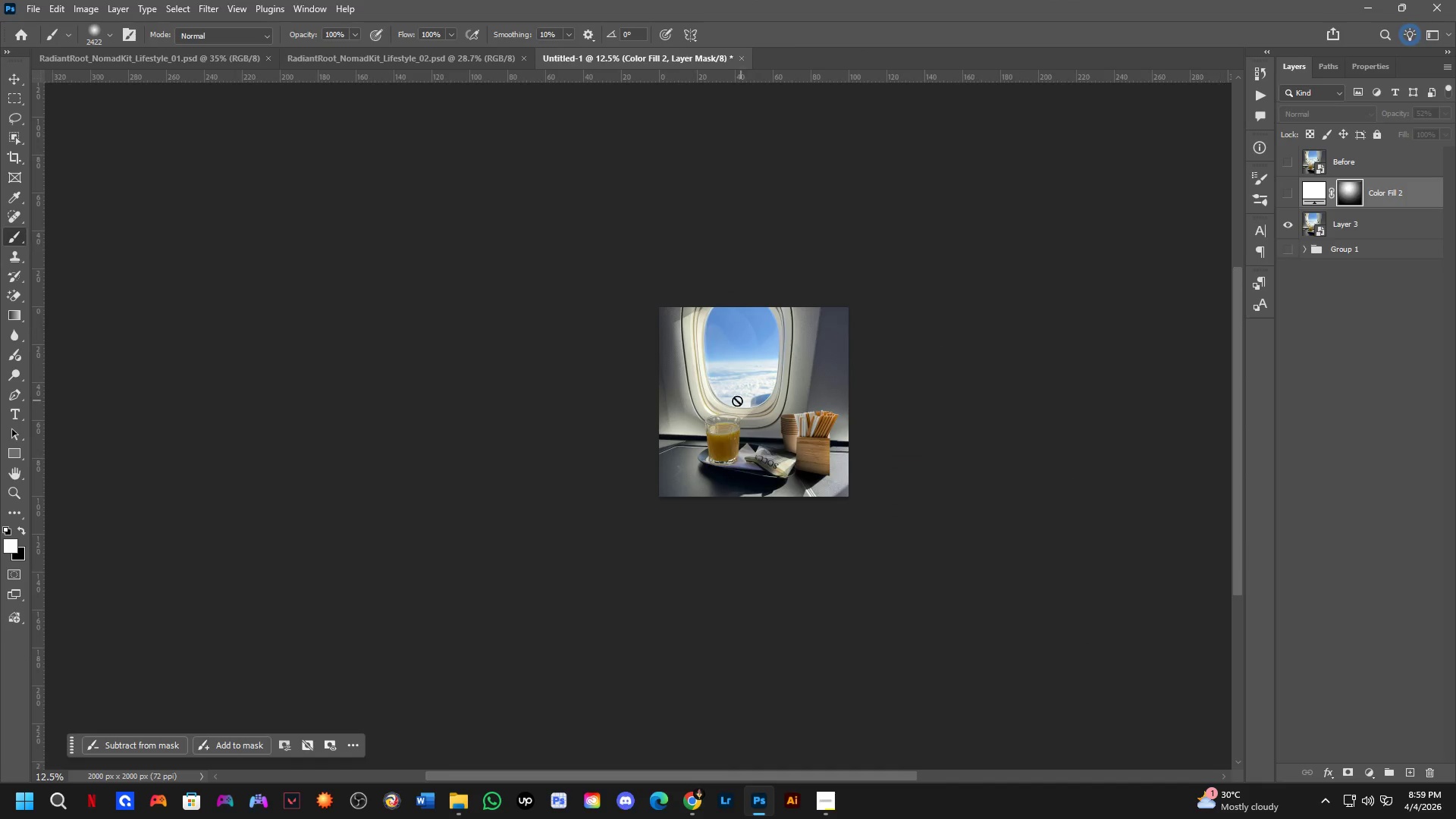 
scroll: coordinate [736, 400], scroll_direction: up, amount: 2.0
 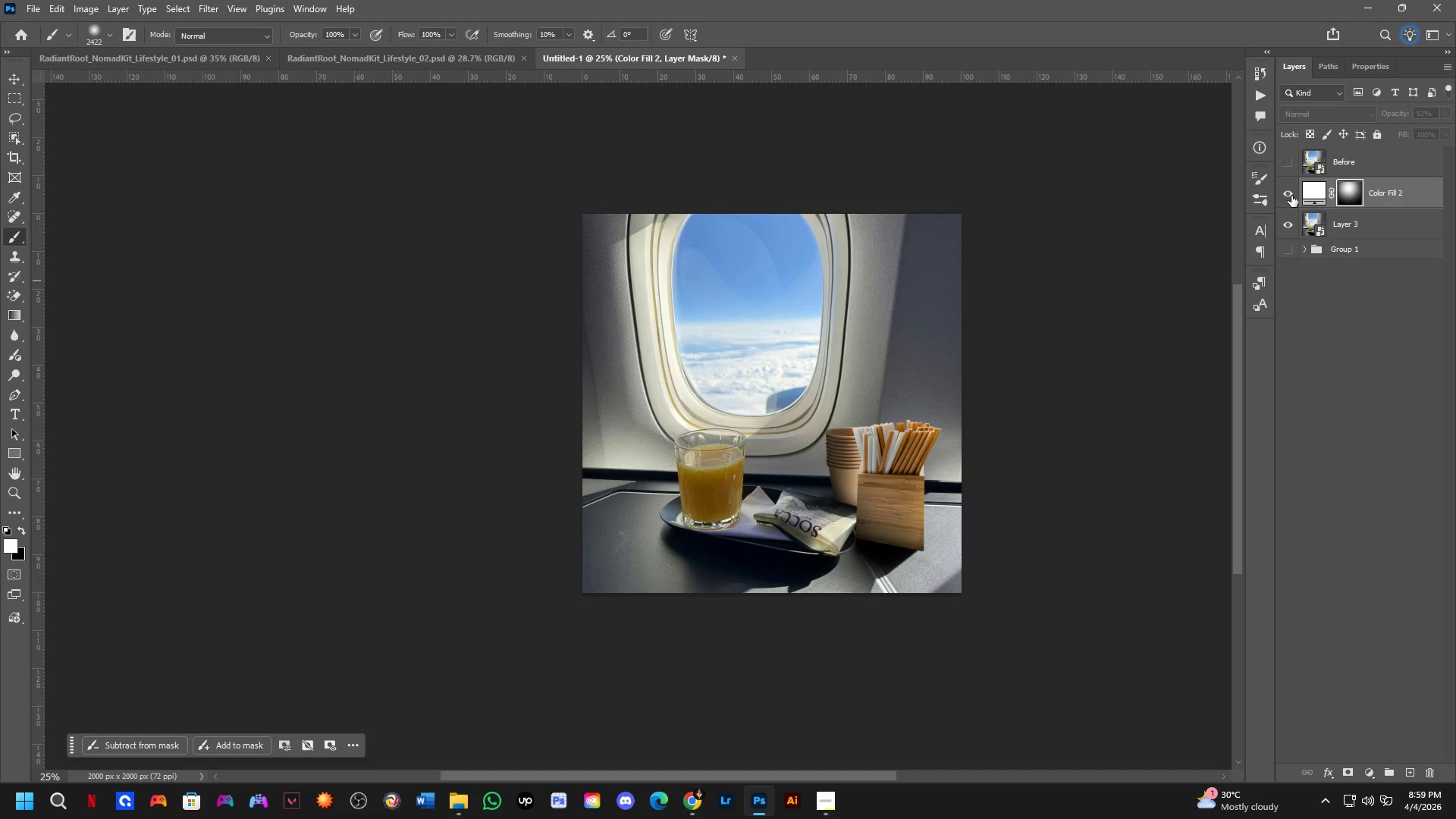 
hold_key(key=AltLeft, duration=0.81)
 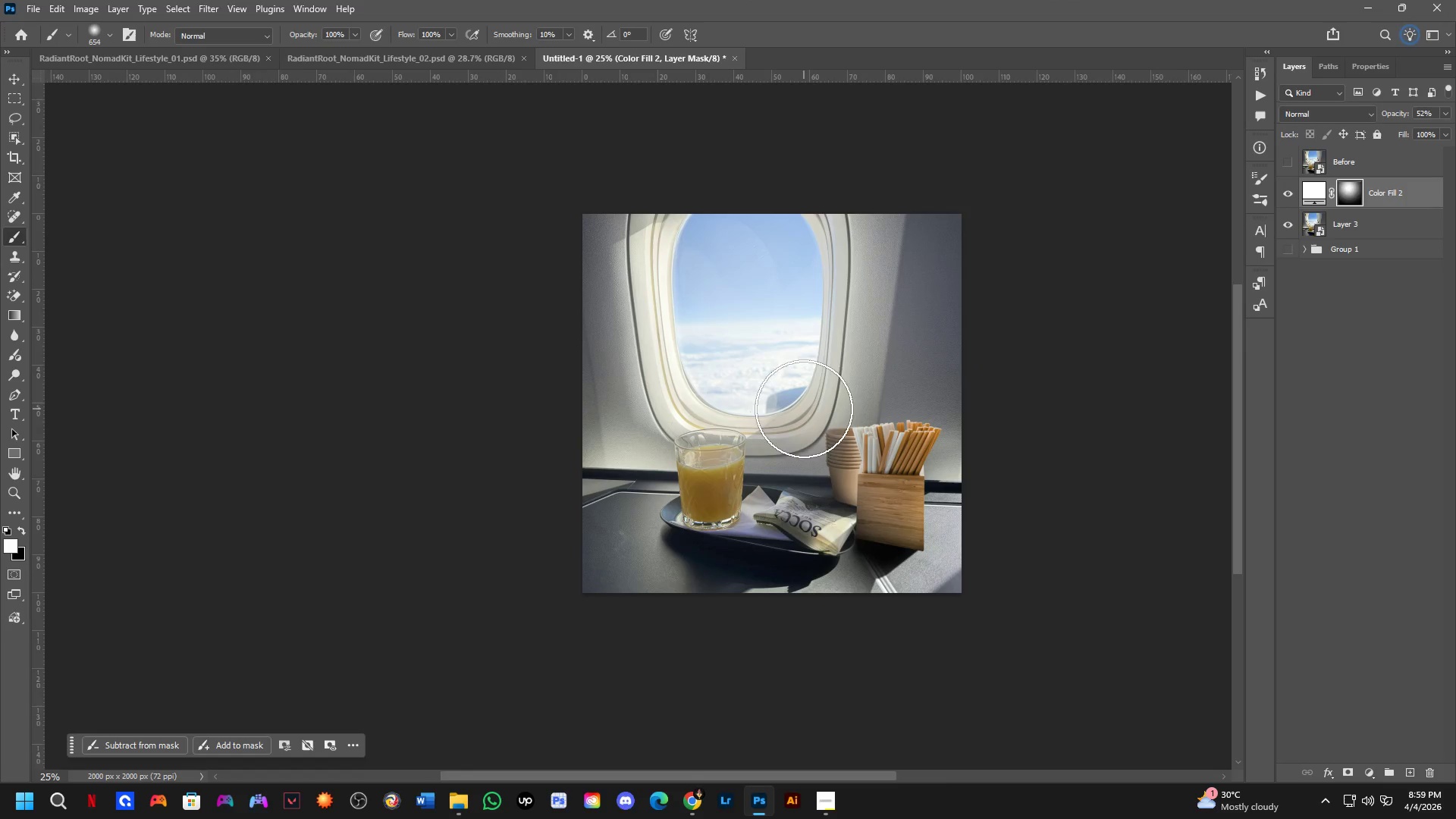 
key(Control+ControlLeft)
 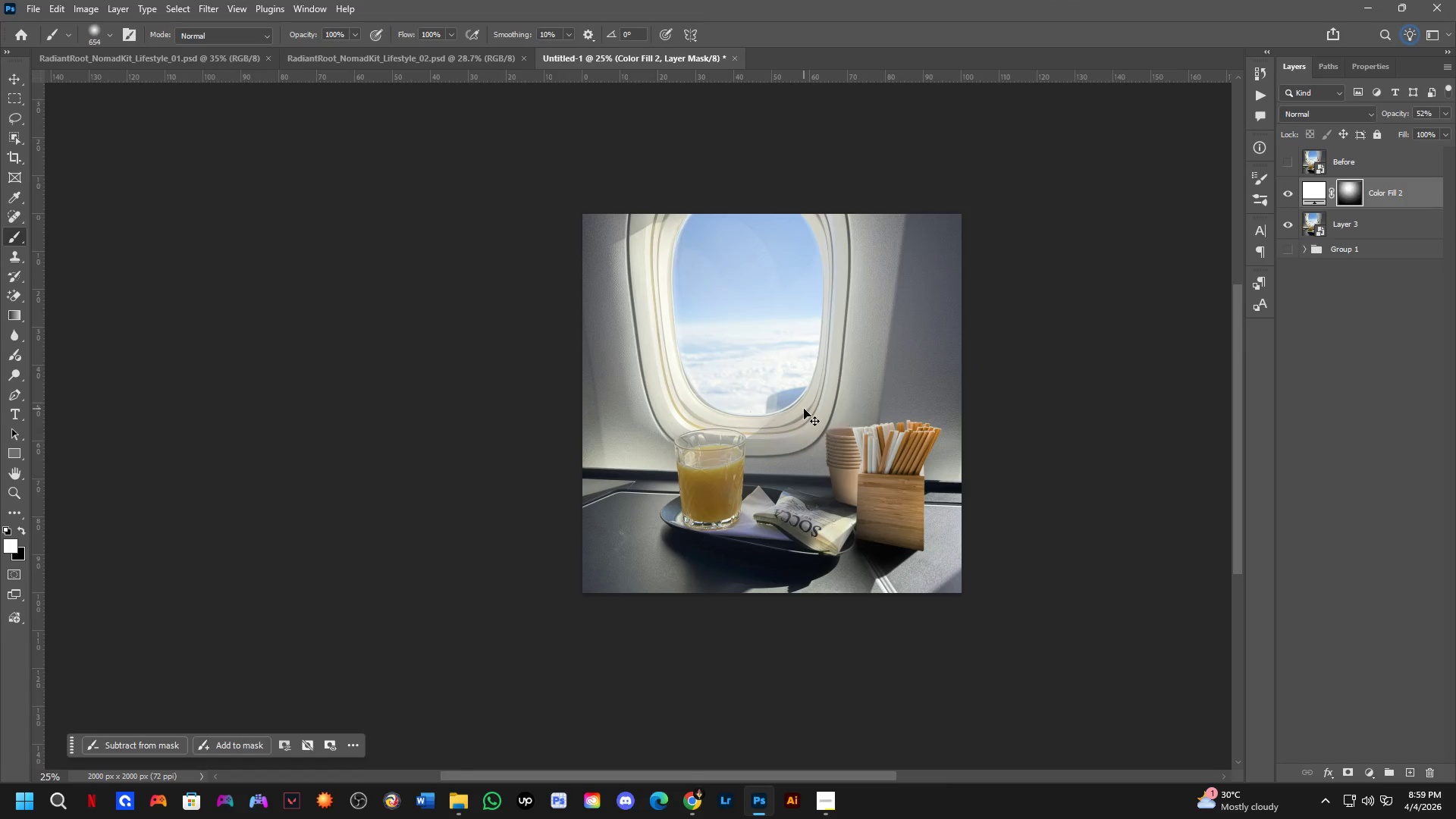 
key(Control+Tab)
 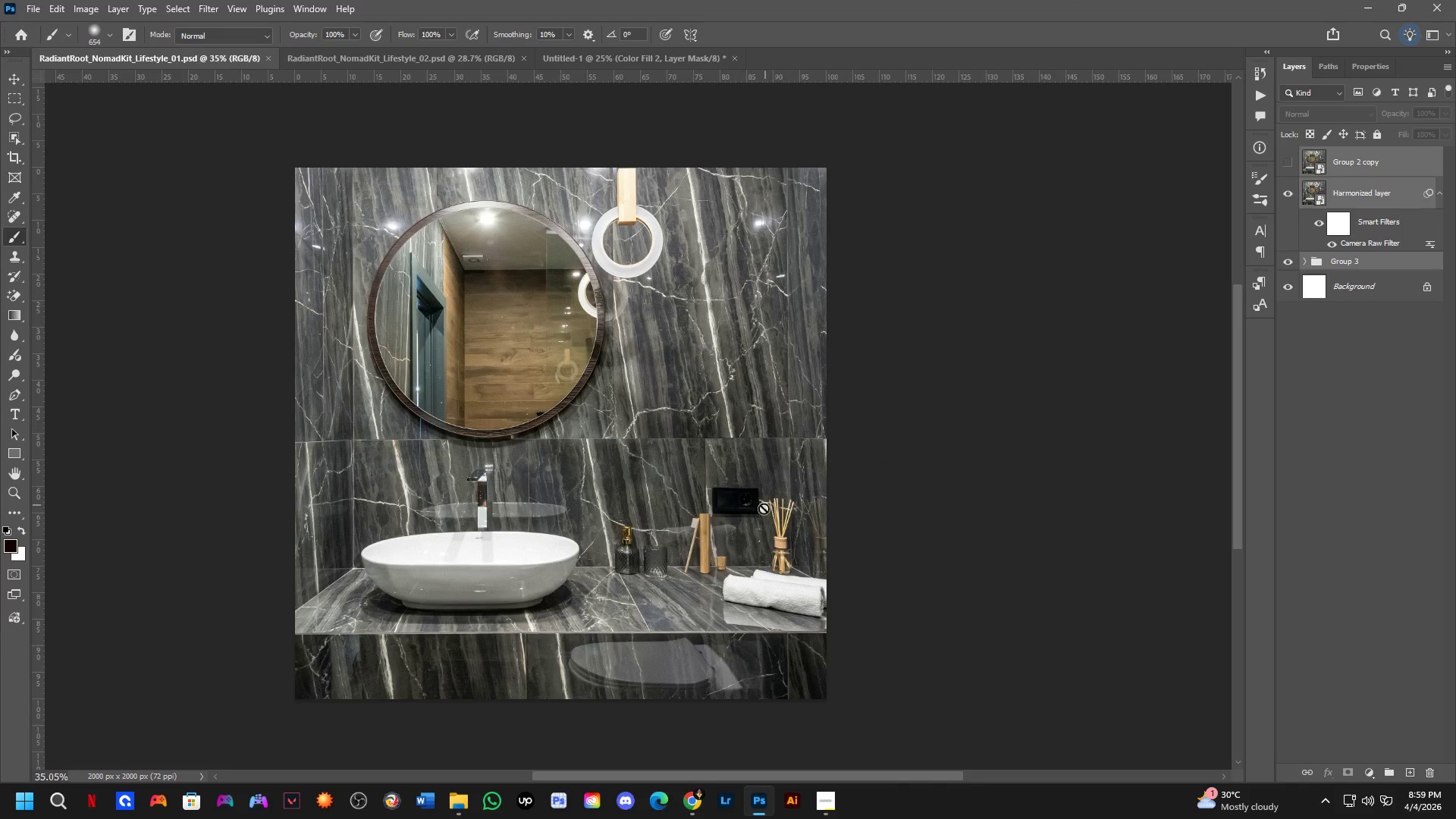 
key(Shift+ShiftLeft)
 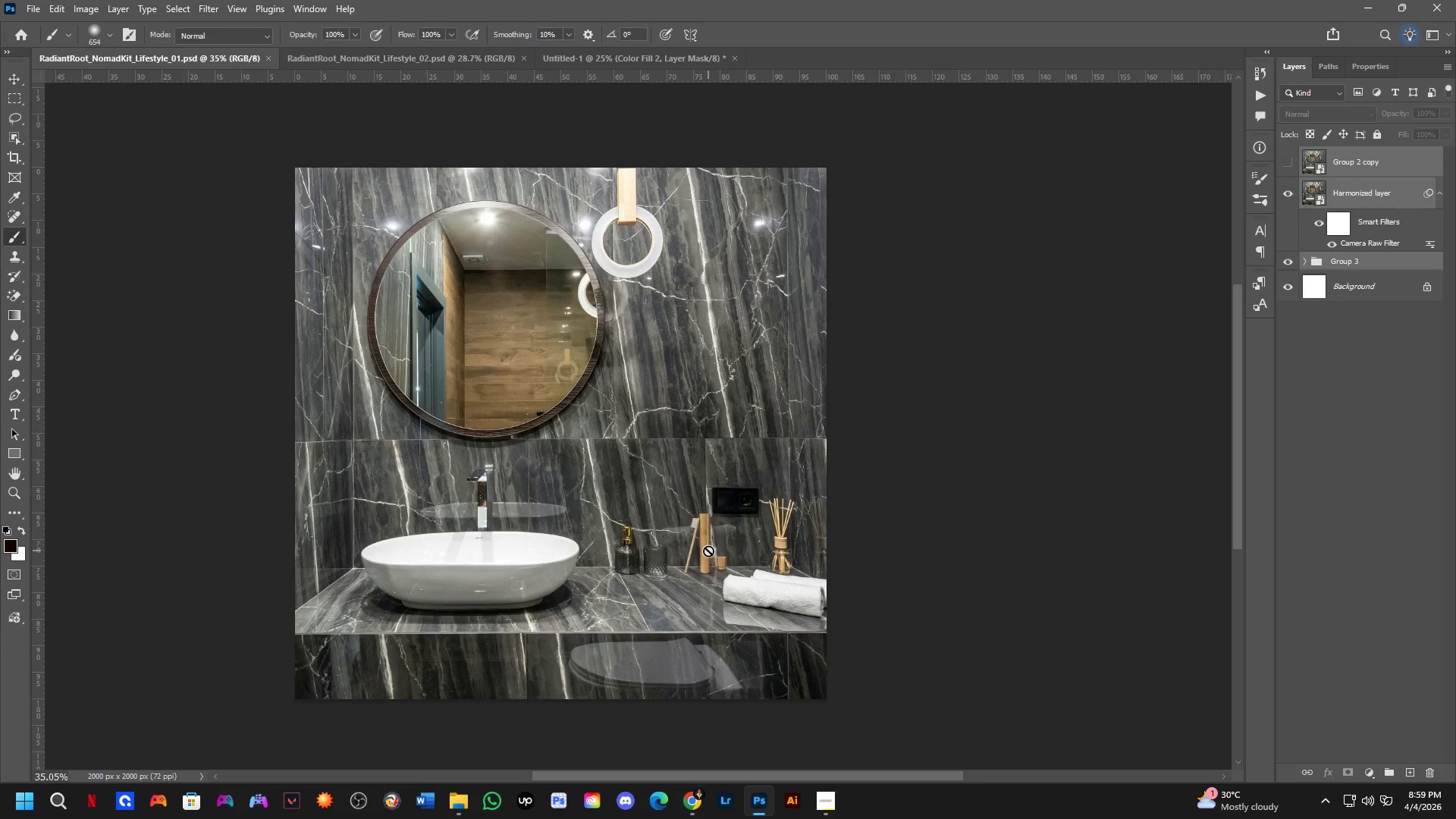 
scroll: coordinate [708, 551], scroll_direction: up, amount: 5.0
 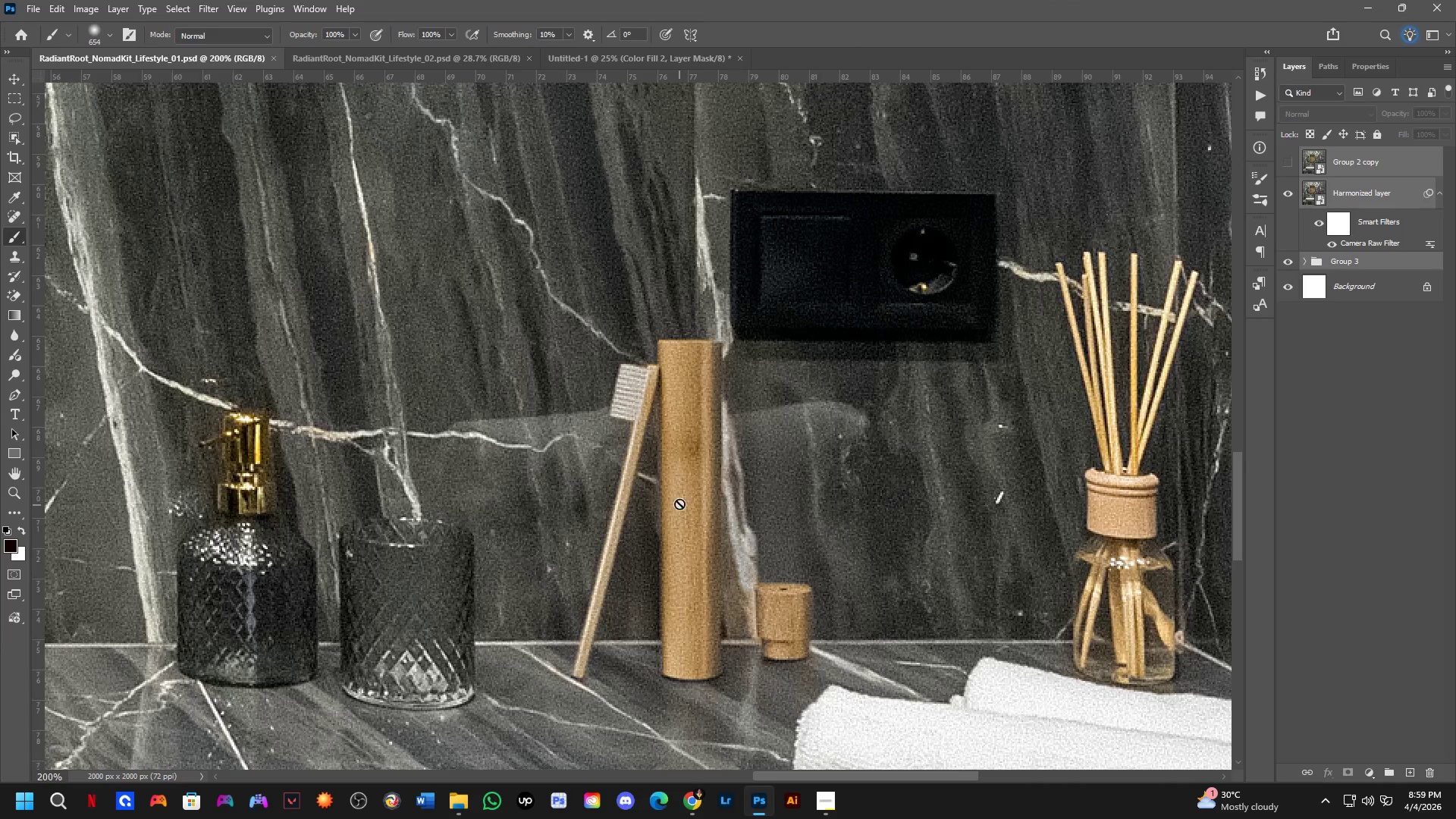 
hold_key(key=ShiftLeft, duration=1.12)
 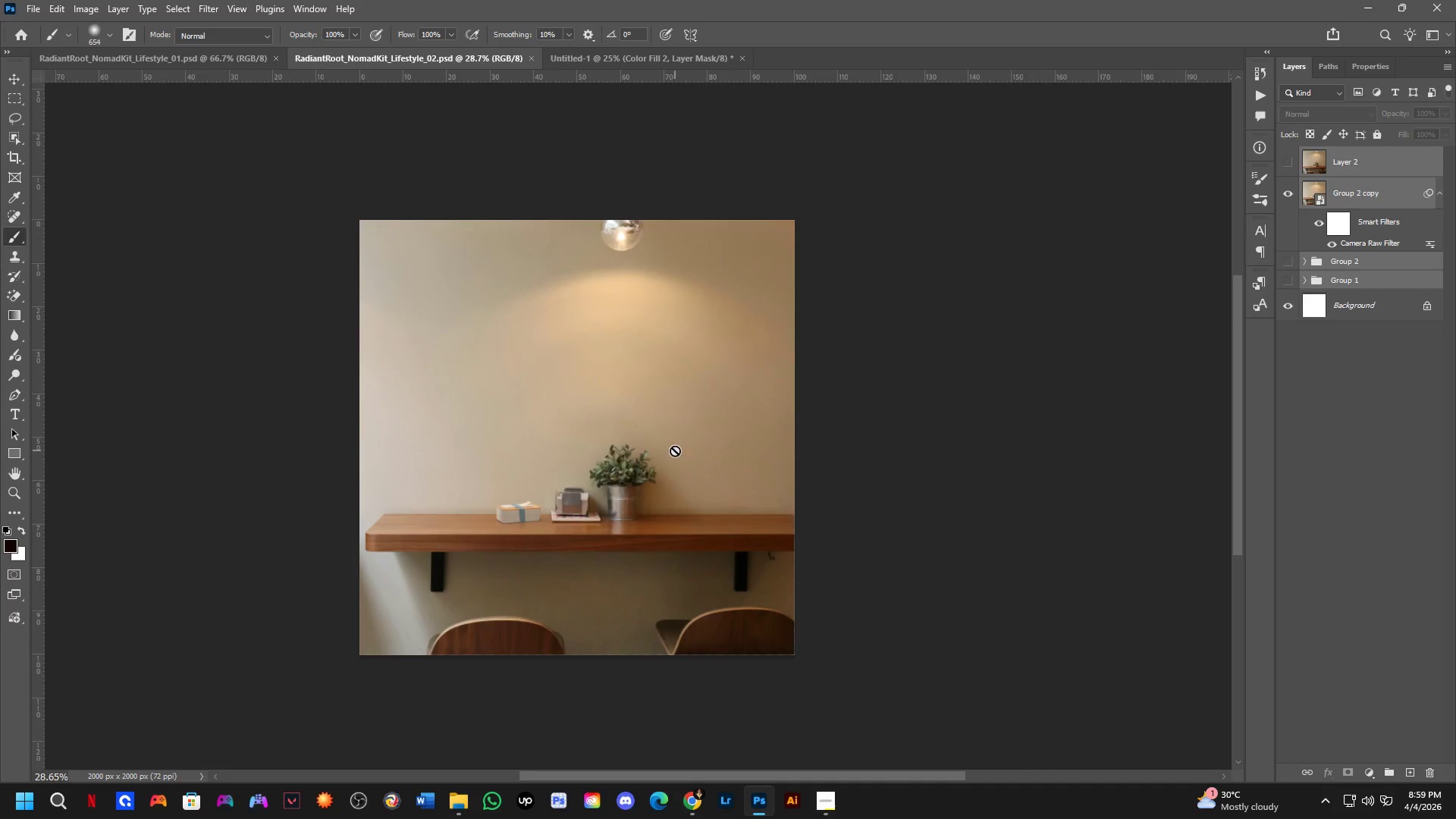 
key(Control+ControlLeft)
 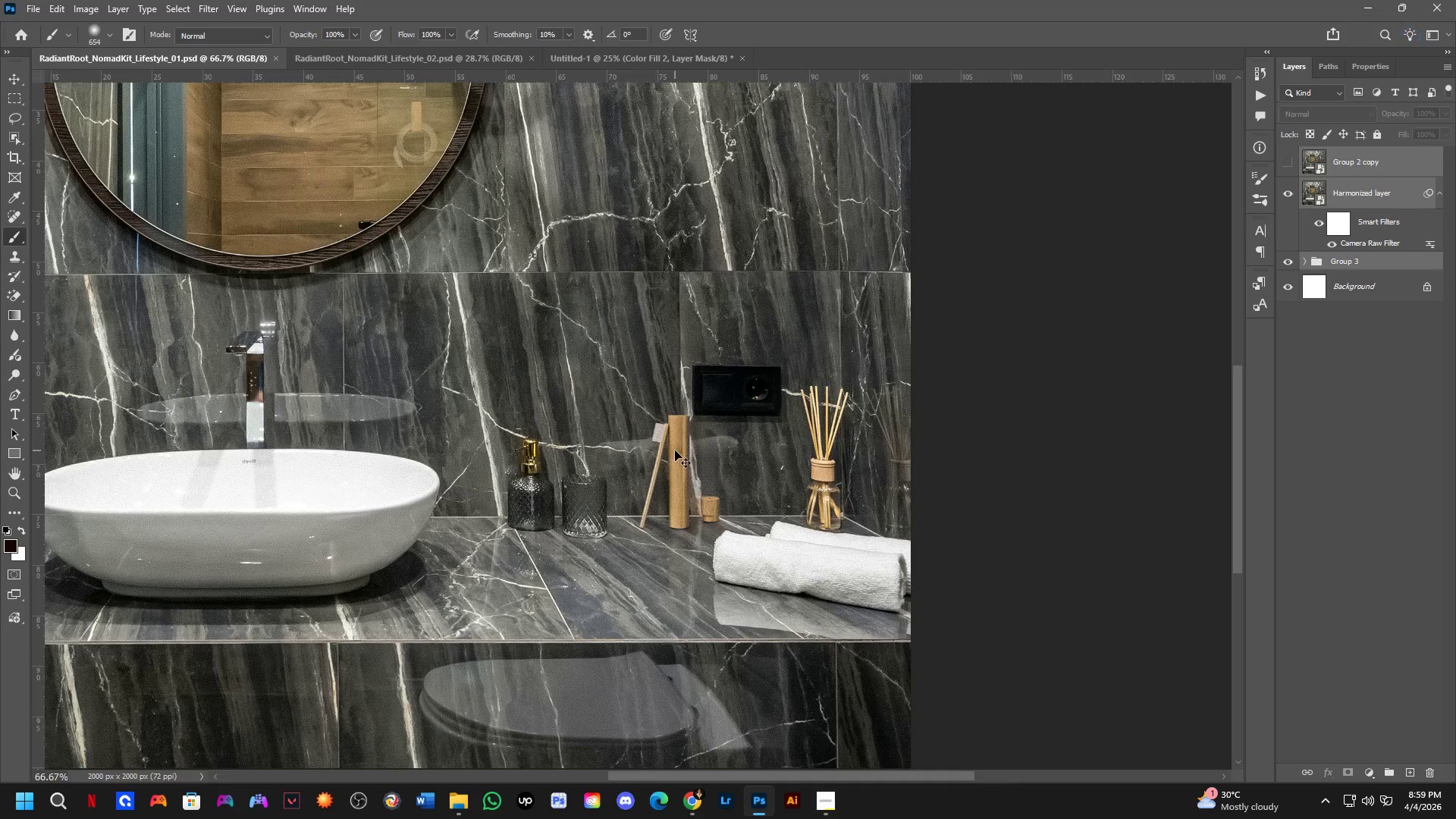 
key(Control+Tab)
 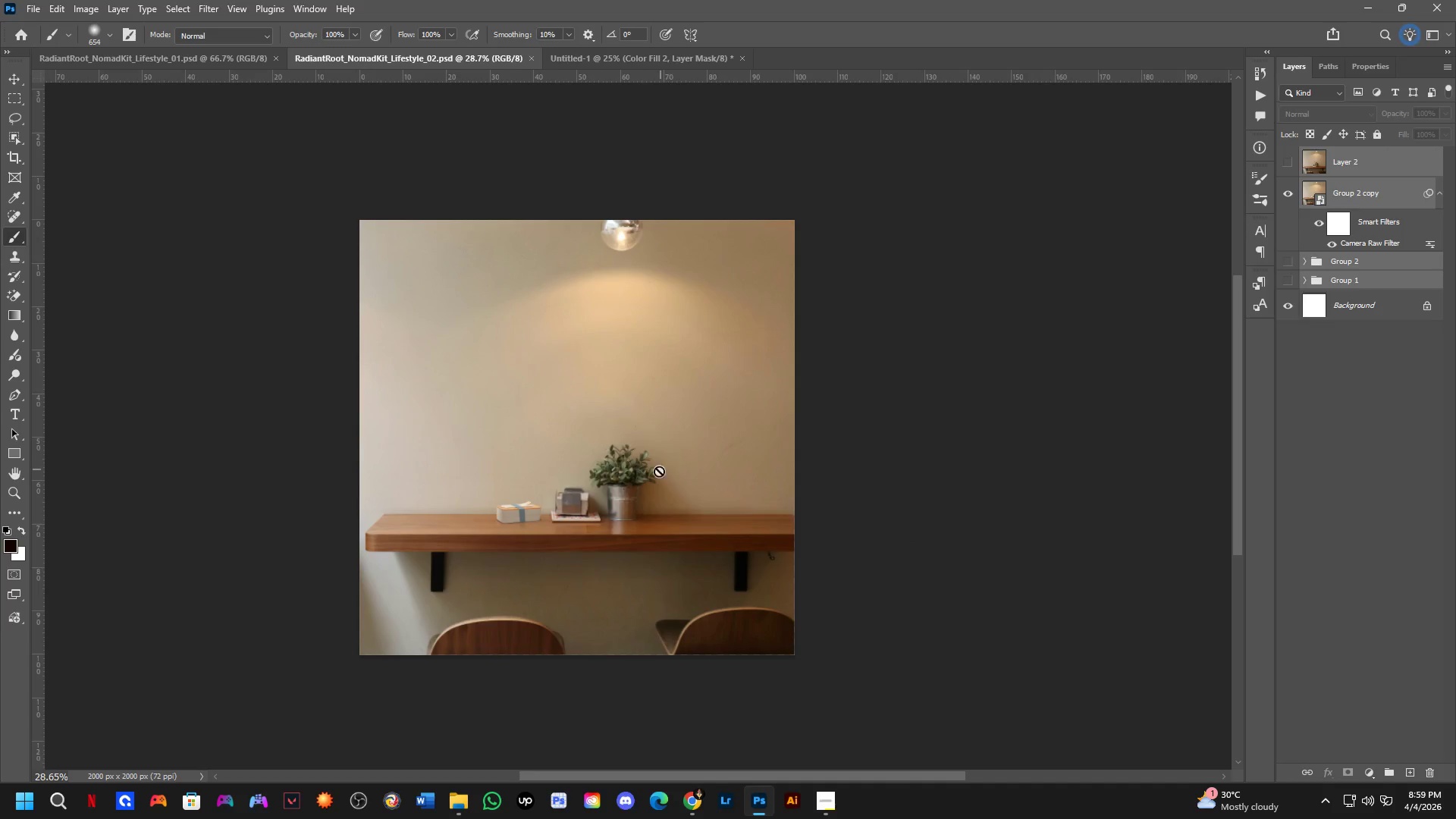 
scroll: coordinate [673, 453], scroll_direction: down, amount: 2.0
 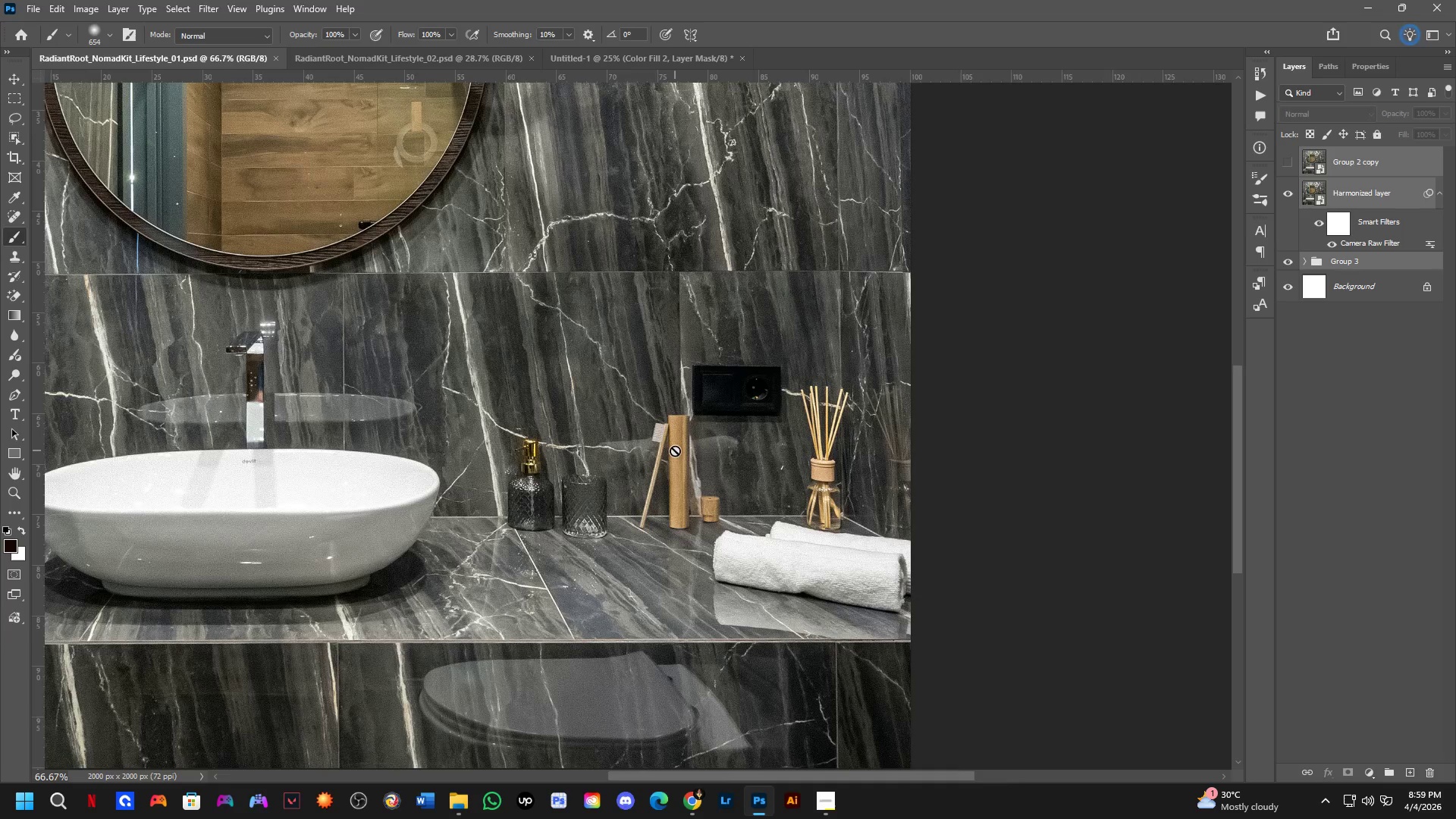 
hold_key(key=ShiftLeft, duration=0.45)
 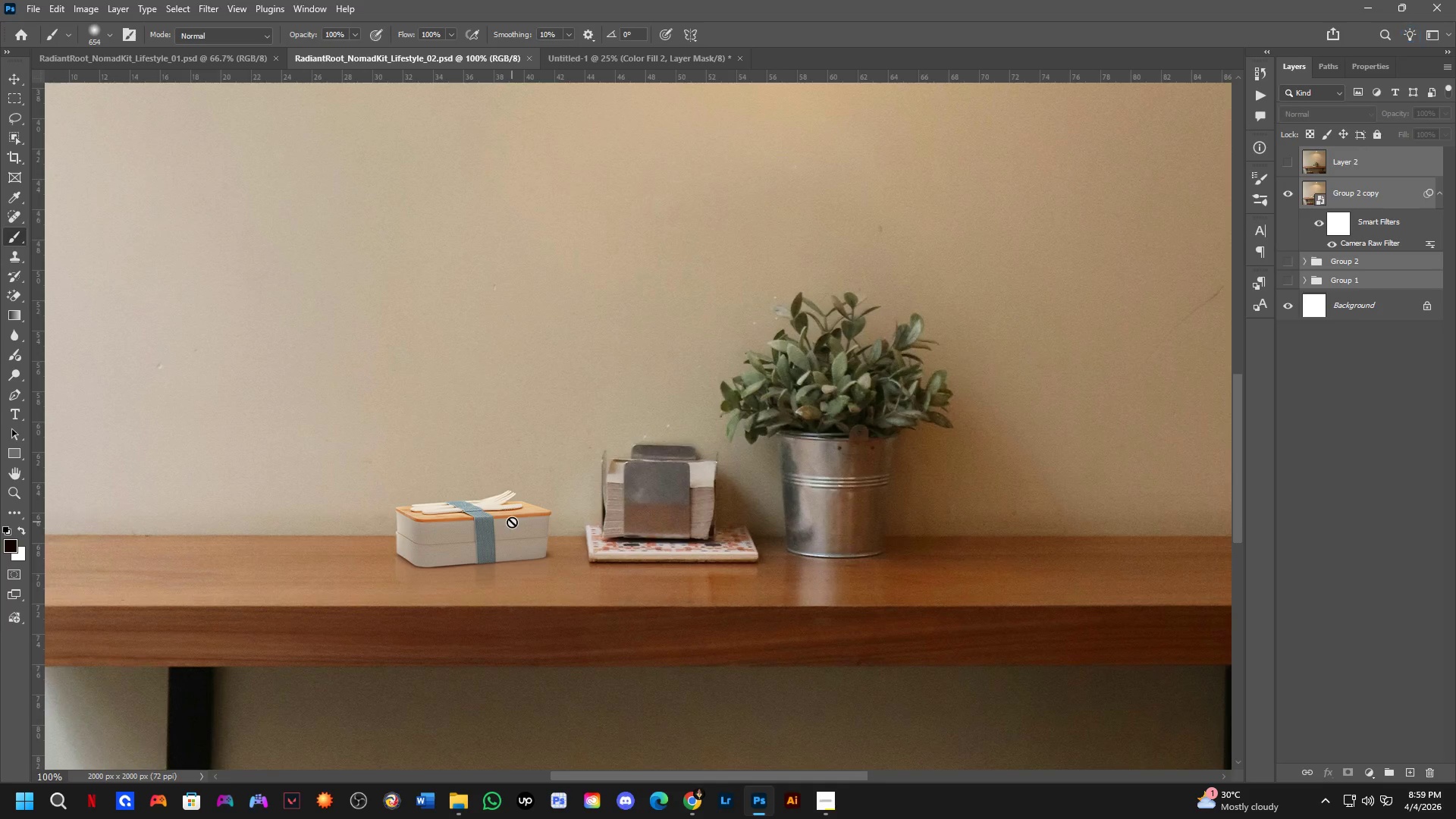 
key(Shift+ShiftLeft)
 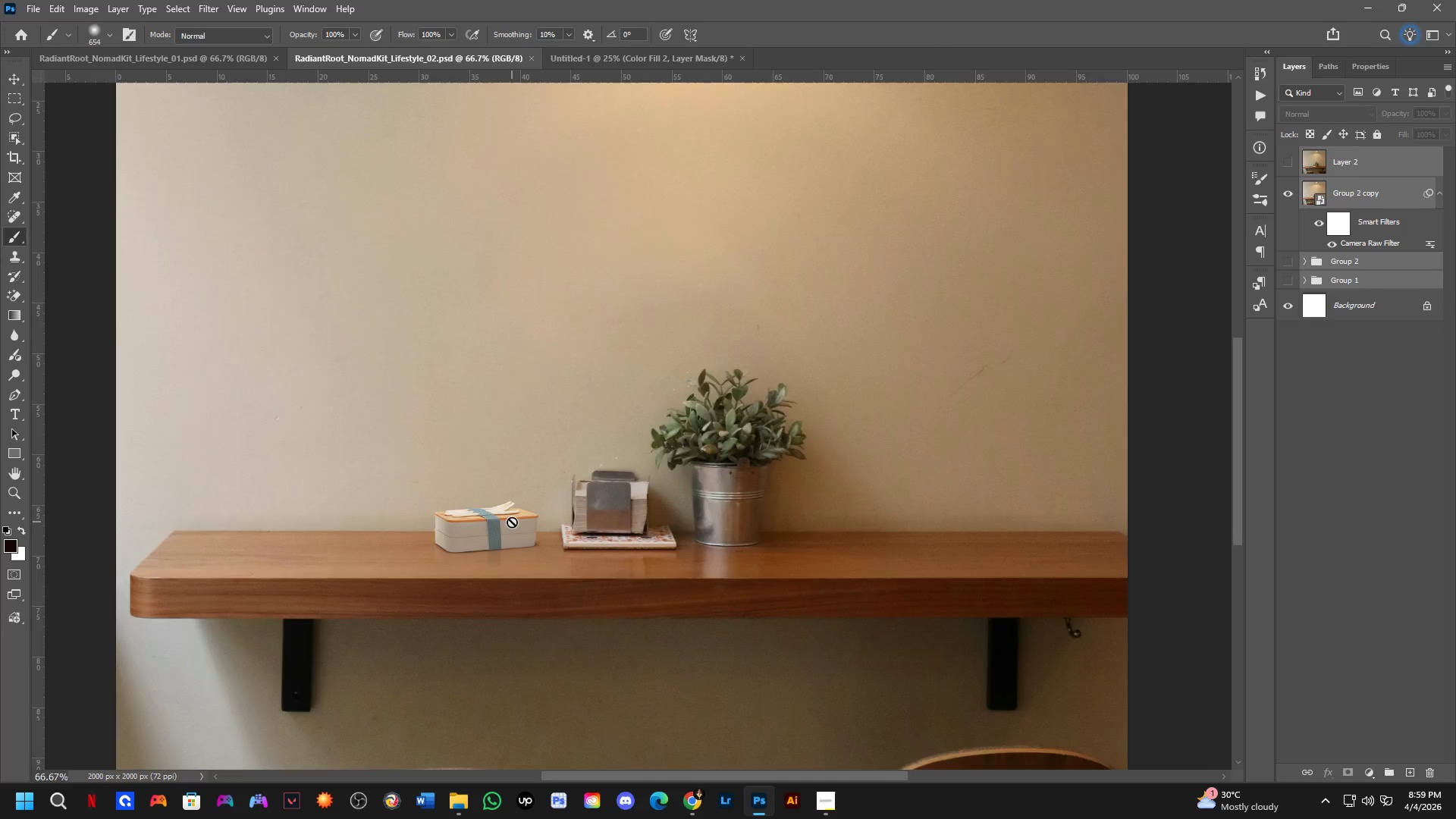 
scroll: coordinate [544, 500], scroll_direction: up, amount: 3.0
 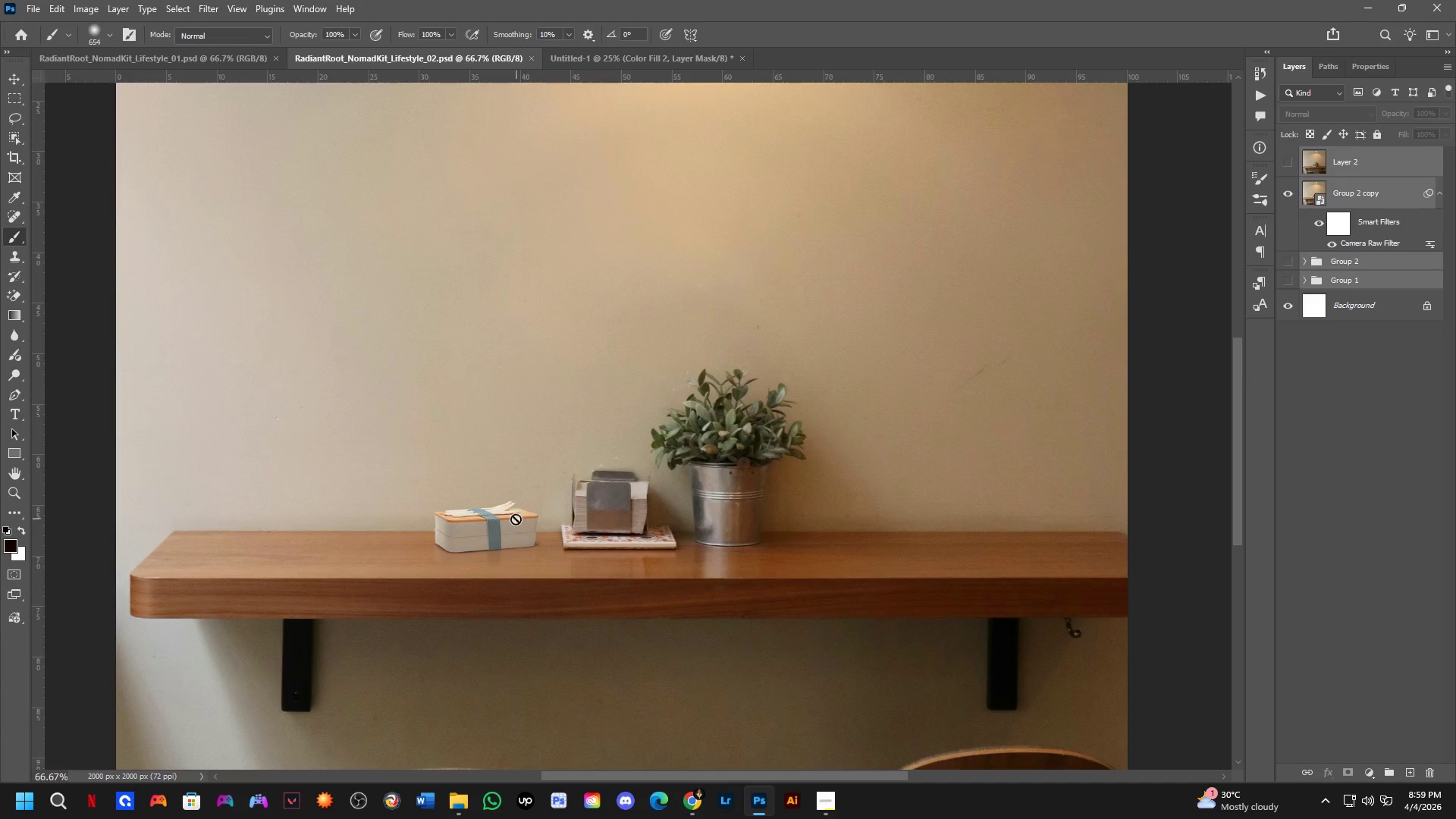 
key(Shift+ShiftLeft)
 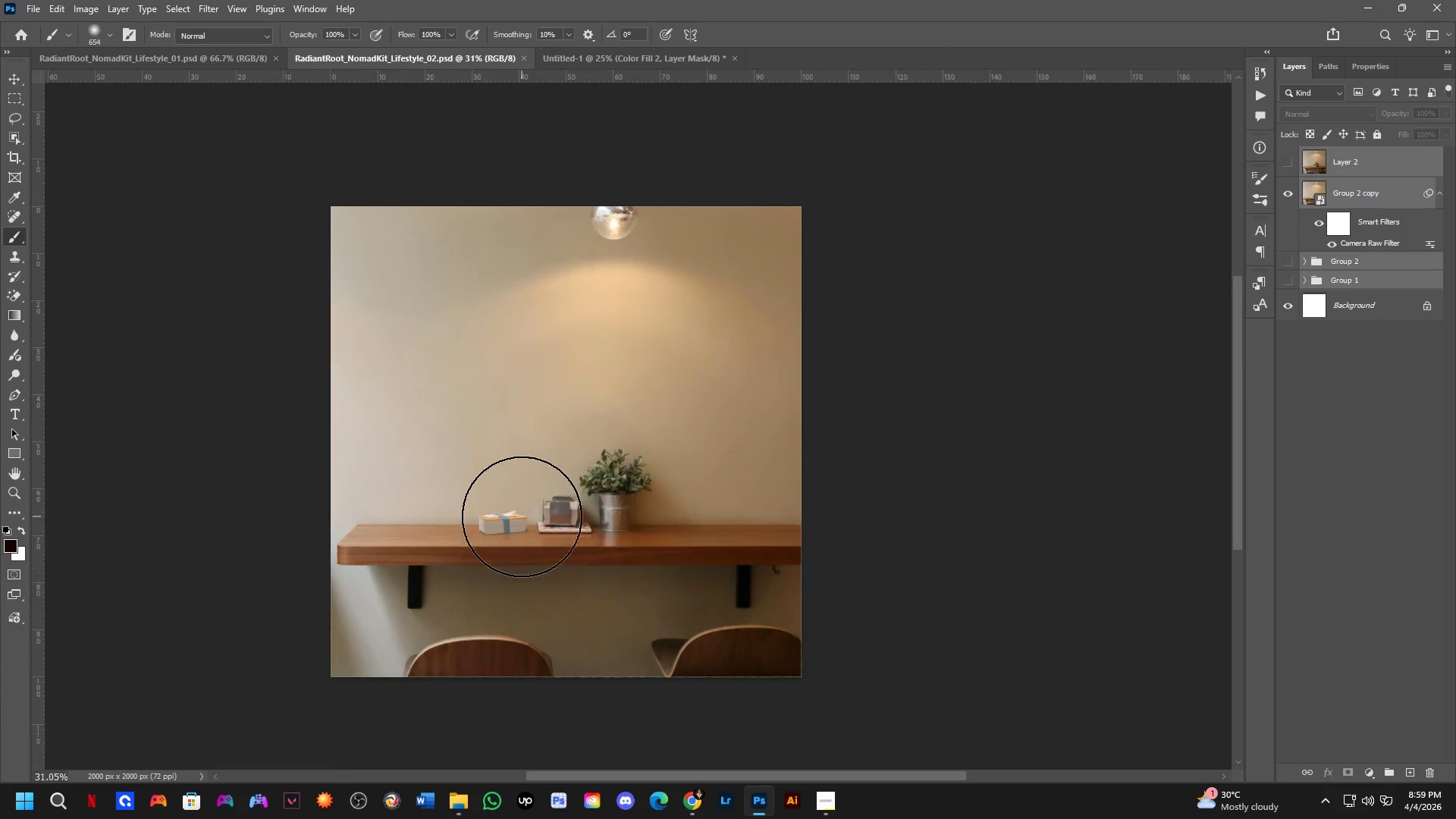 
key(Control+ControlLeft)
 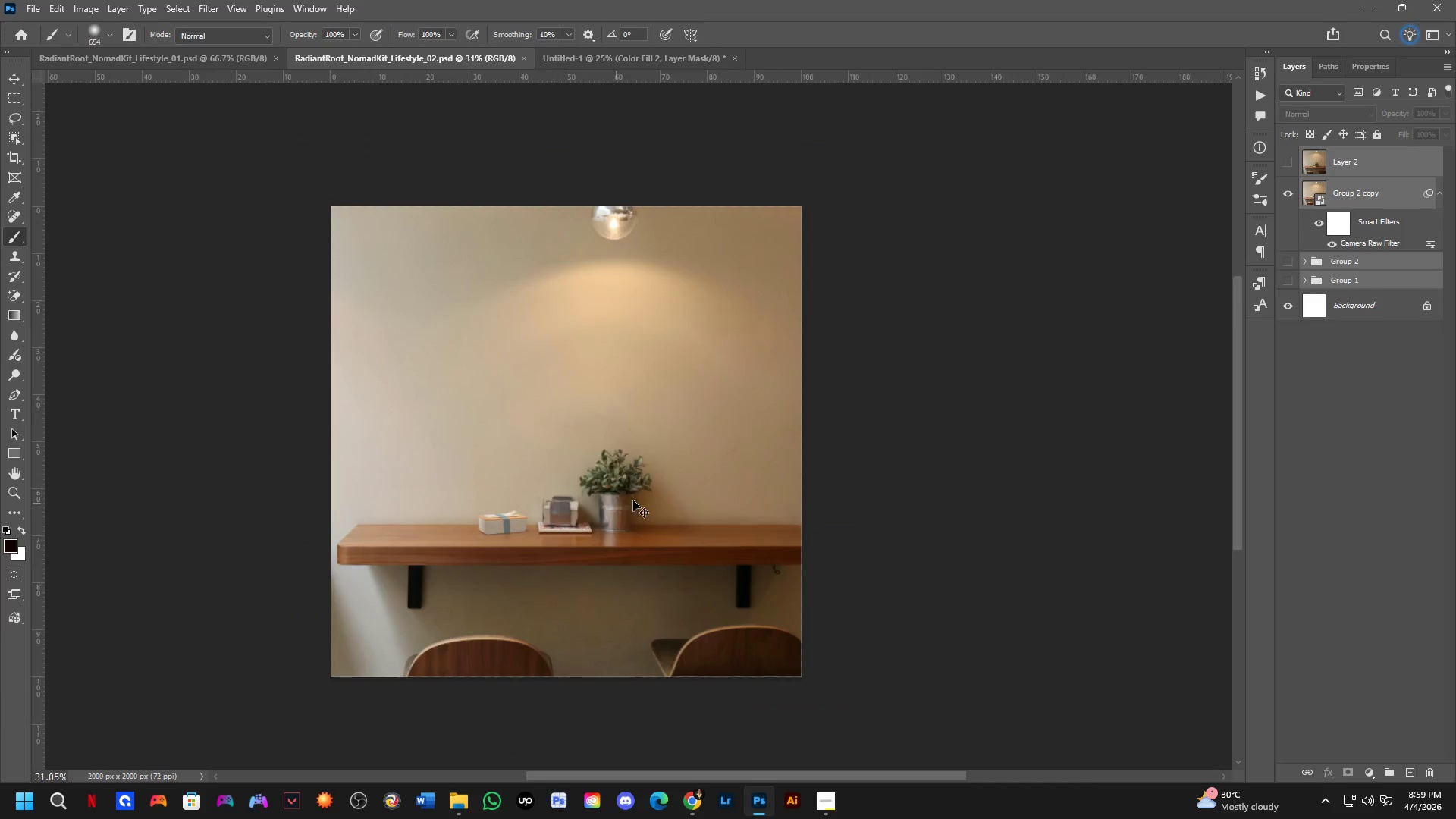 
key(Control+Tab)
 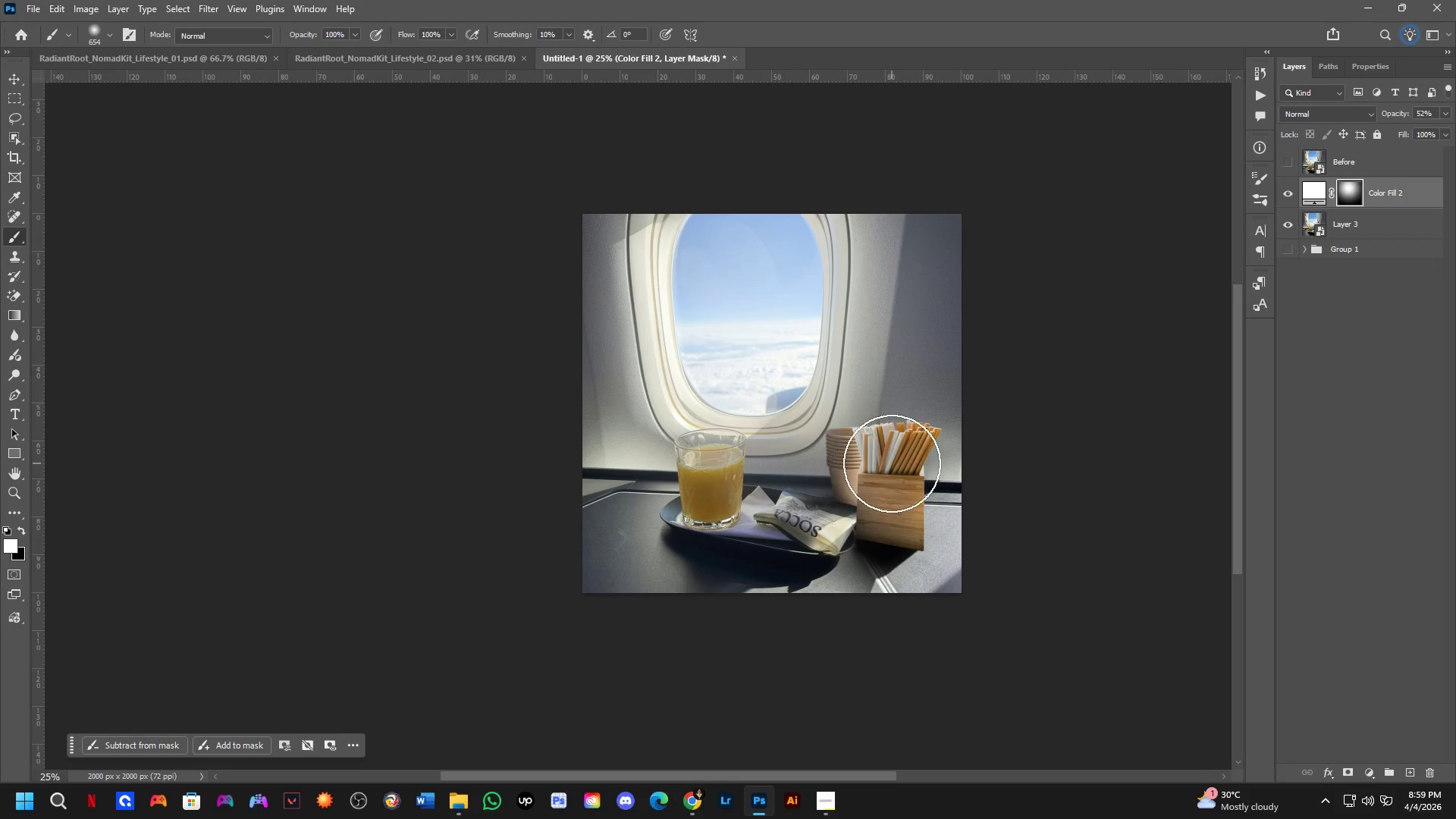 
scroll: coordinate [522, 516], scroll_direction: down, amount: 6.0
 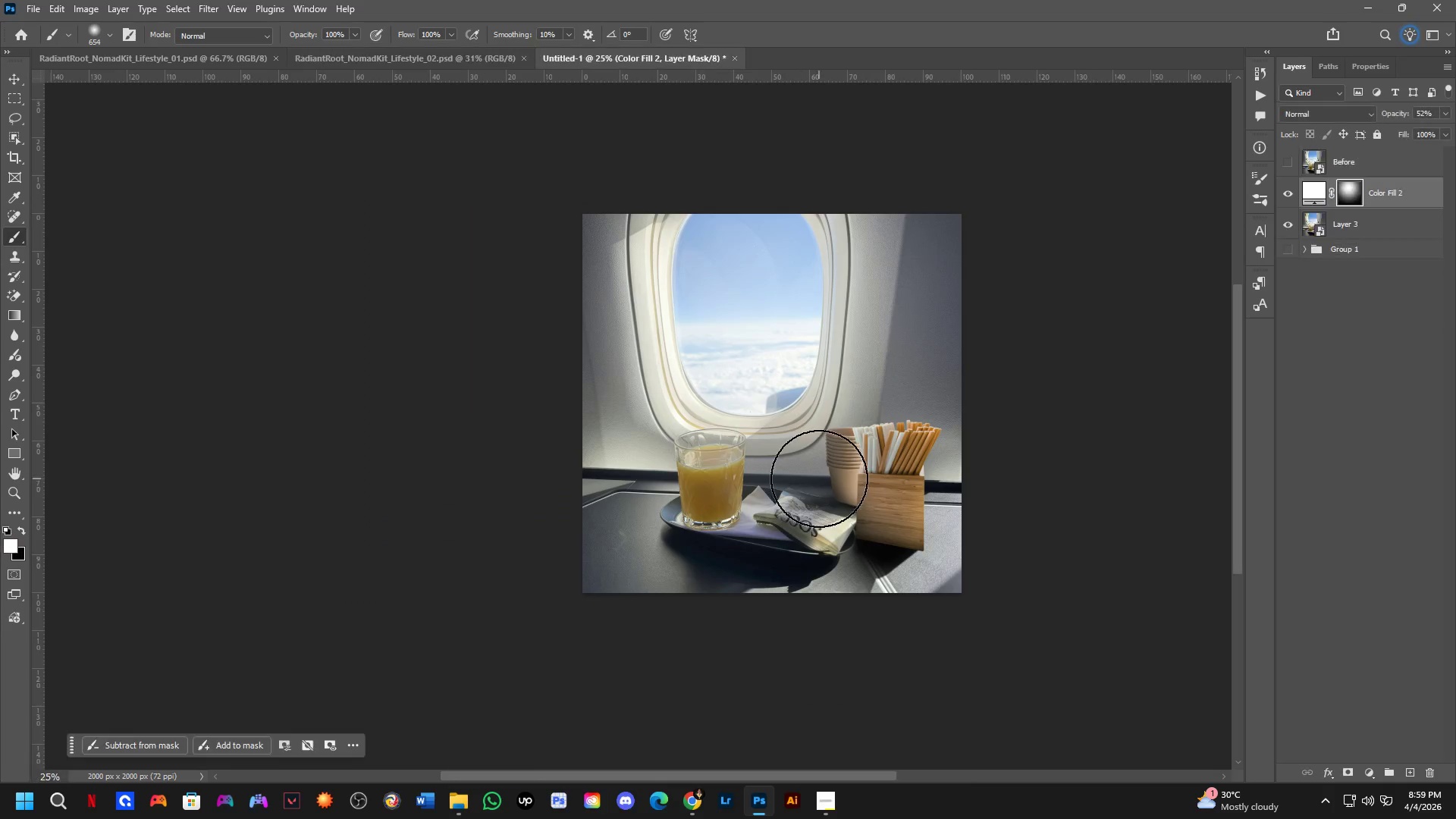 
scroll: coordinate [1290, 269], scroll_direction: up, amount: 1.0
 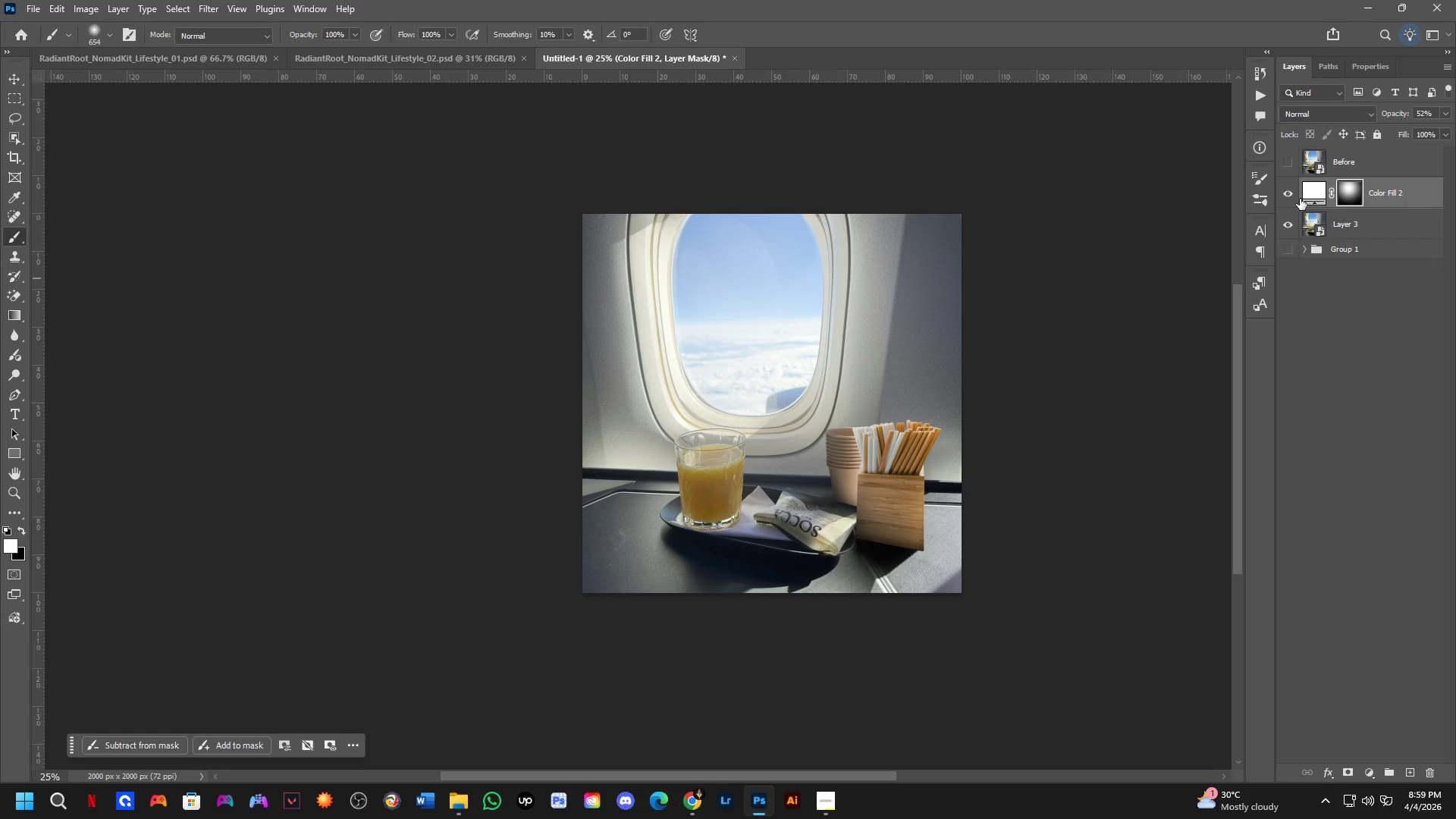 
left_click([1289, 190])
 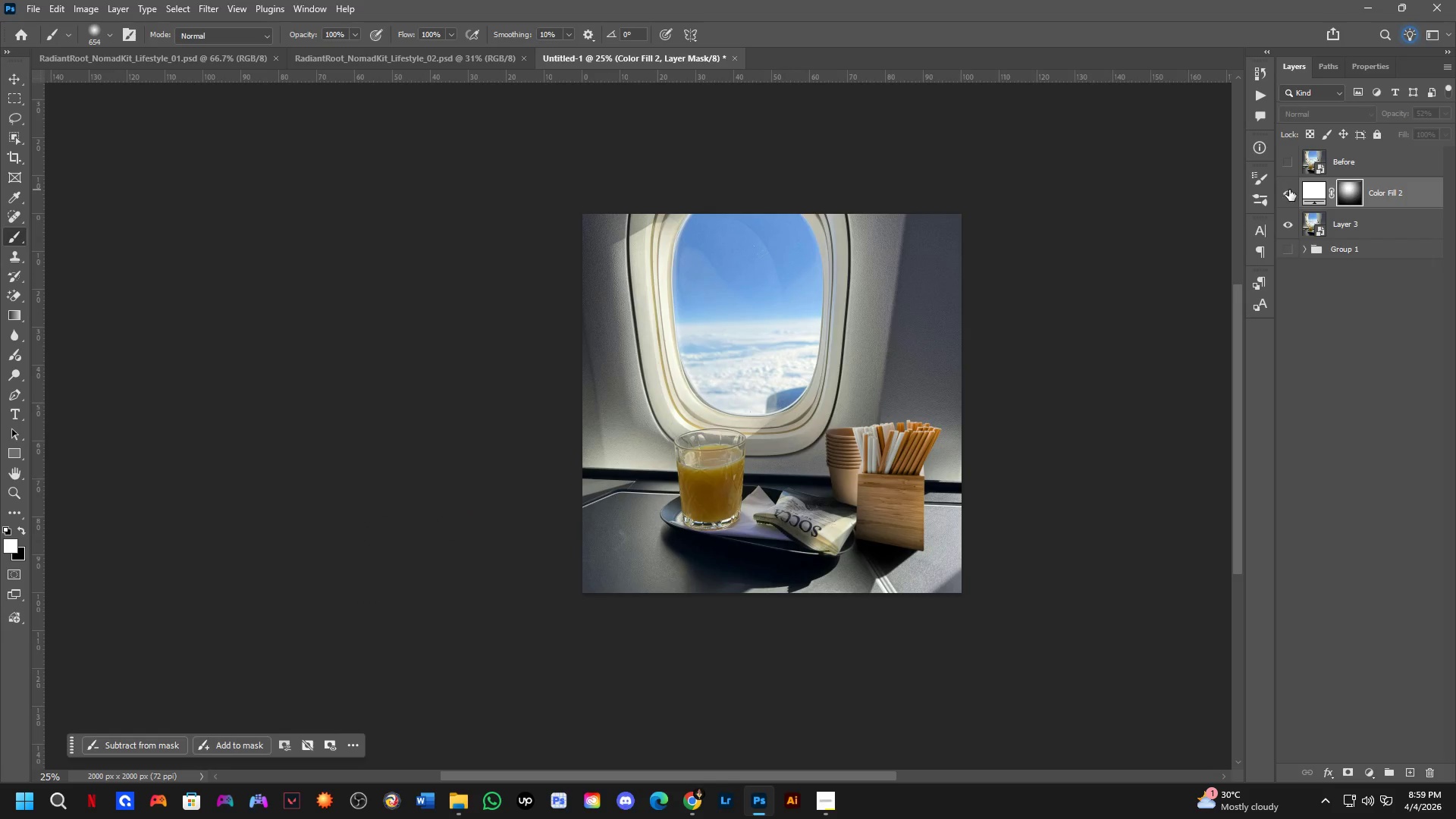 
double_click([1289, 190])
 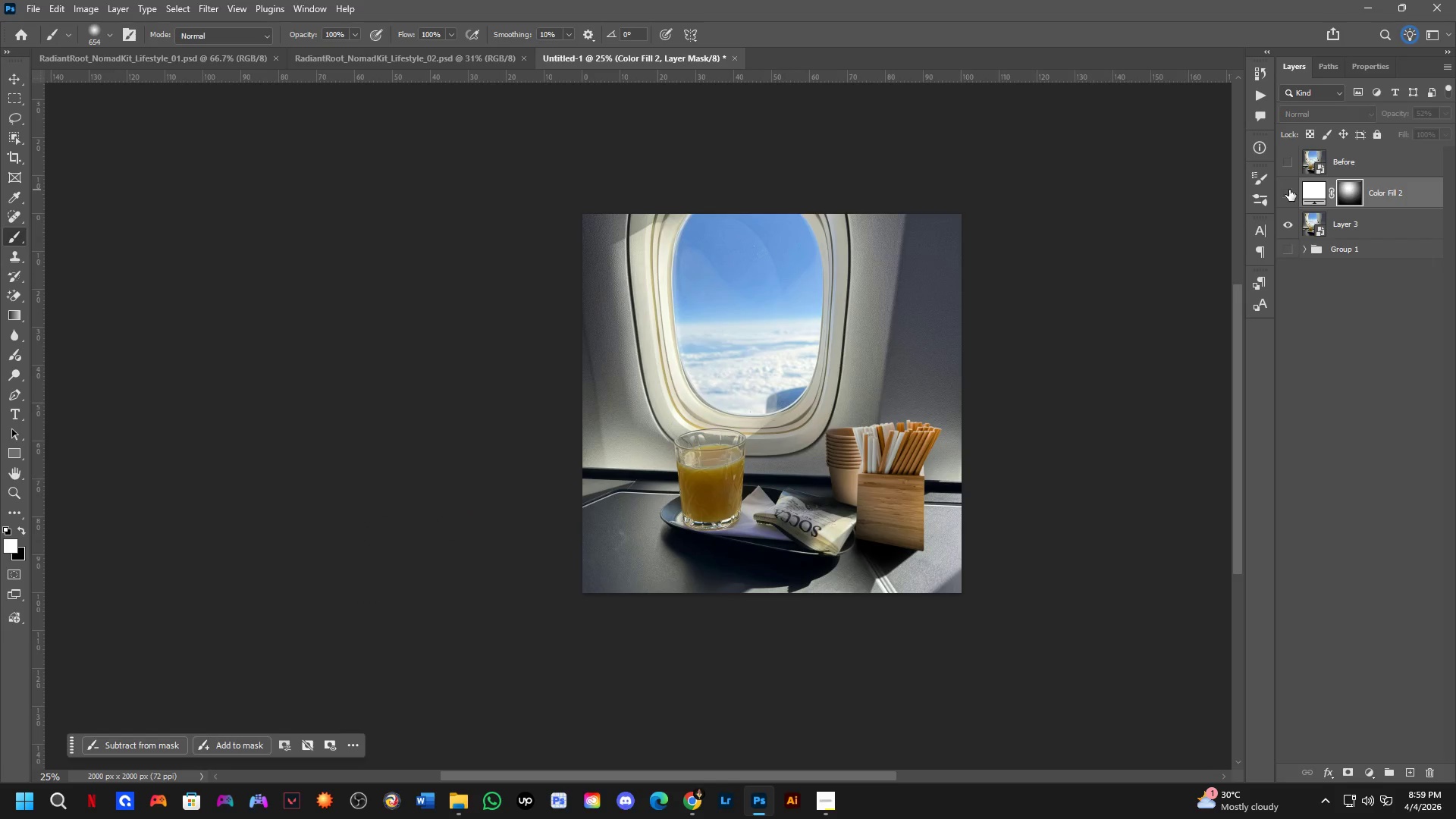 
triple_click([1289, 190])
 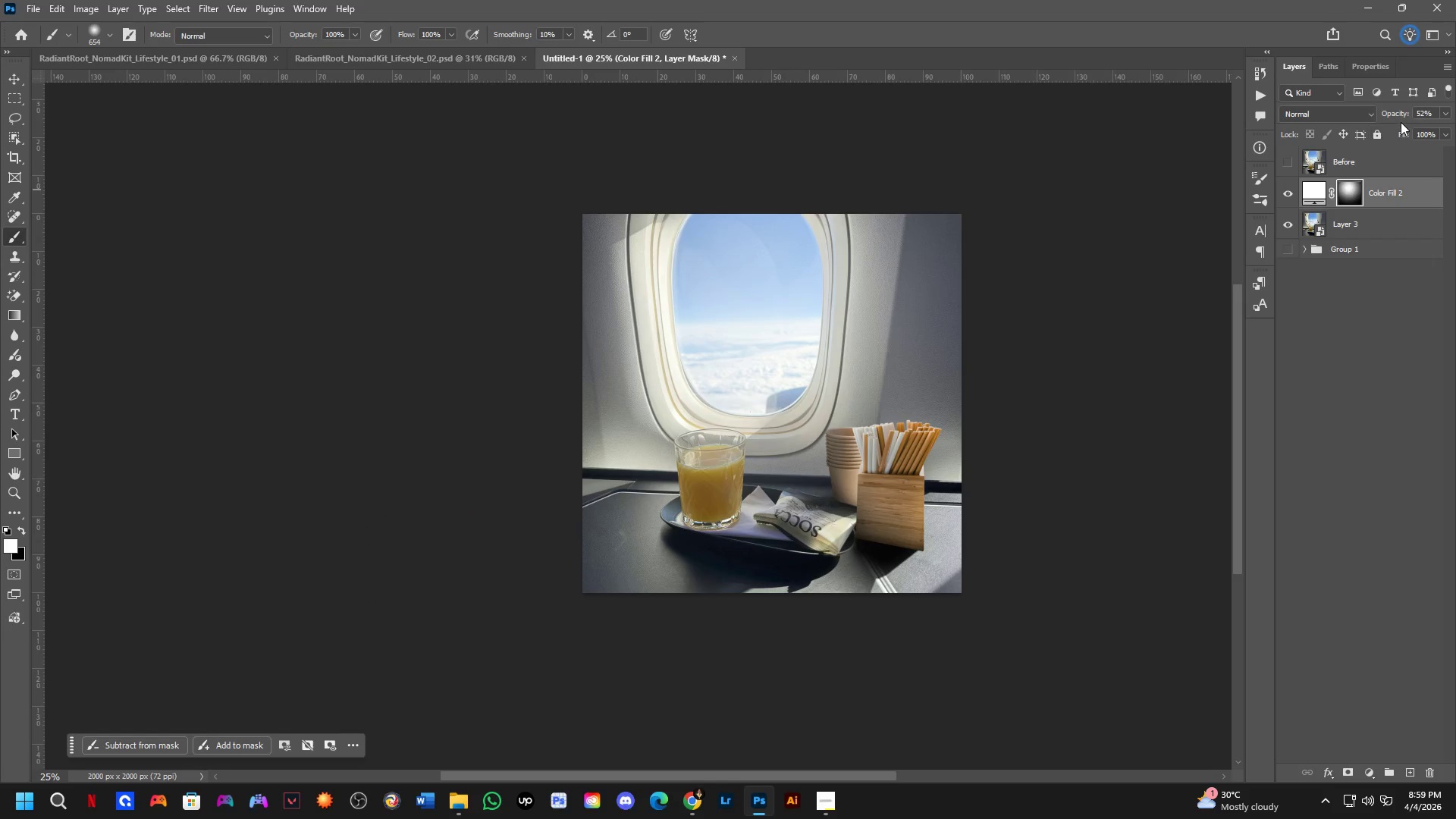 
left_click_drag(start_coordinate=[1401, 114], to_coordinate=[1358, 118])
 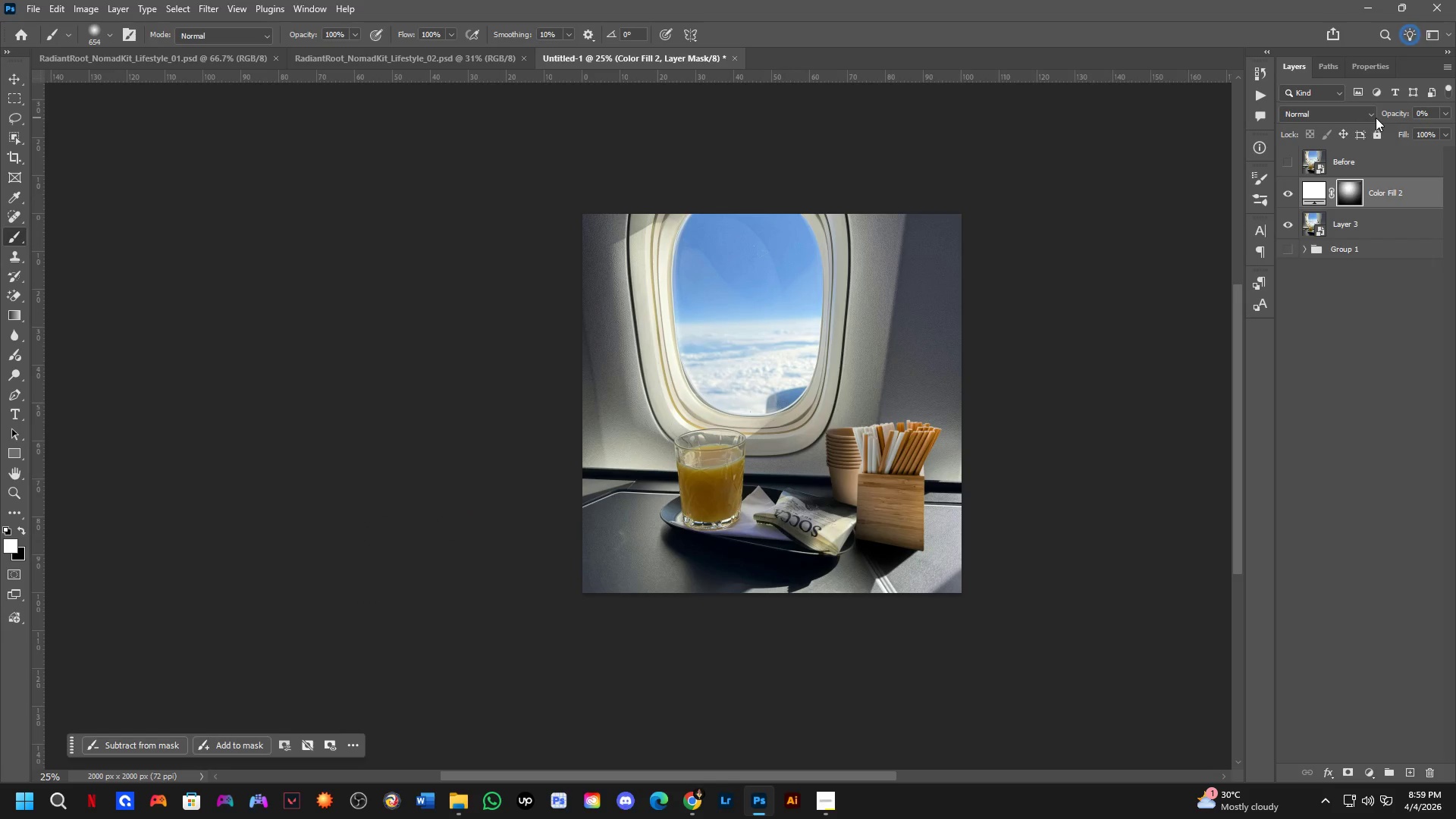 
left_click_drag(start_coordinate=[1376, 118], to_coordinate=[1383, 115])
 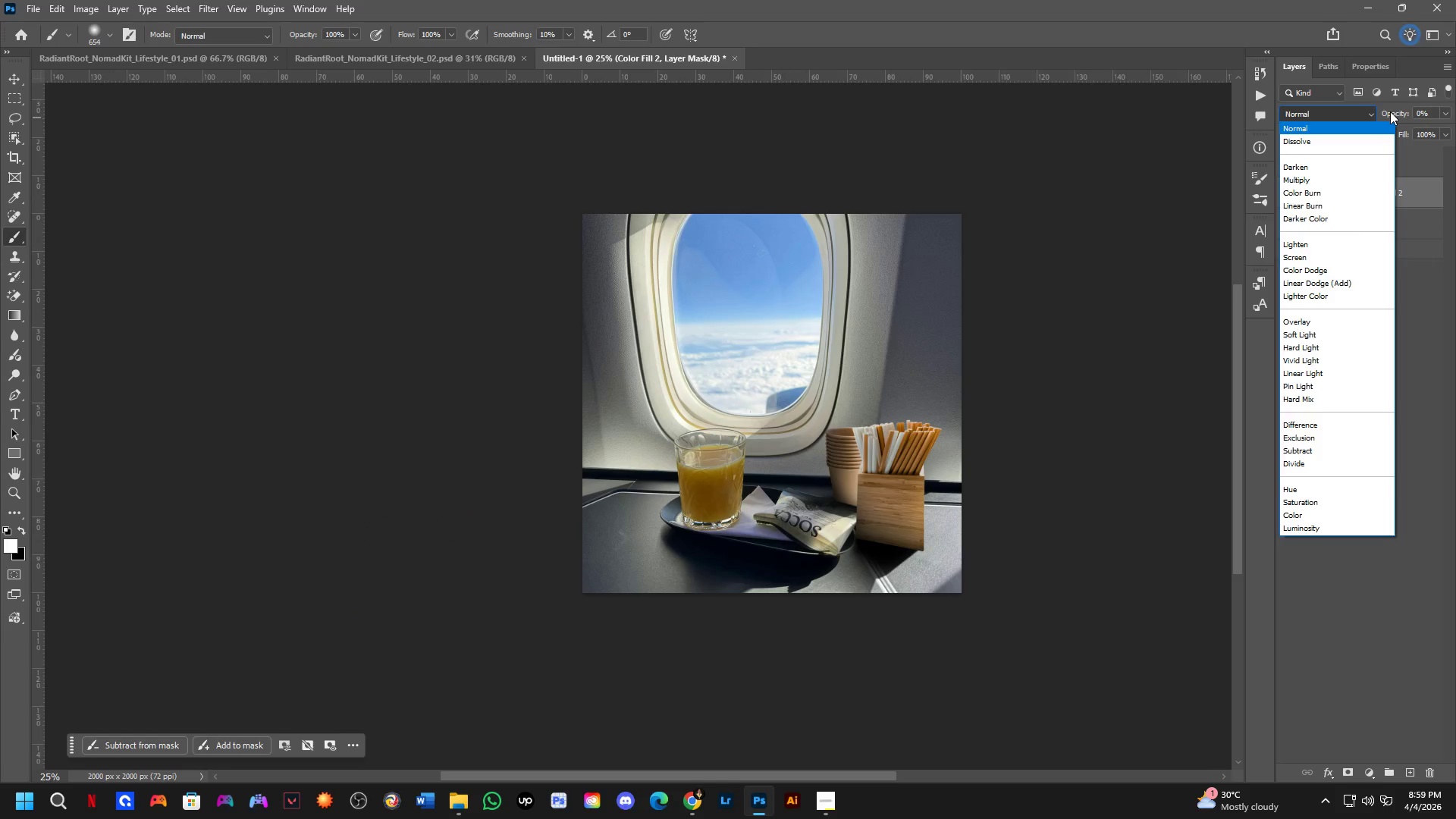 
left_click_drag(start_coordinate=[1390, 111], to_coordinate=[1403, 111])
 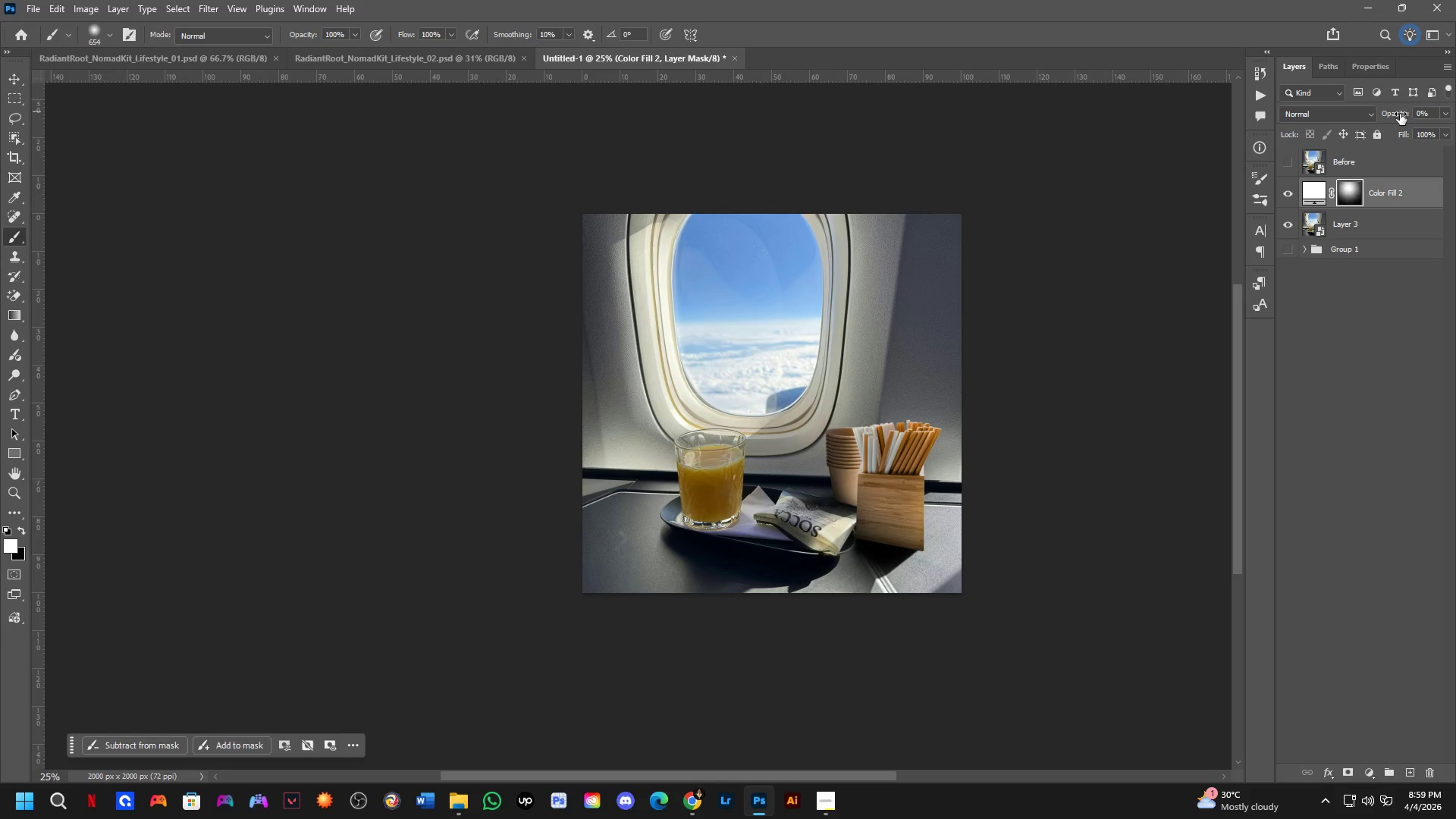 
left_click_drag(start_coordinate=[1400, 114], to_coordinate=[1413, 120])
 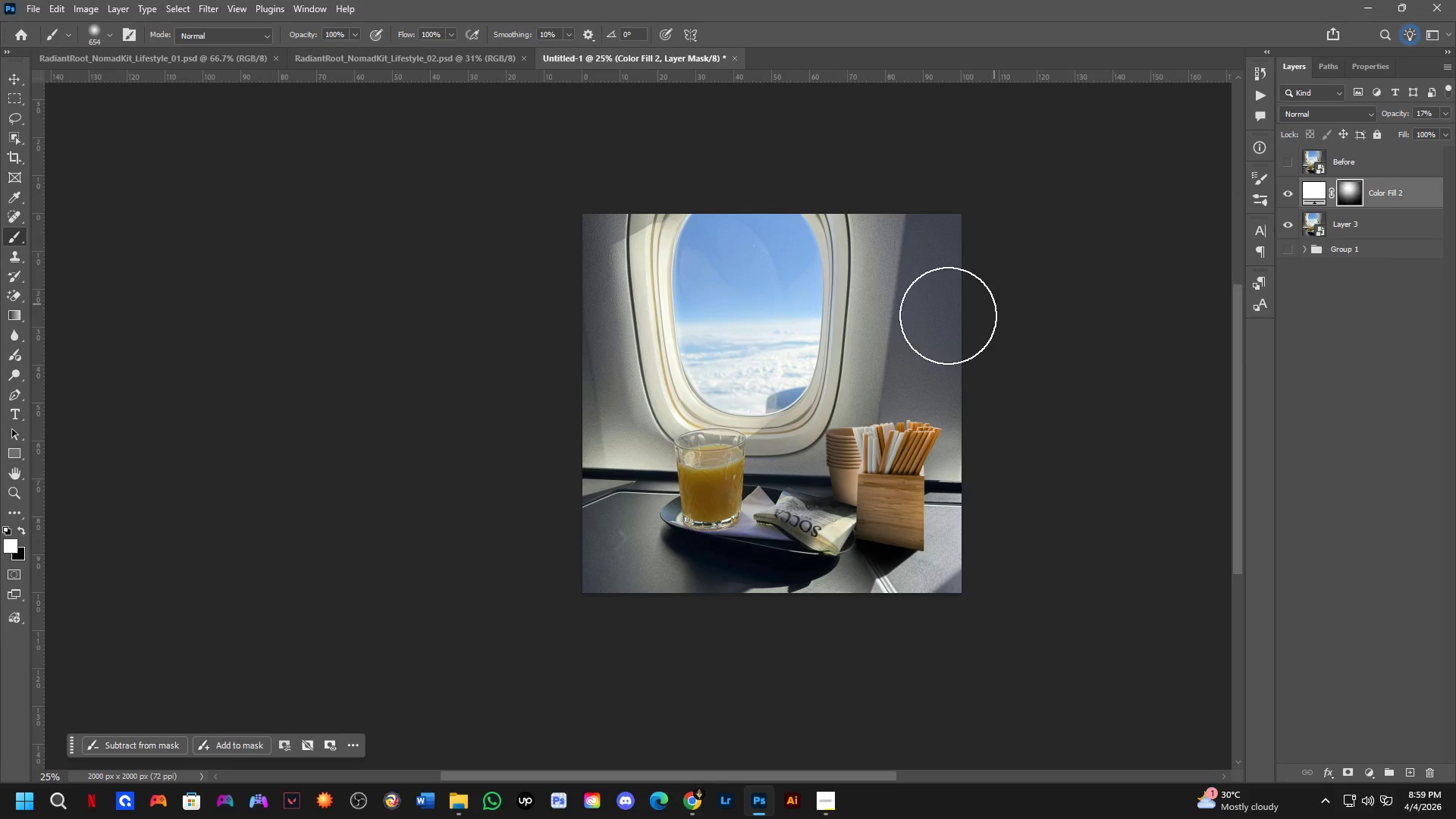 
scroll: coordinate [704, 396], scroll_direction: up, amount: 3.0
 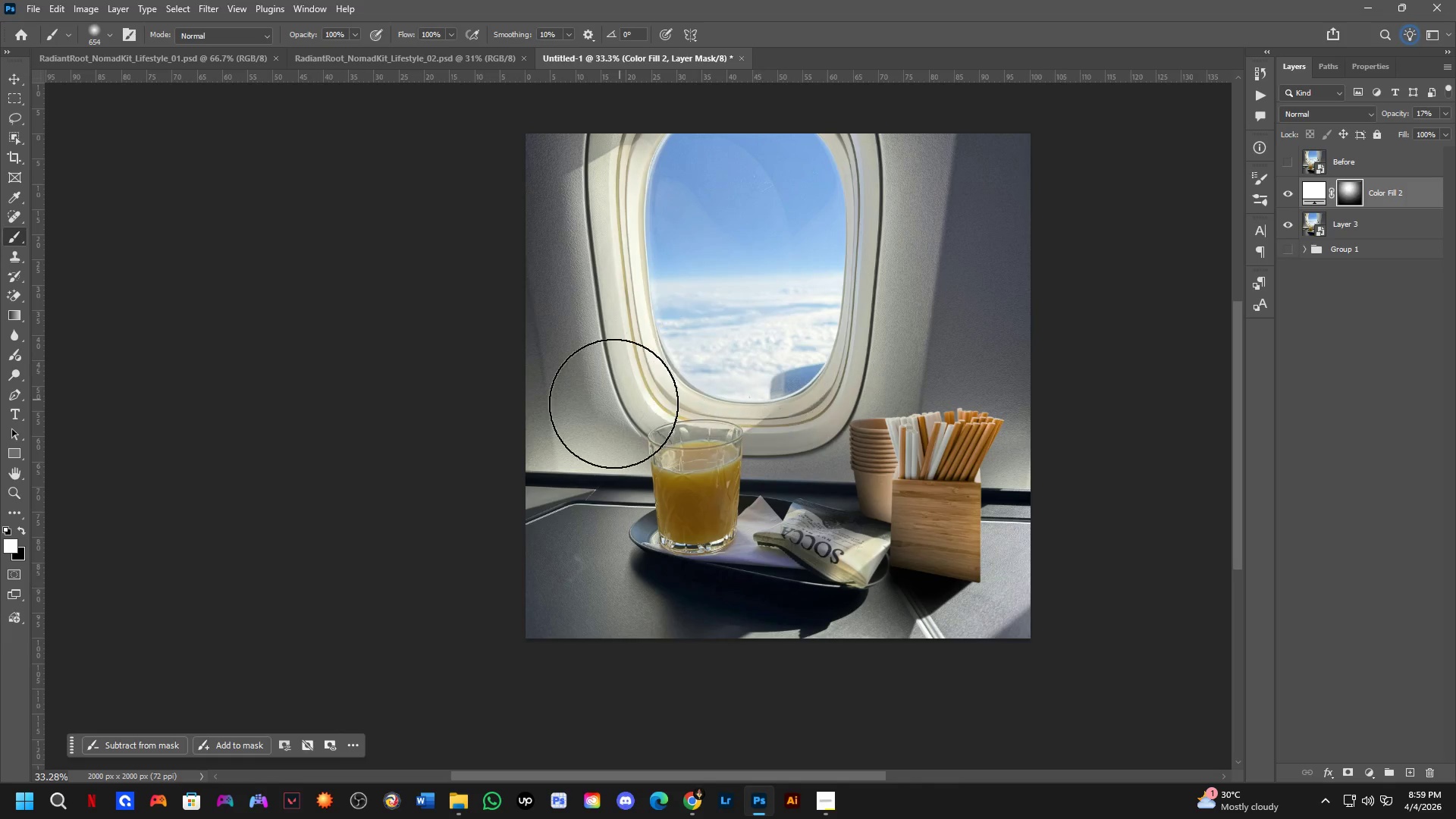 
key(Shift+ShiftLeft)
 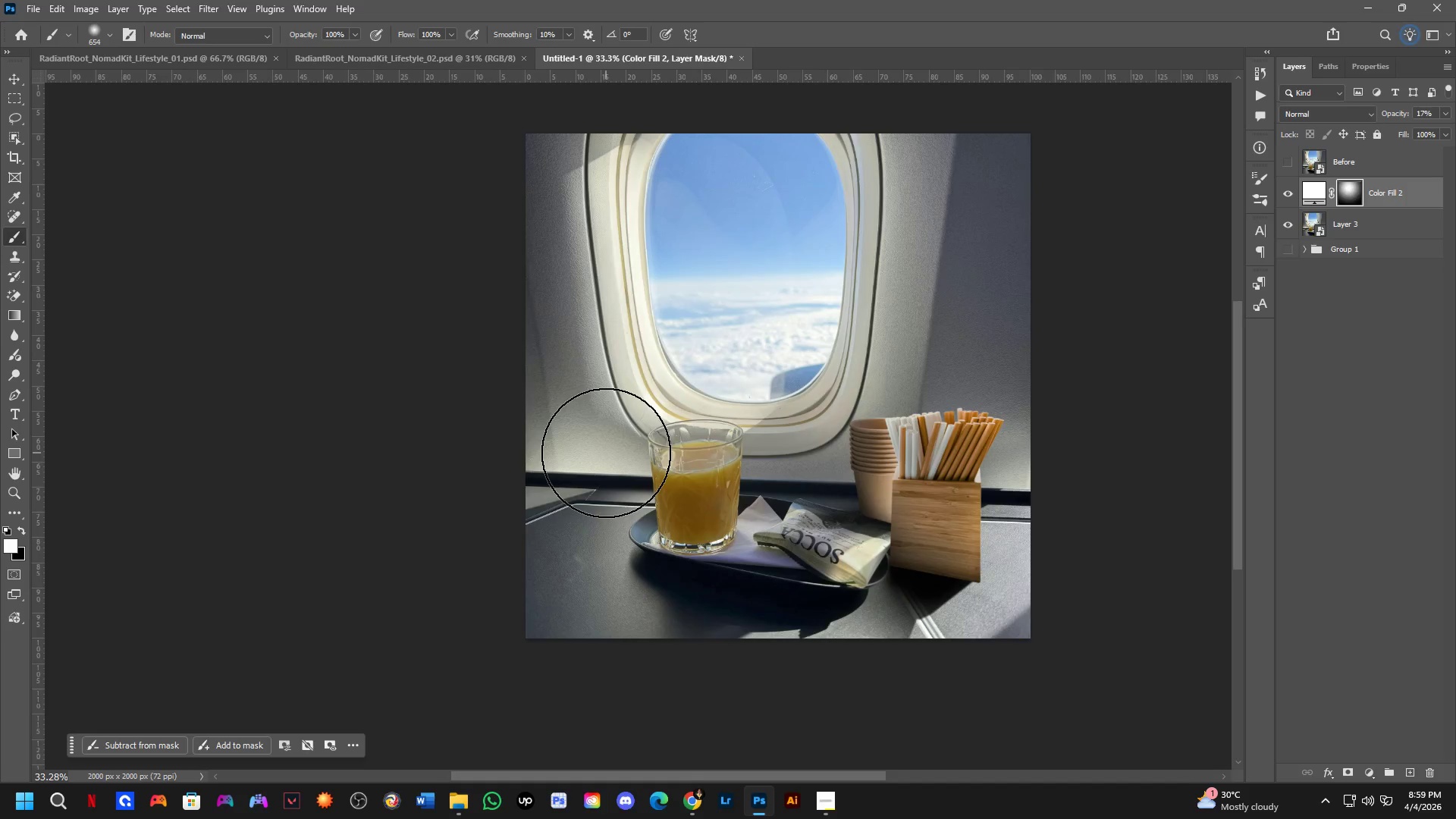 
scroll: coordinate [737, 487], scroll_direction: up, amount: 6.0
 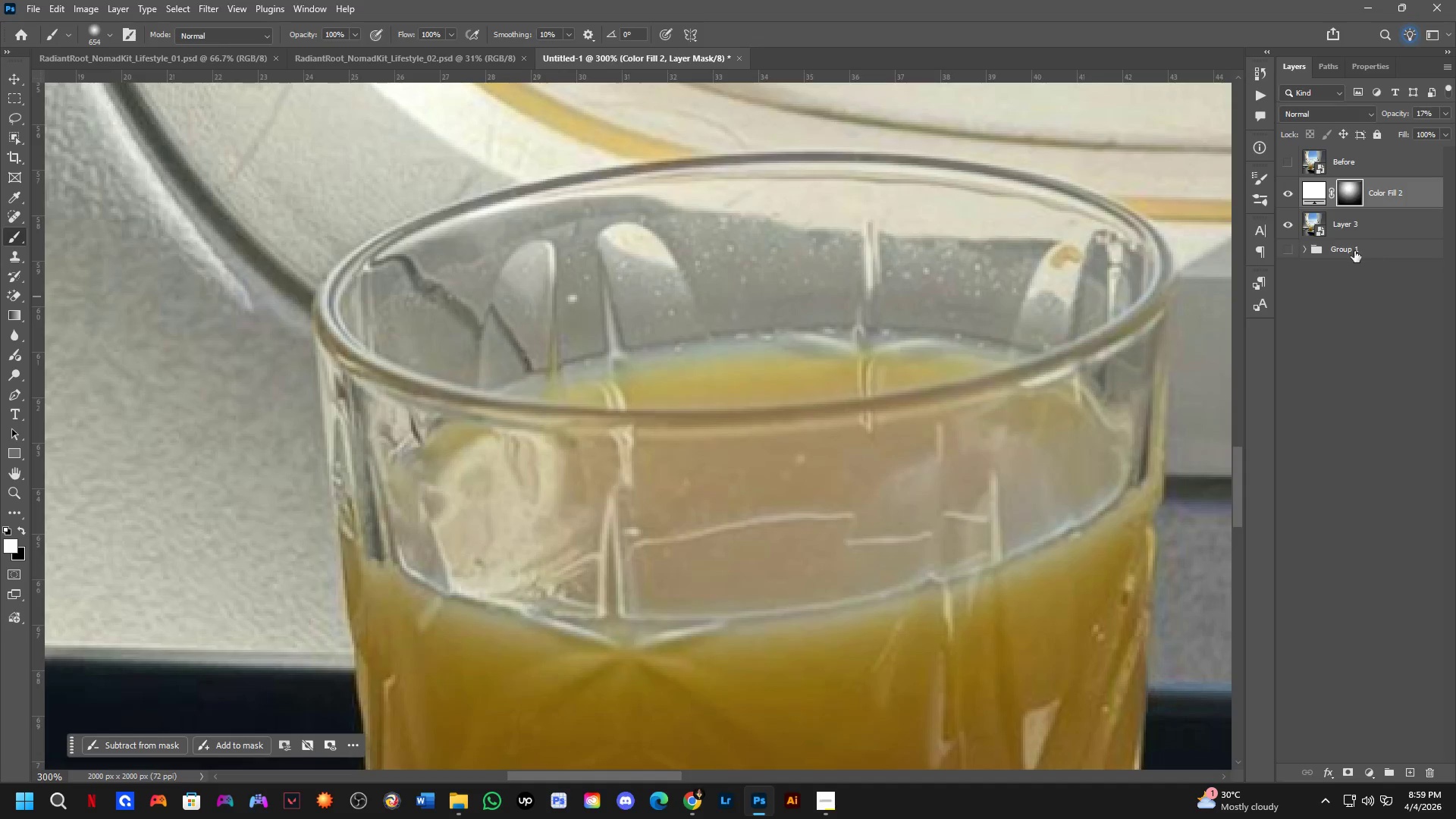 
left_click([1364, 224])
 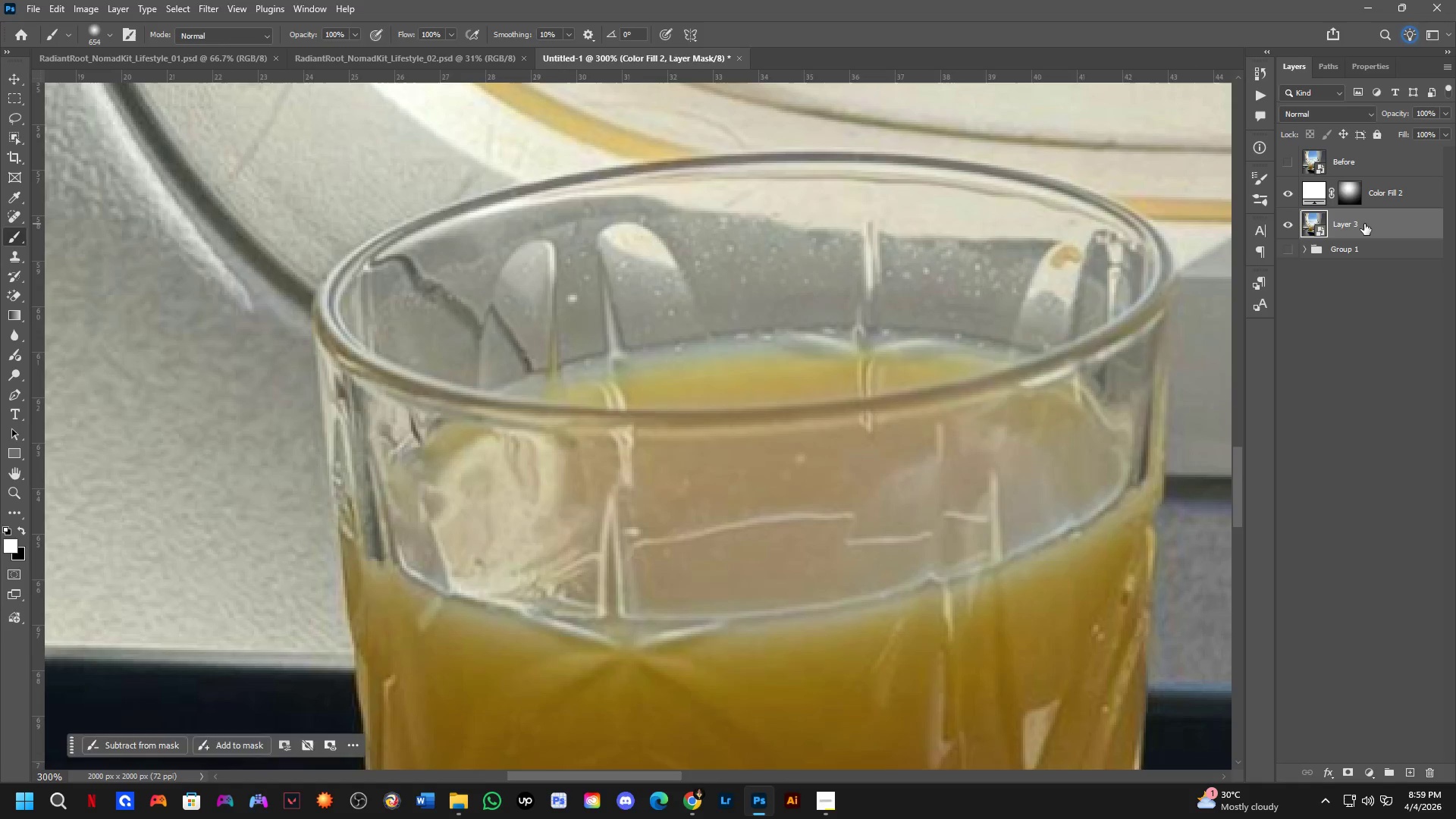 
key(Control+Shift+A)
 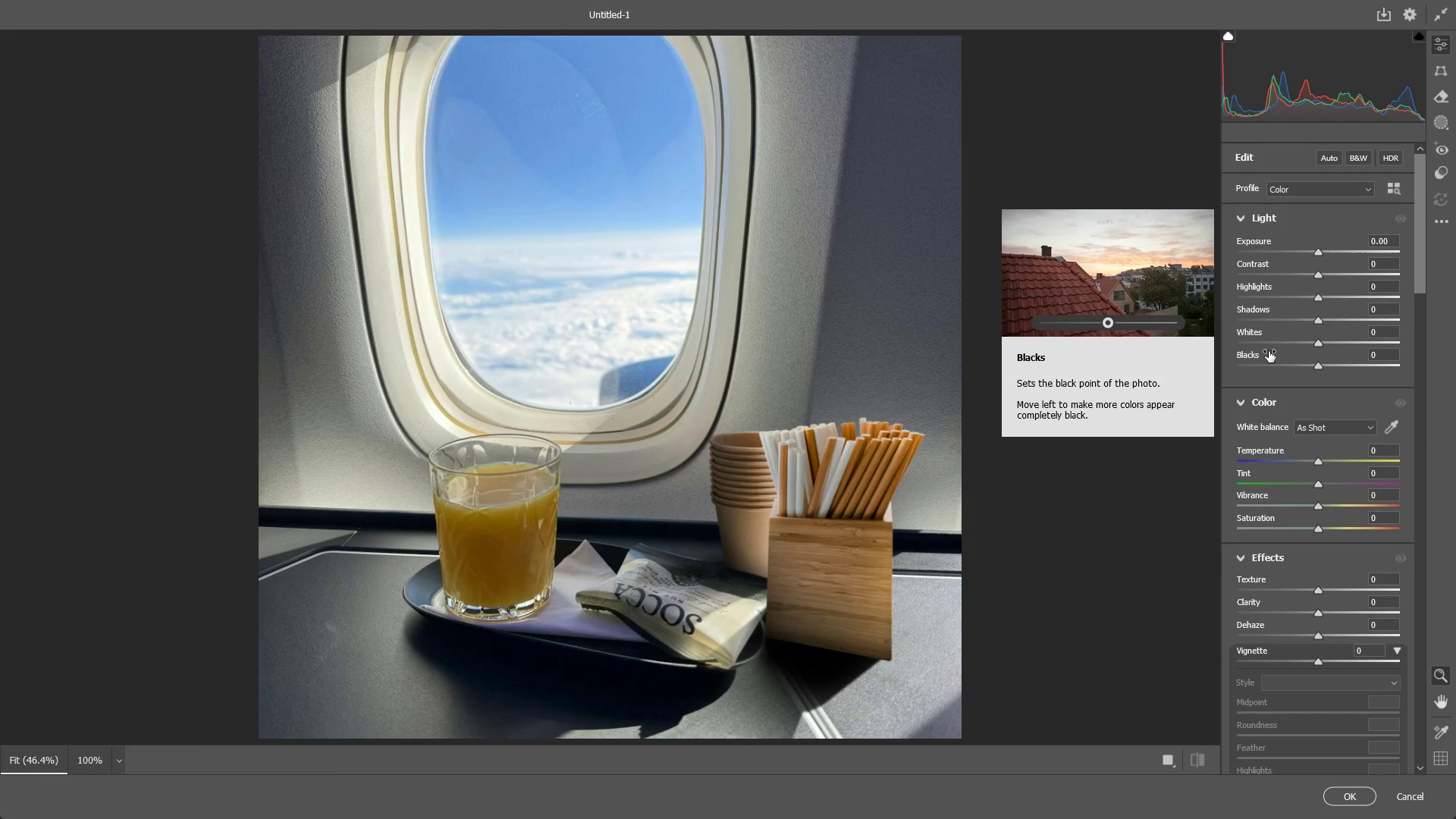 
wait(8.94)
 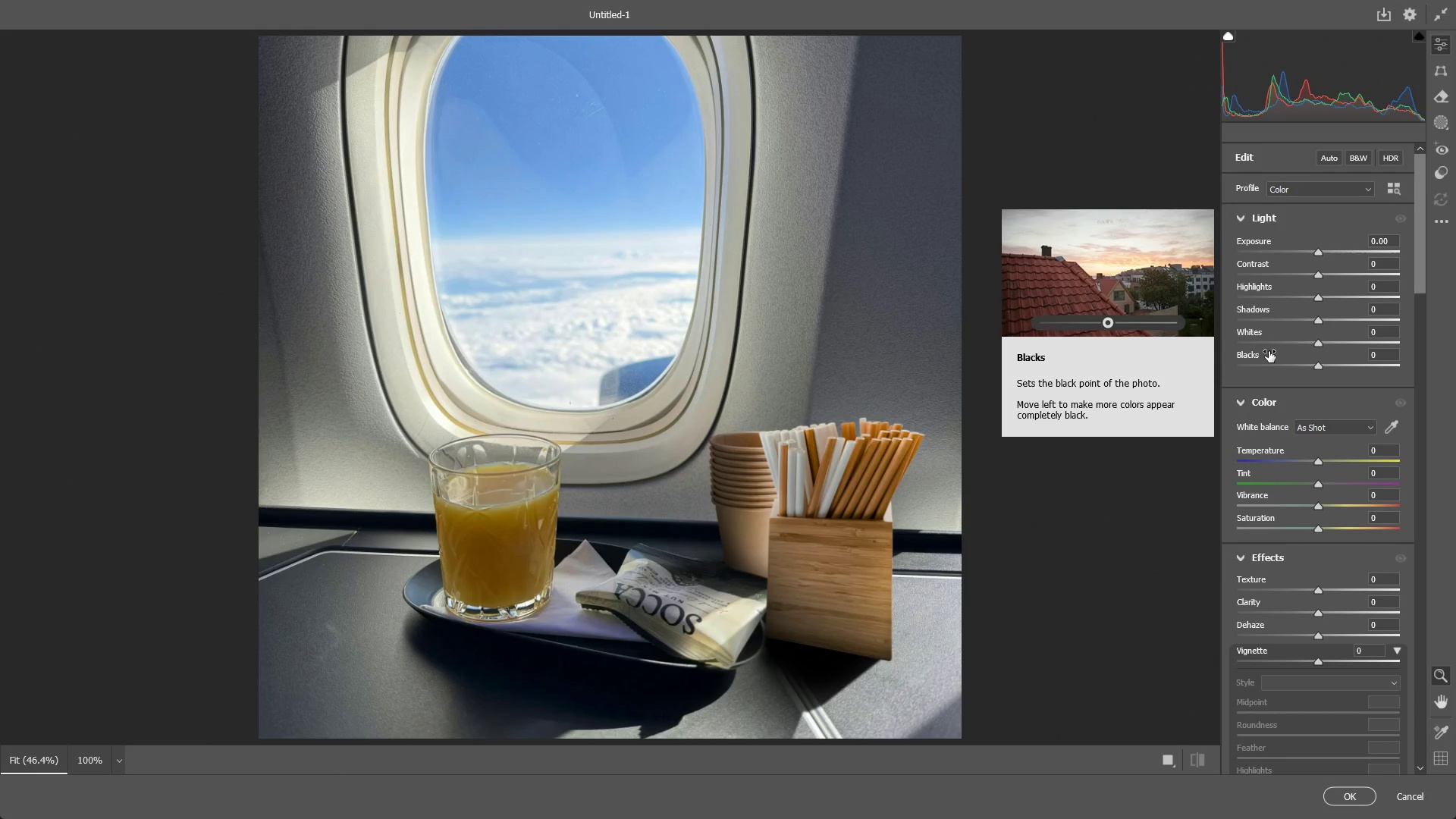 
left_click_drag(start_coordinate=[811, 498], to_coordinate=[874, 513])
 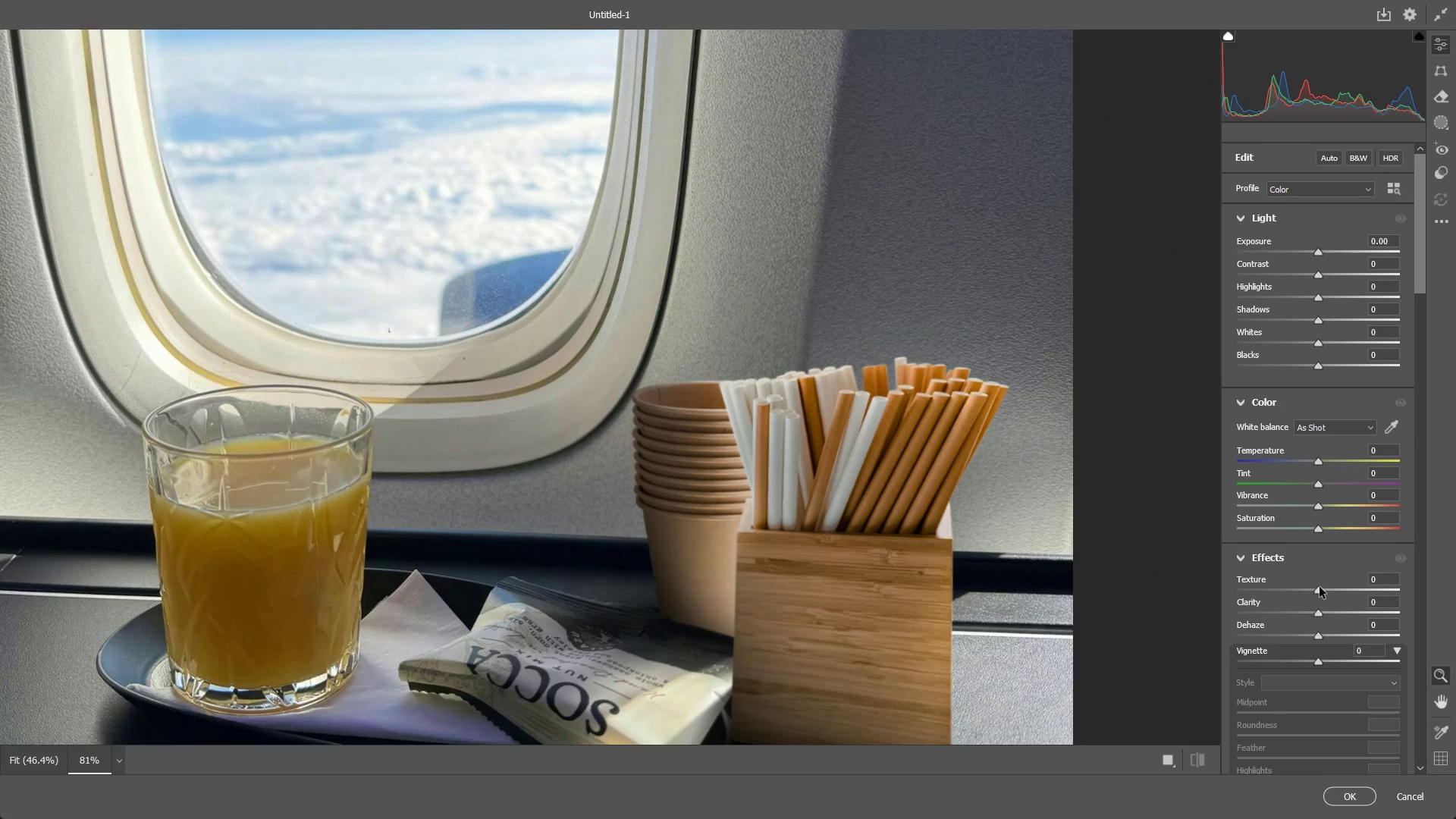 
scroll: coordinate [1317, 526], scroll_direction: none, amount: 0.0
 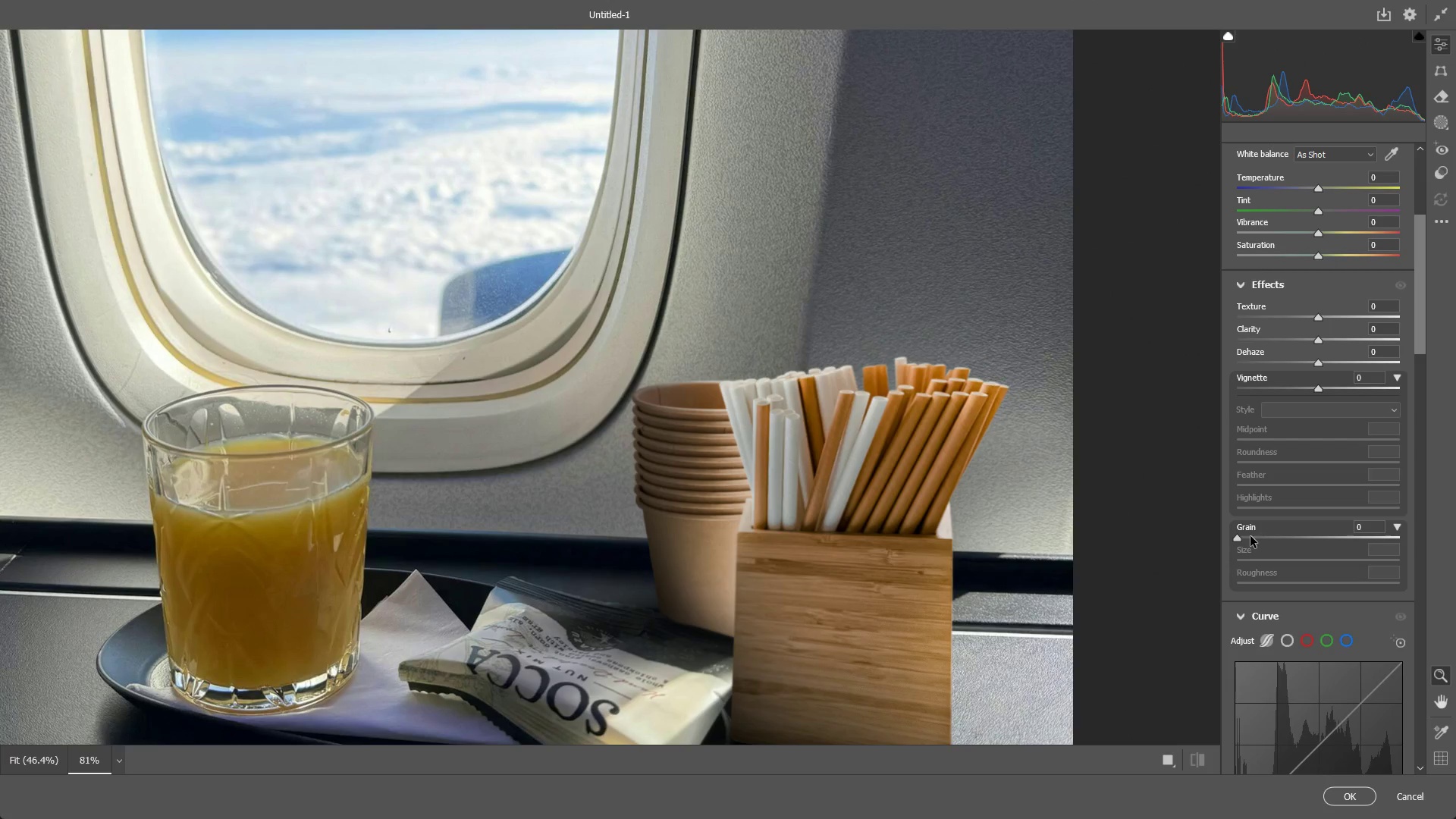 
left_click_drag(start_coordinate=[1239, 538], to_coordinate=[1280, 538])
 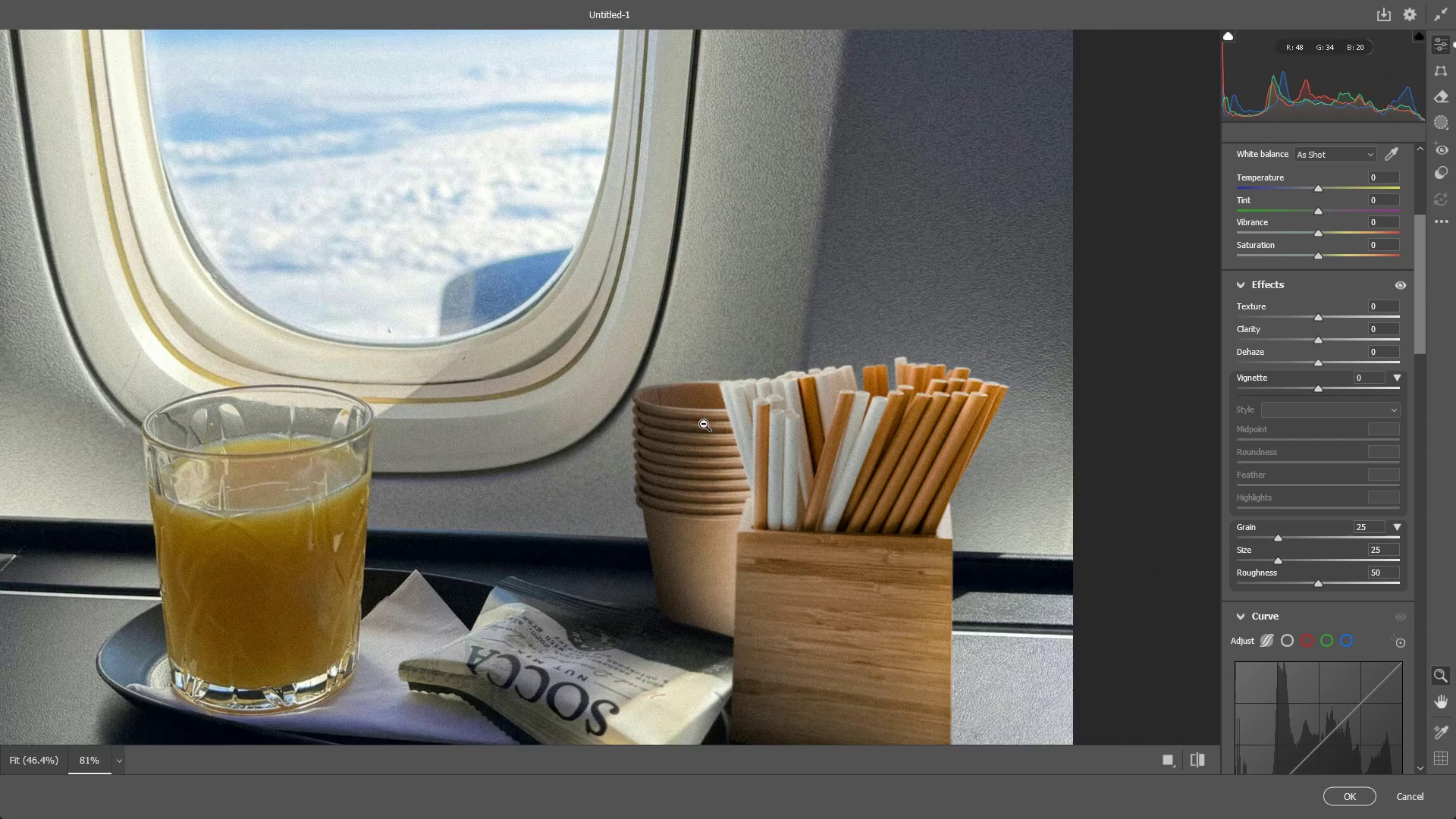 
left_click_drag(start_coordinate=[730, 413], to_coordinate=[648, 424])
 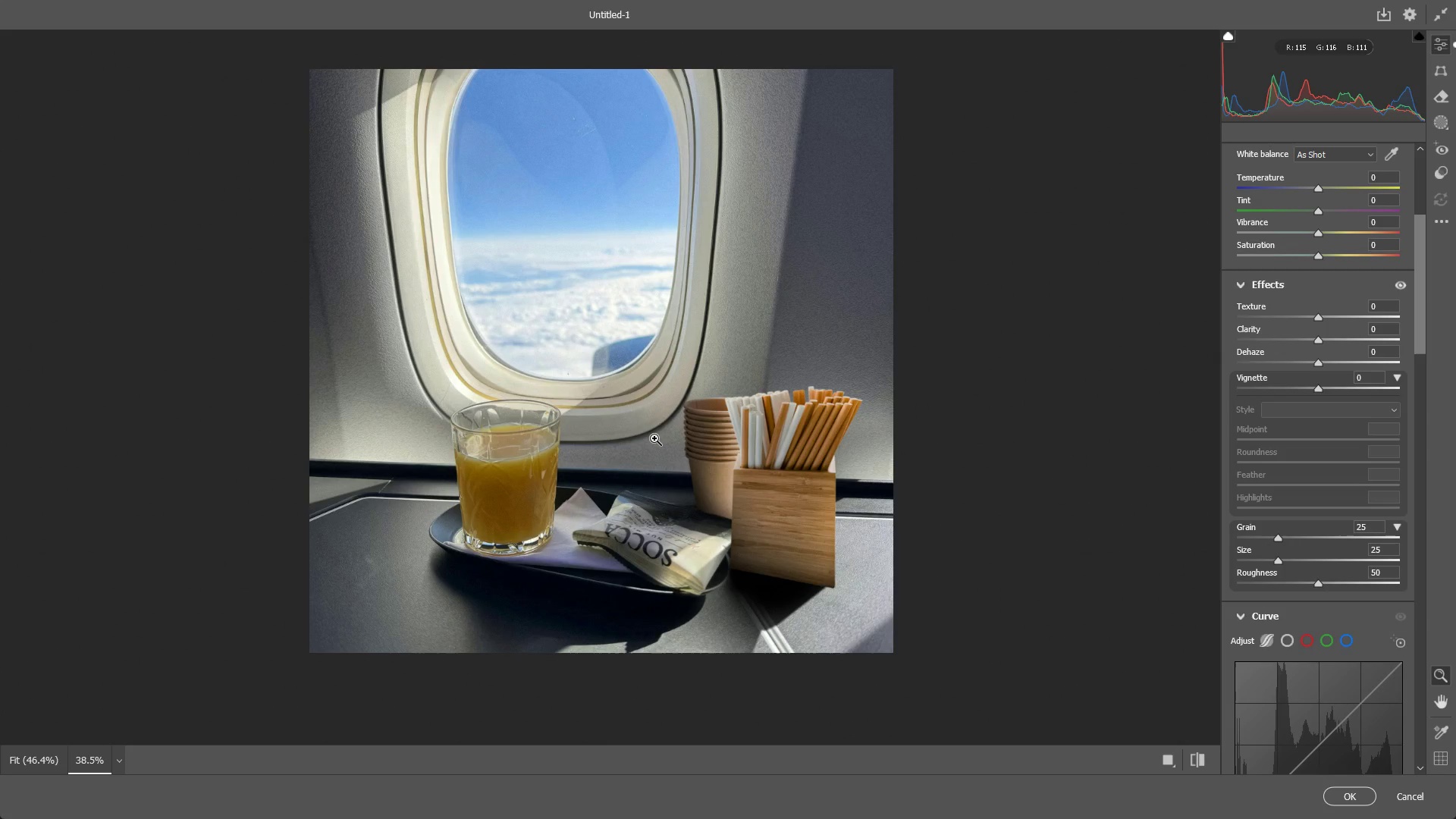 
left_click_drag(start_coordinate=[618, 359], to_coordinate=[570, 356])
 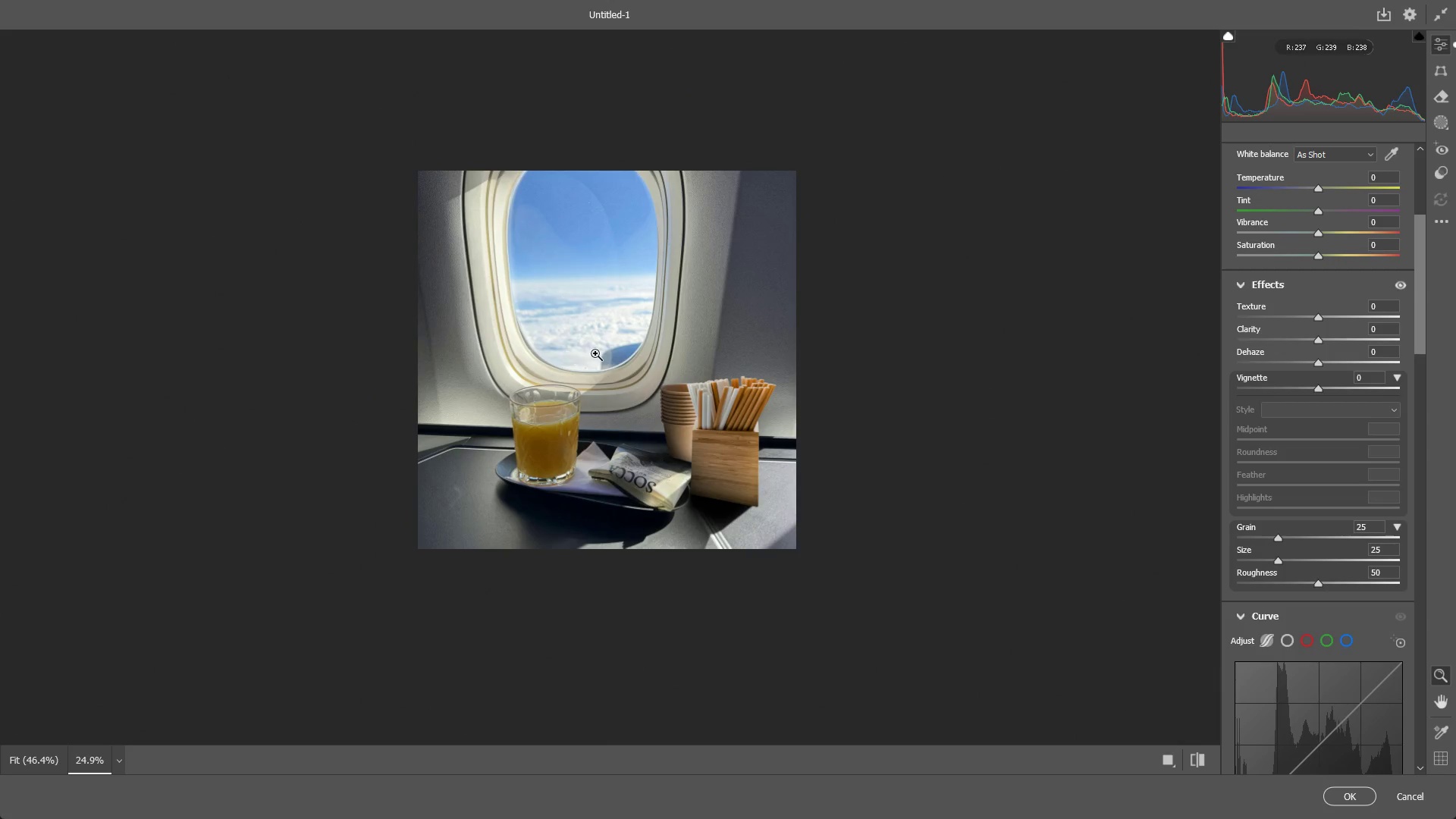 
left_click_drag(start_coordinate=[613, 386], to_coordinate=[623, 382])
 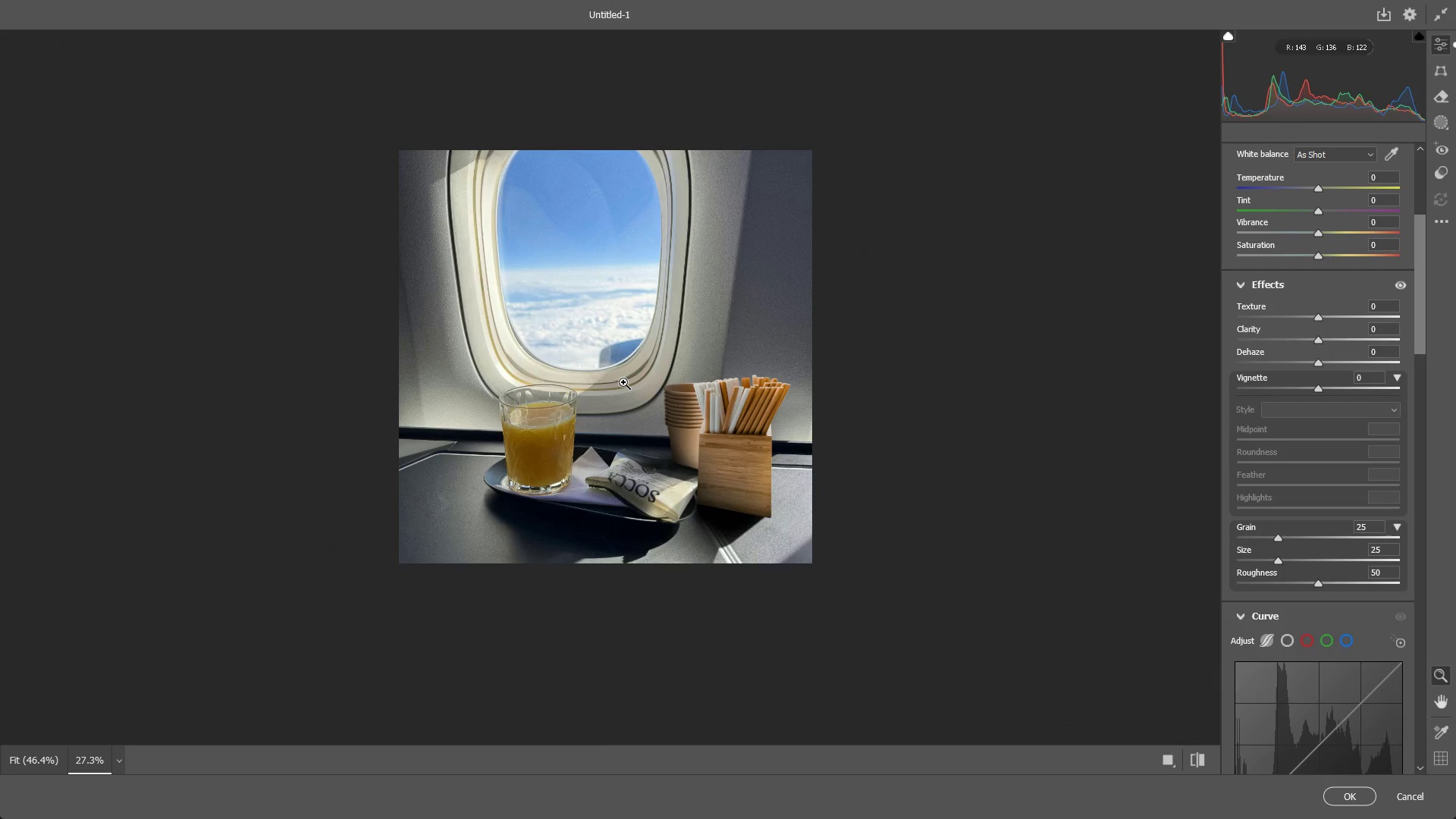 
left_click_drag(start_coordinate=[703, 344], to_coordinate=[774, 331])
 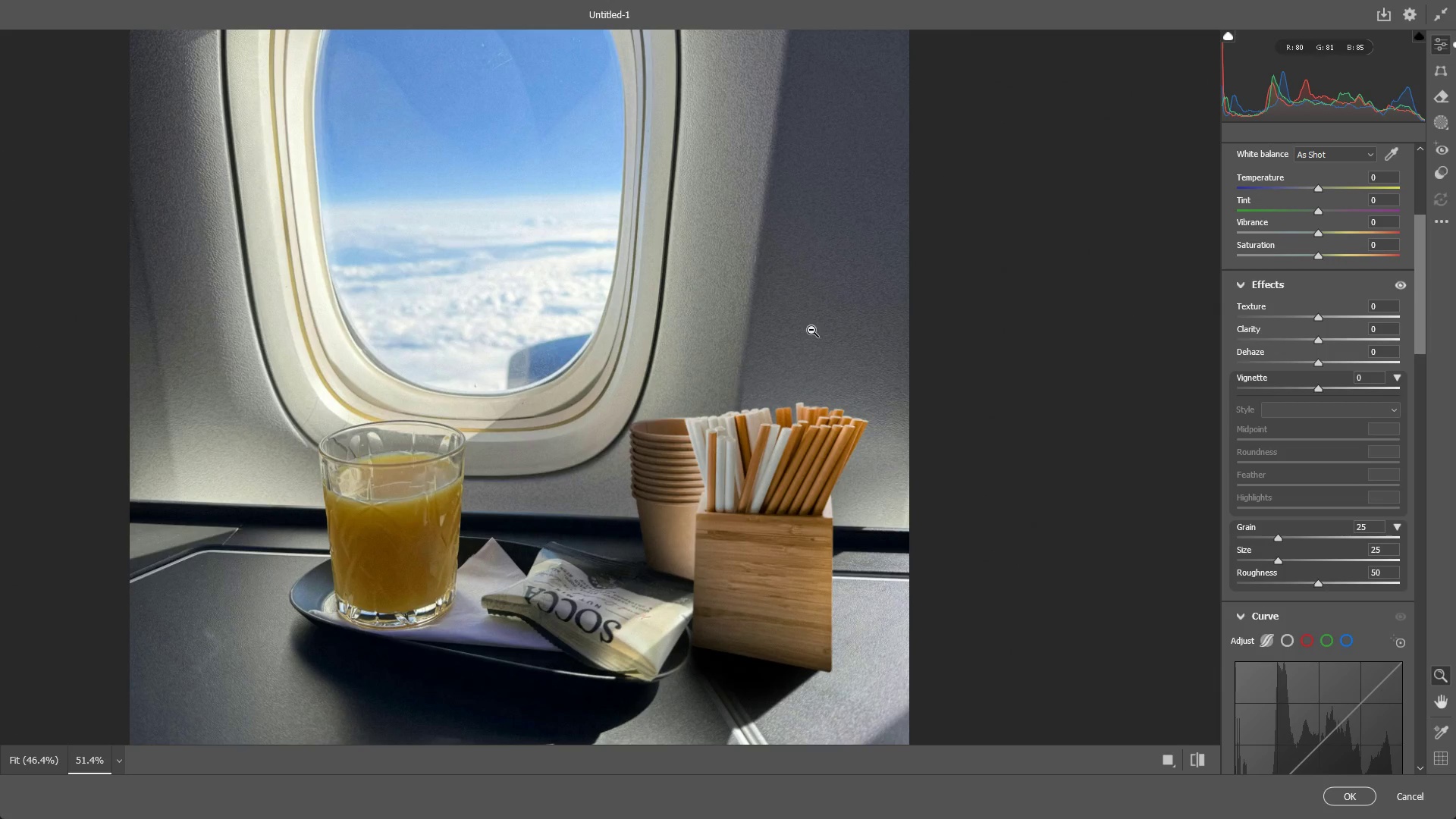 
wait(9.58)
 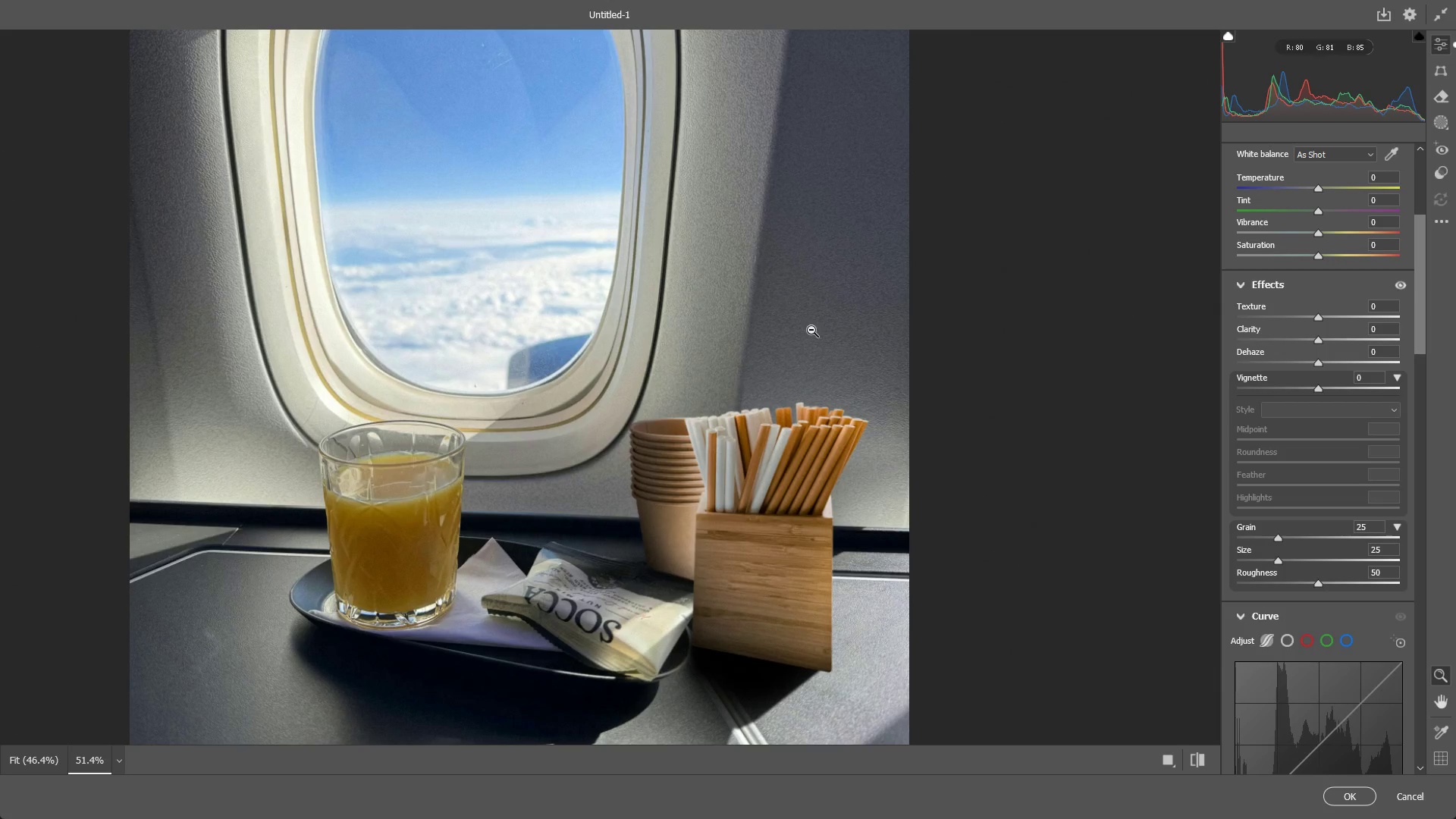 
scroll: coordinate [798, 334], scroll_direction: down, amount: 3.0
 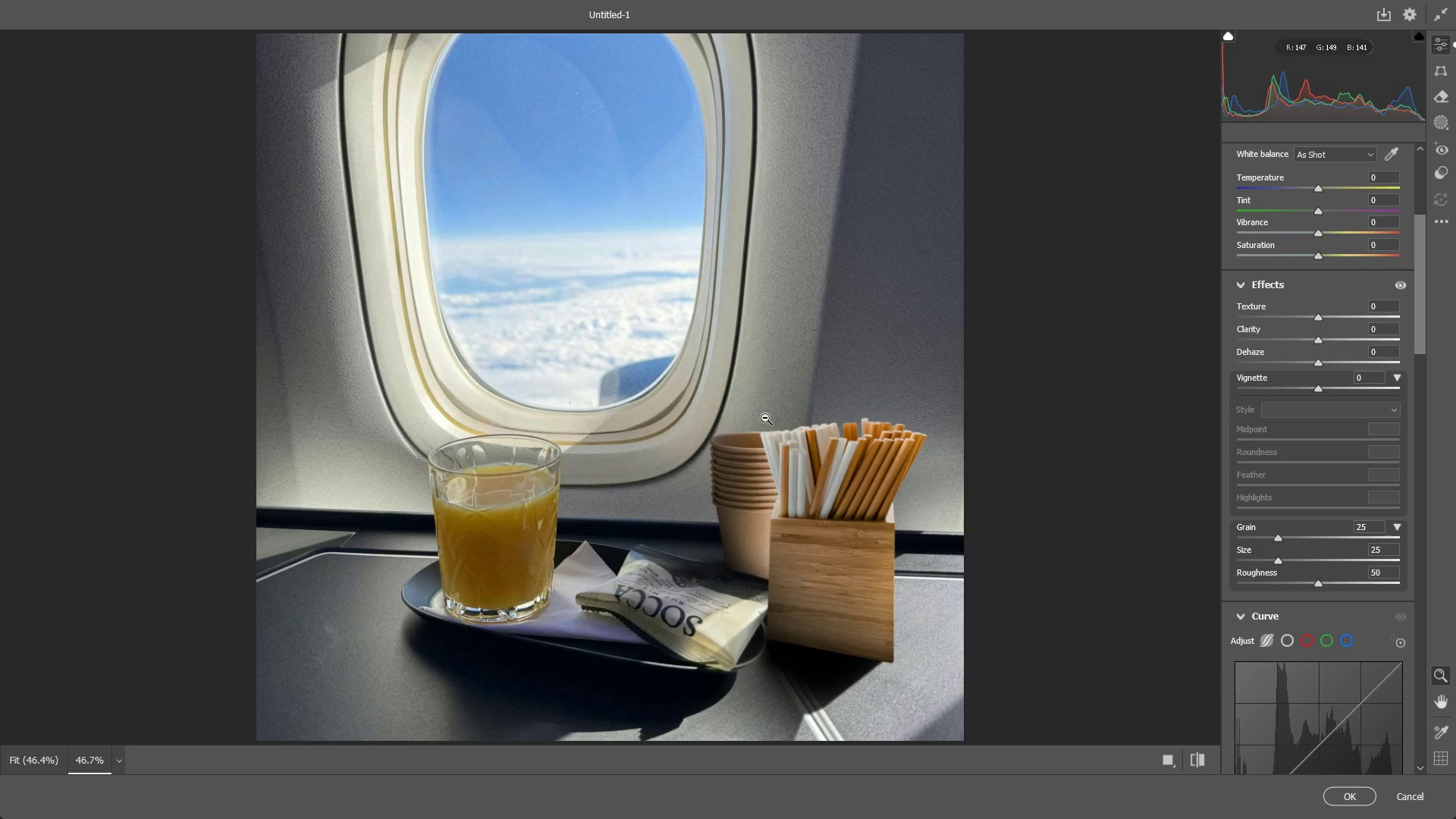 
left_click_drag(start_coordinate=[820, 444], to_coordinate=[799, 444])
 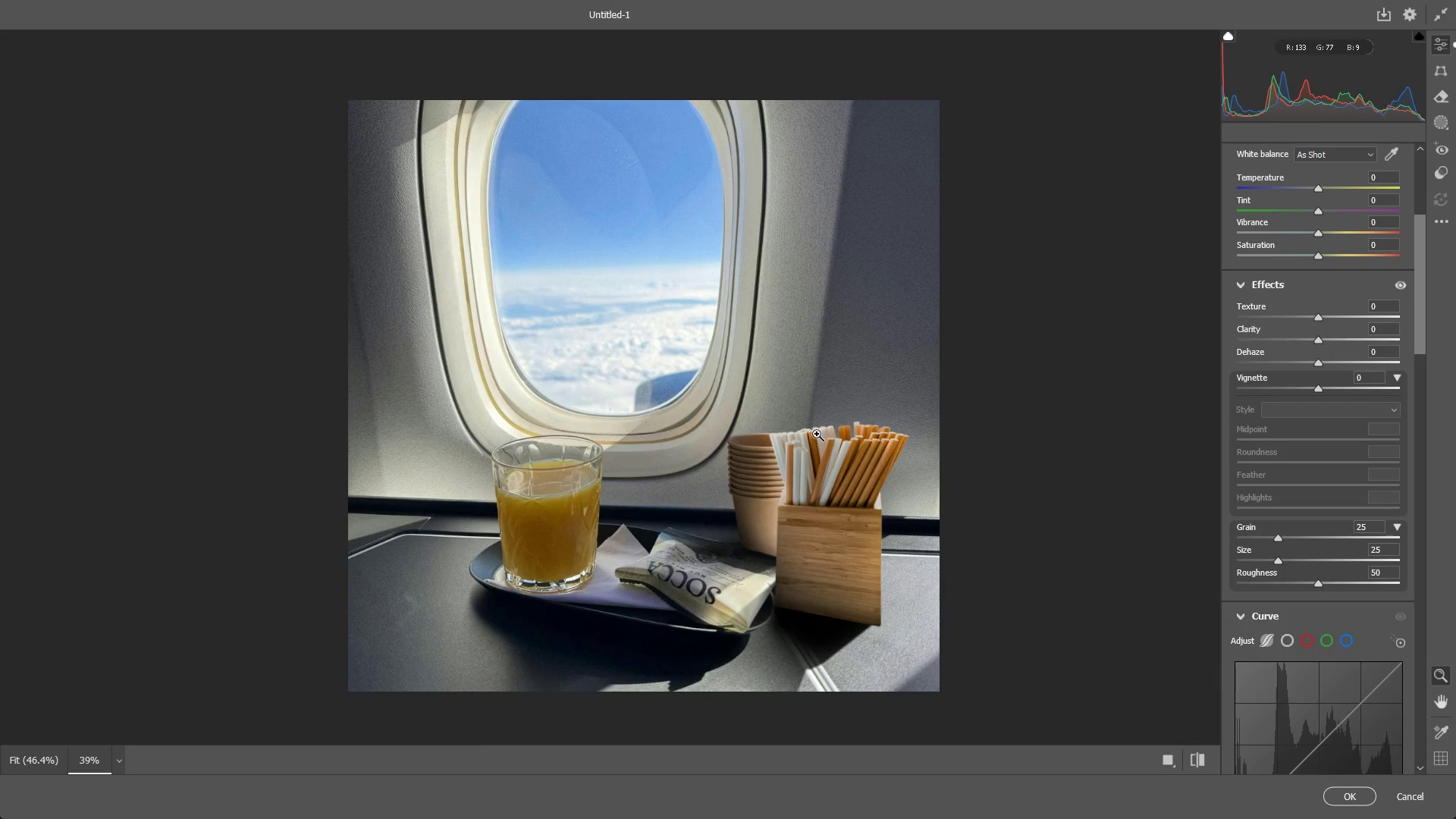 
left_click_drag(start_coordinate=[846, 453], to_coordinate=[799, 425])
 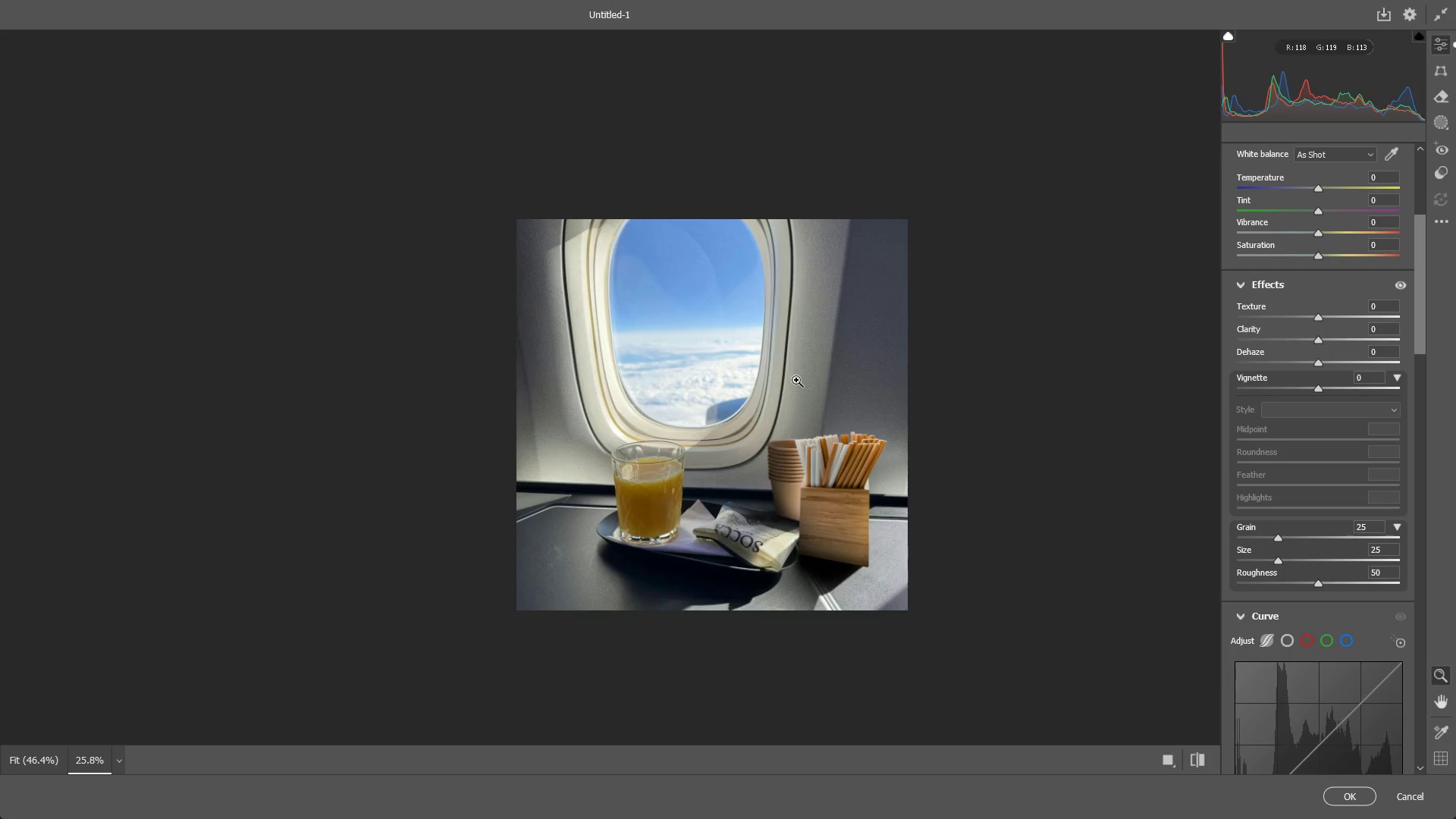 
wait(12.84)
 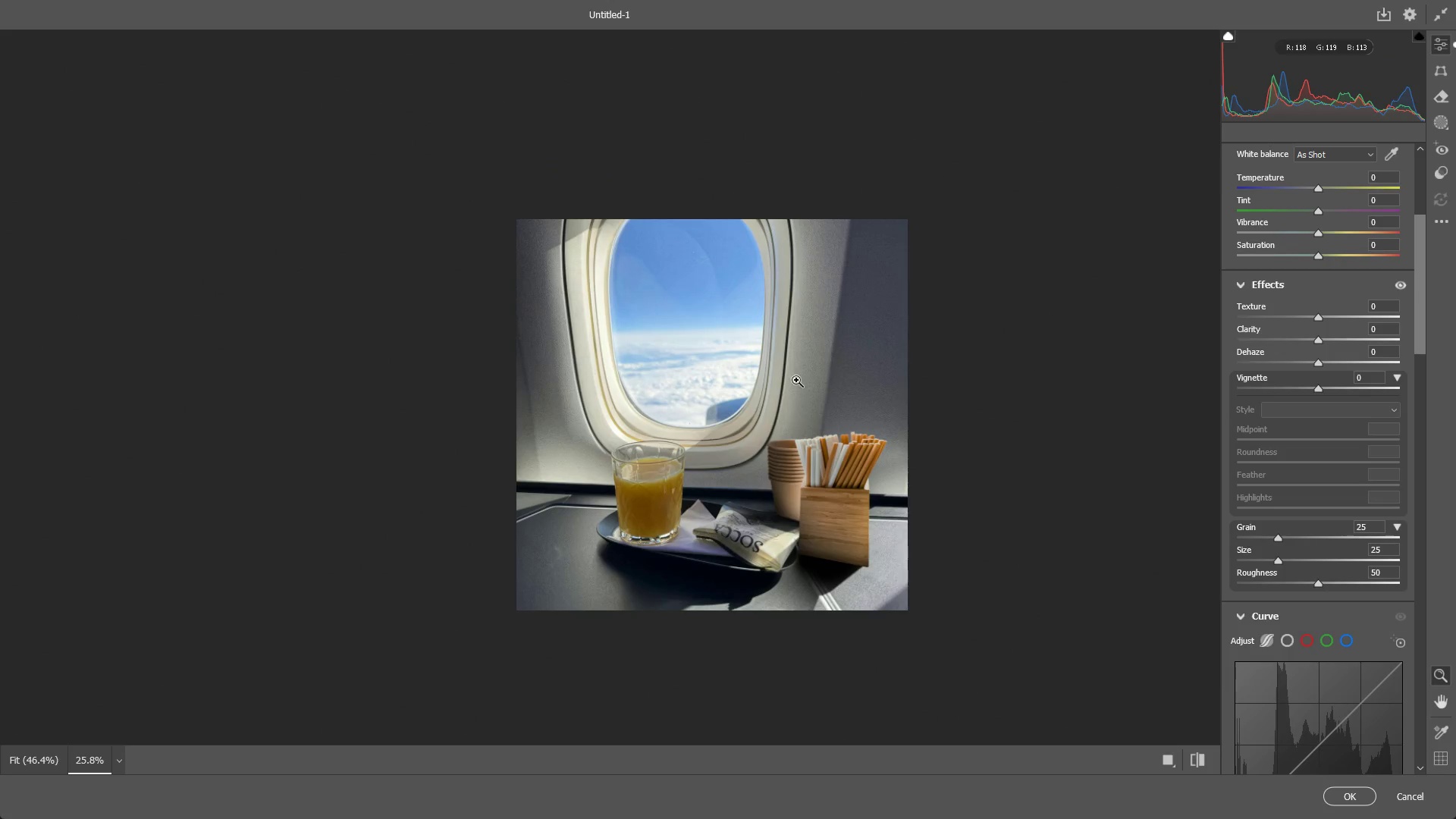 
scroll: coordinate [686, 655], scroll_direction: up, amount: 9.0
 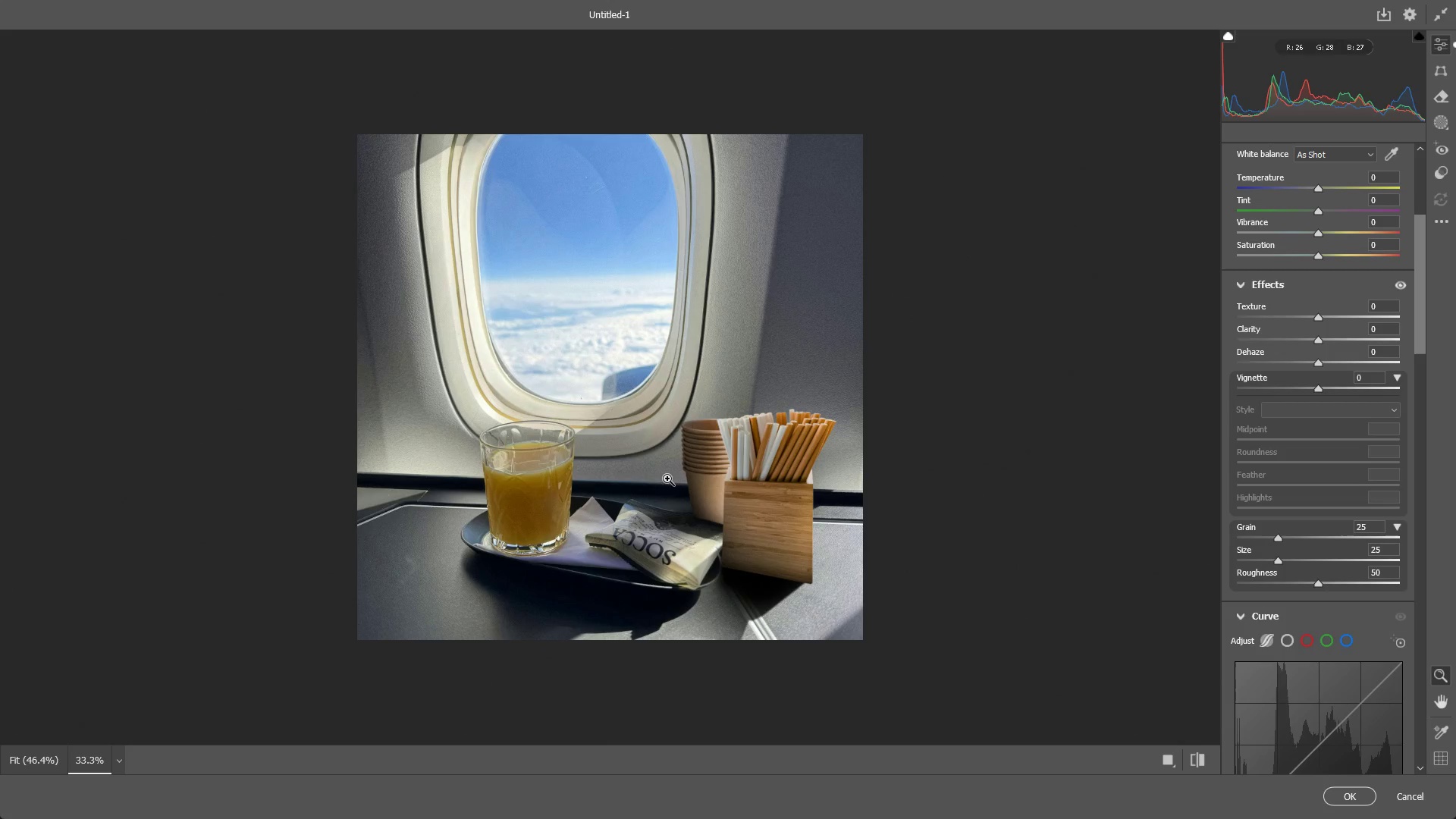 
left_click_drag(start_coordinate=[672, 466], to_coordinate=[689, 463])
 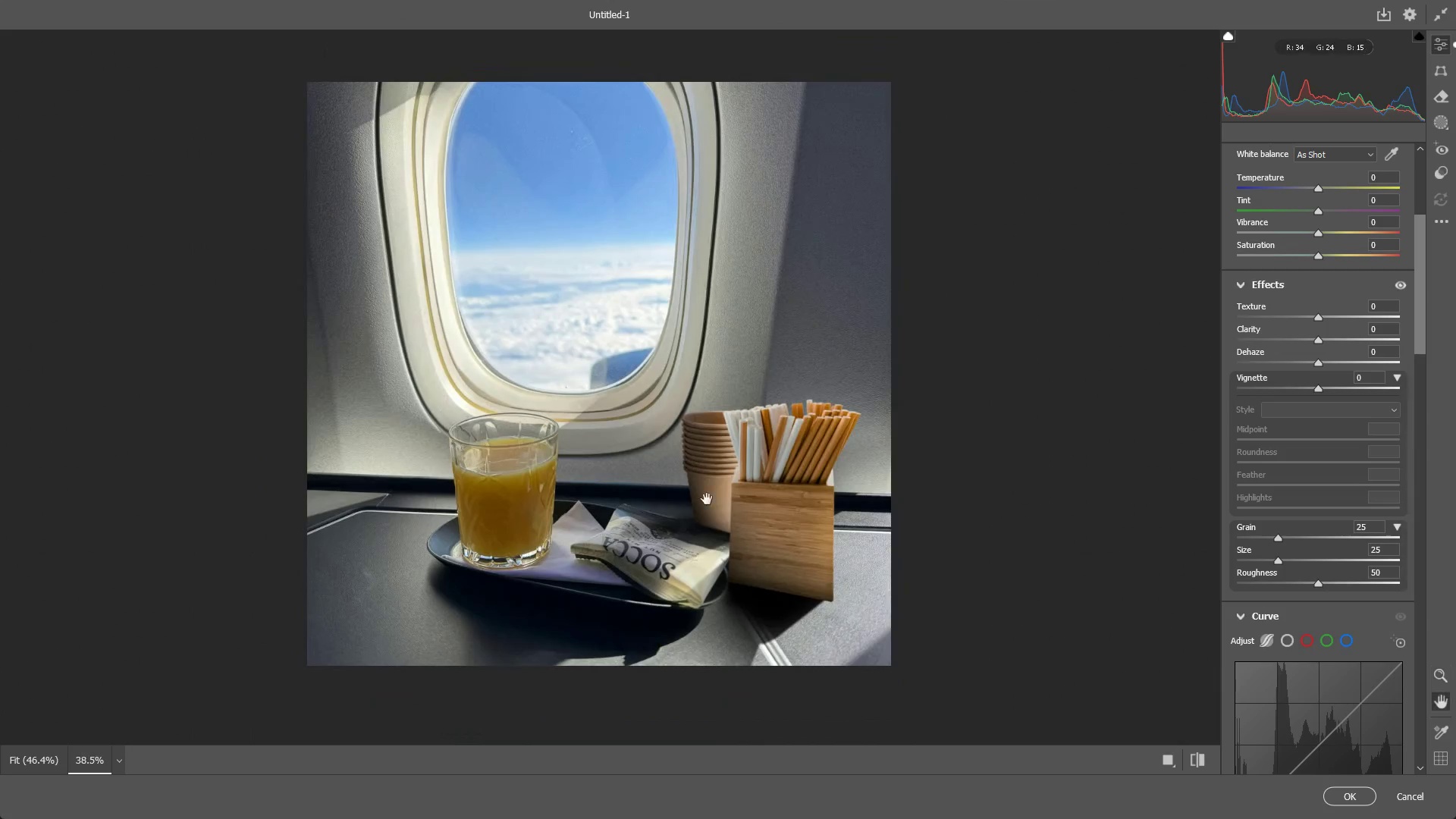 
hold_key(key=Space, duration=0.55)
 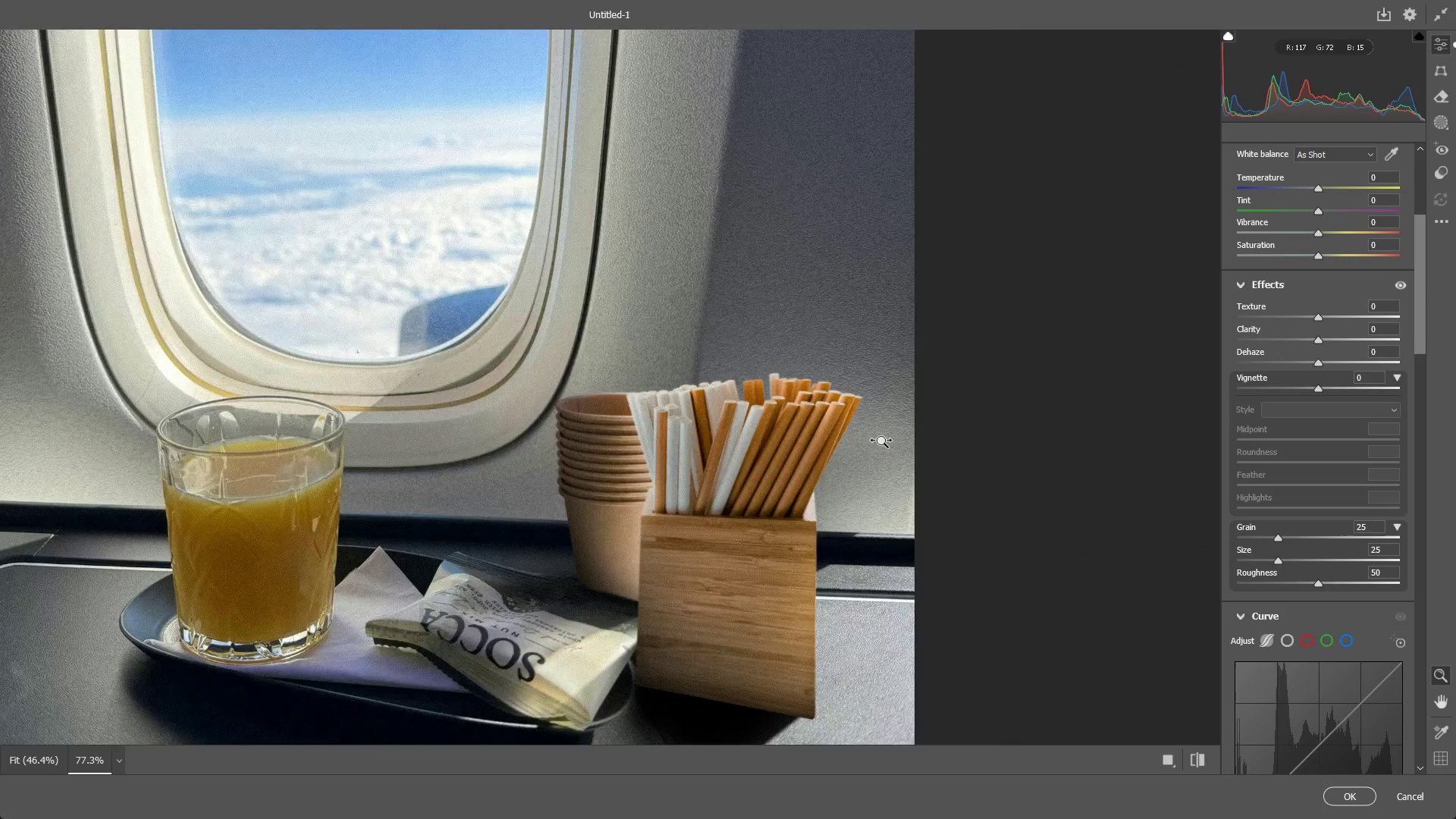 
left_click_drag(start_coordinate=[721, 511], to_coordinate=[696, 510])
 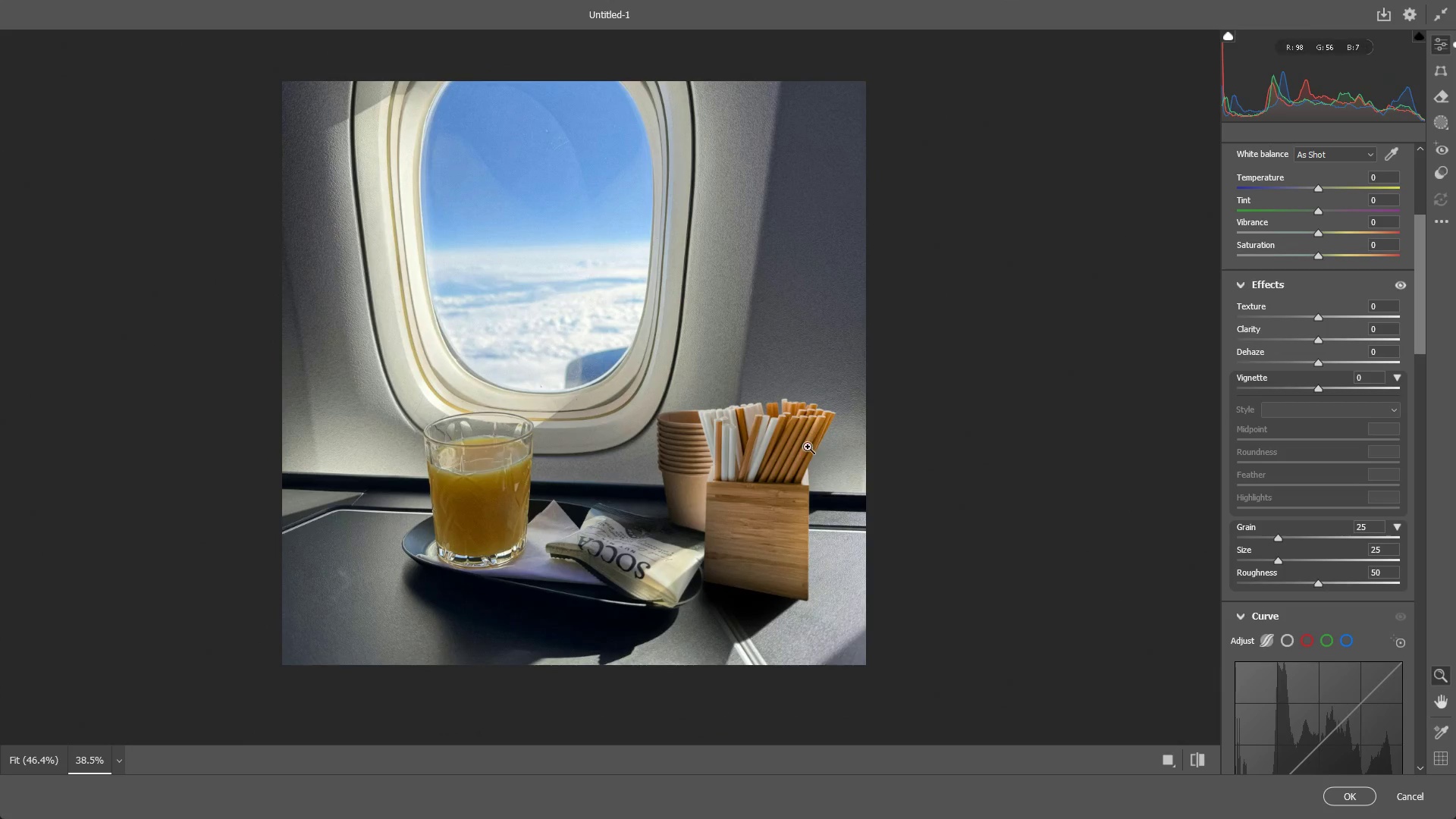 
left_click_drag(start_coordinate=[799, 434], to_coordinate=[965, 438])
 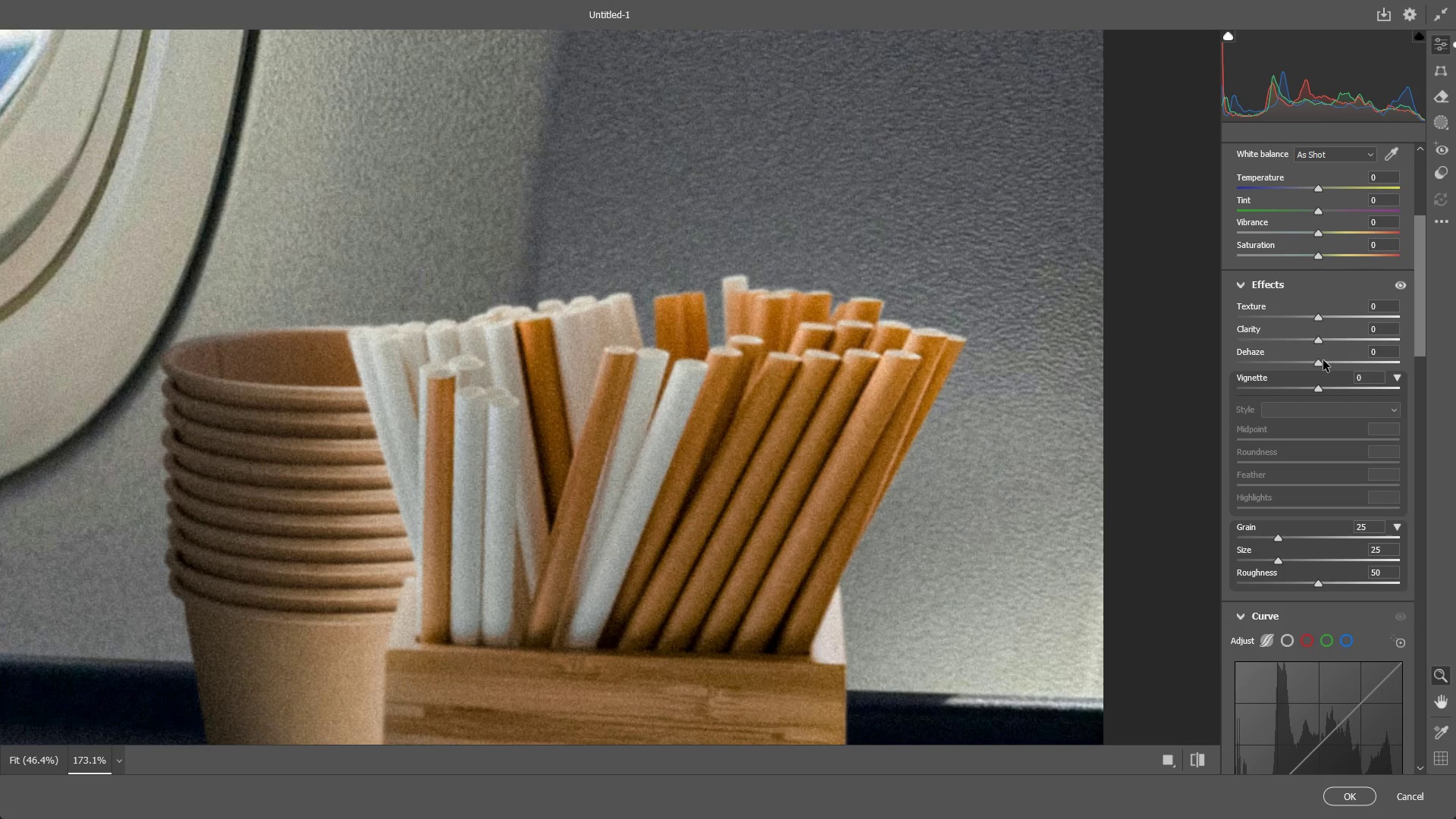 
left_click_drag(start_coordinate=[1317, 362], to_coordinate=[1347, 356])
 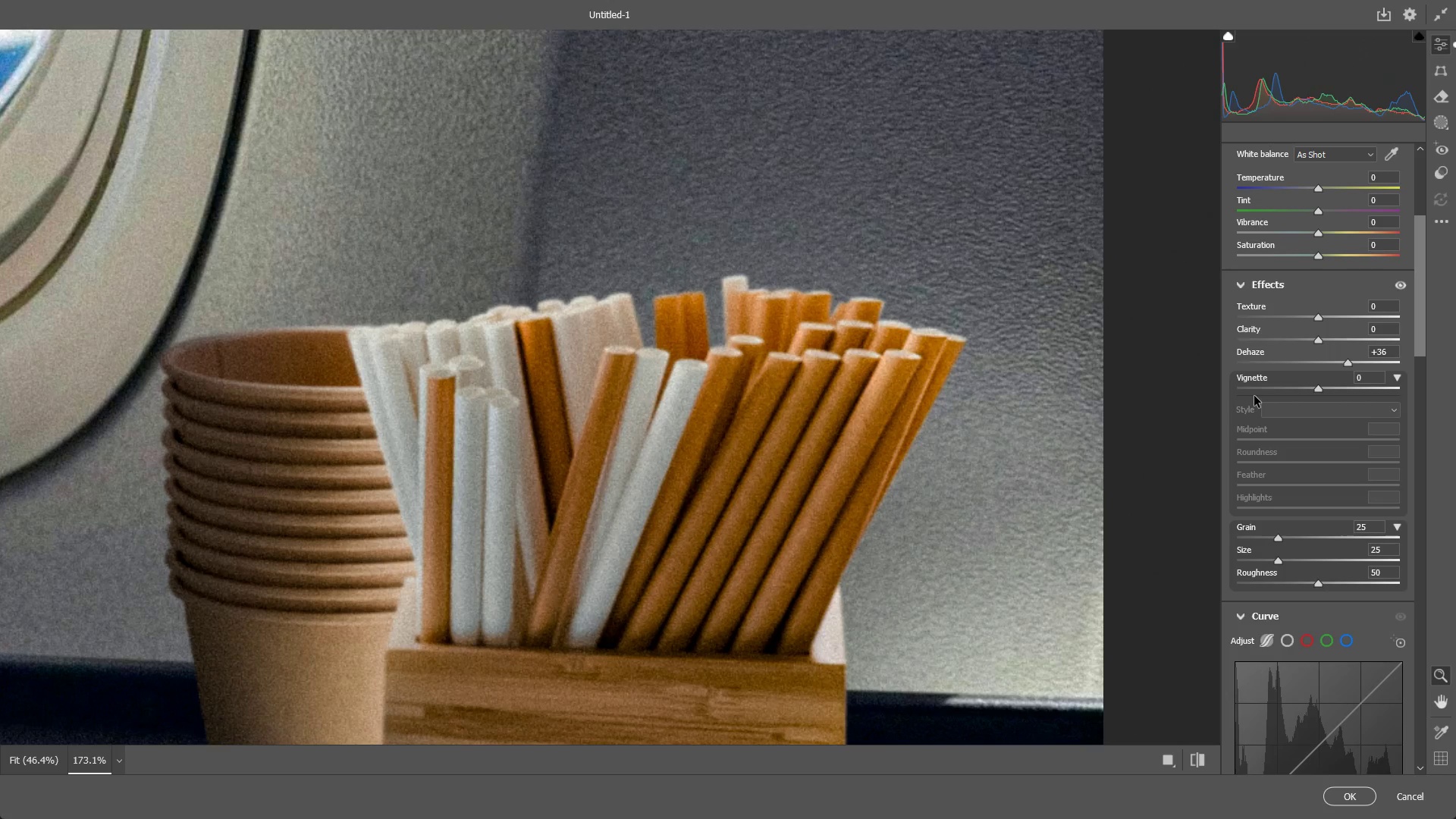 
key(Control+ControlLeft)
 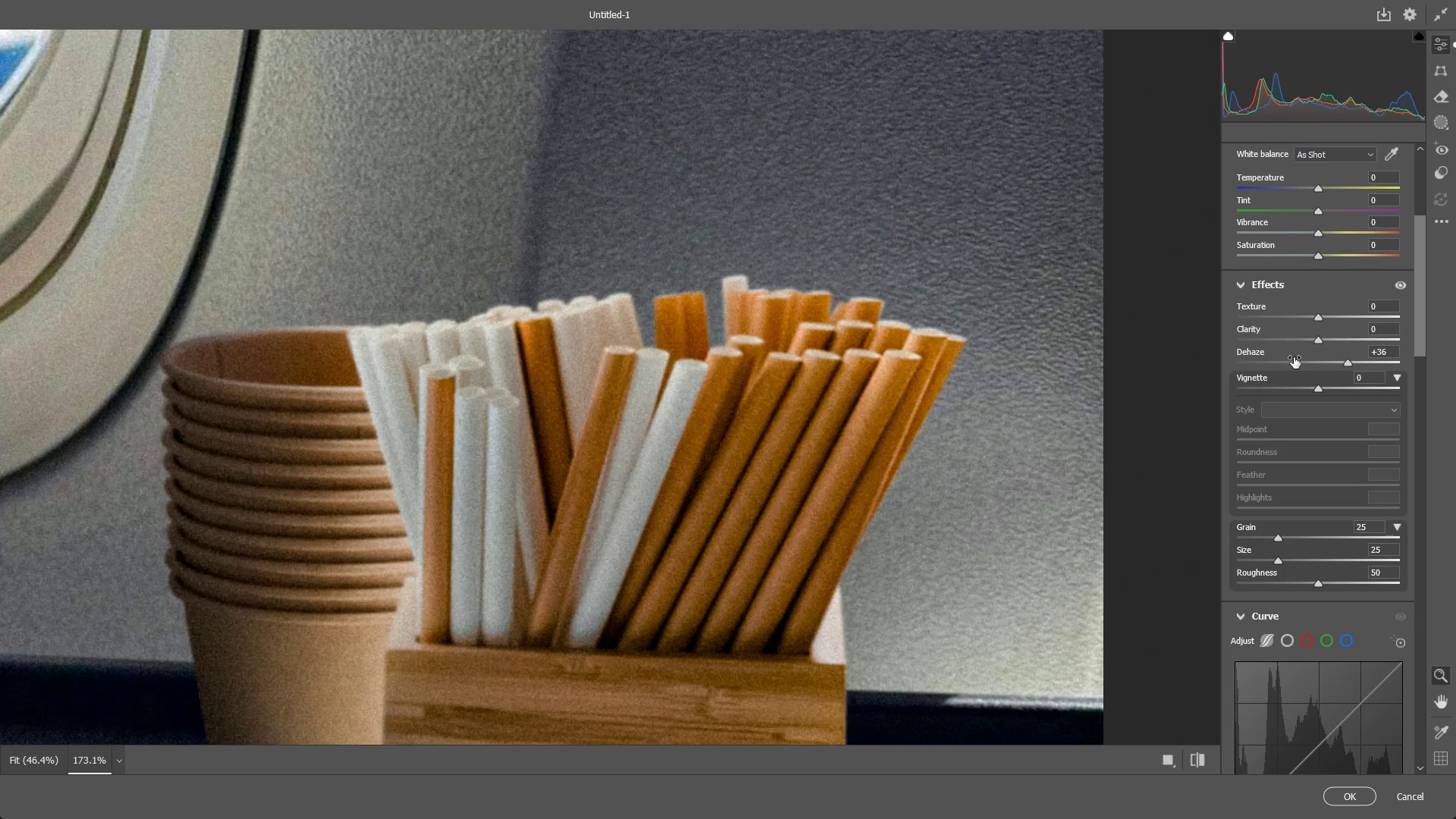 
key(Control+Z)
 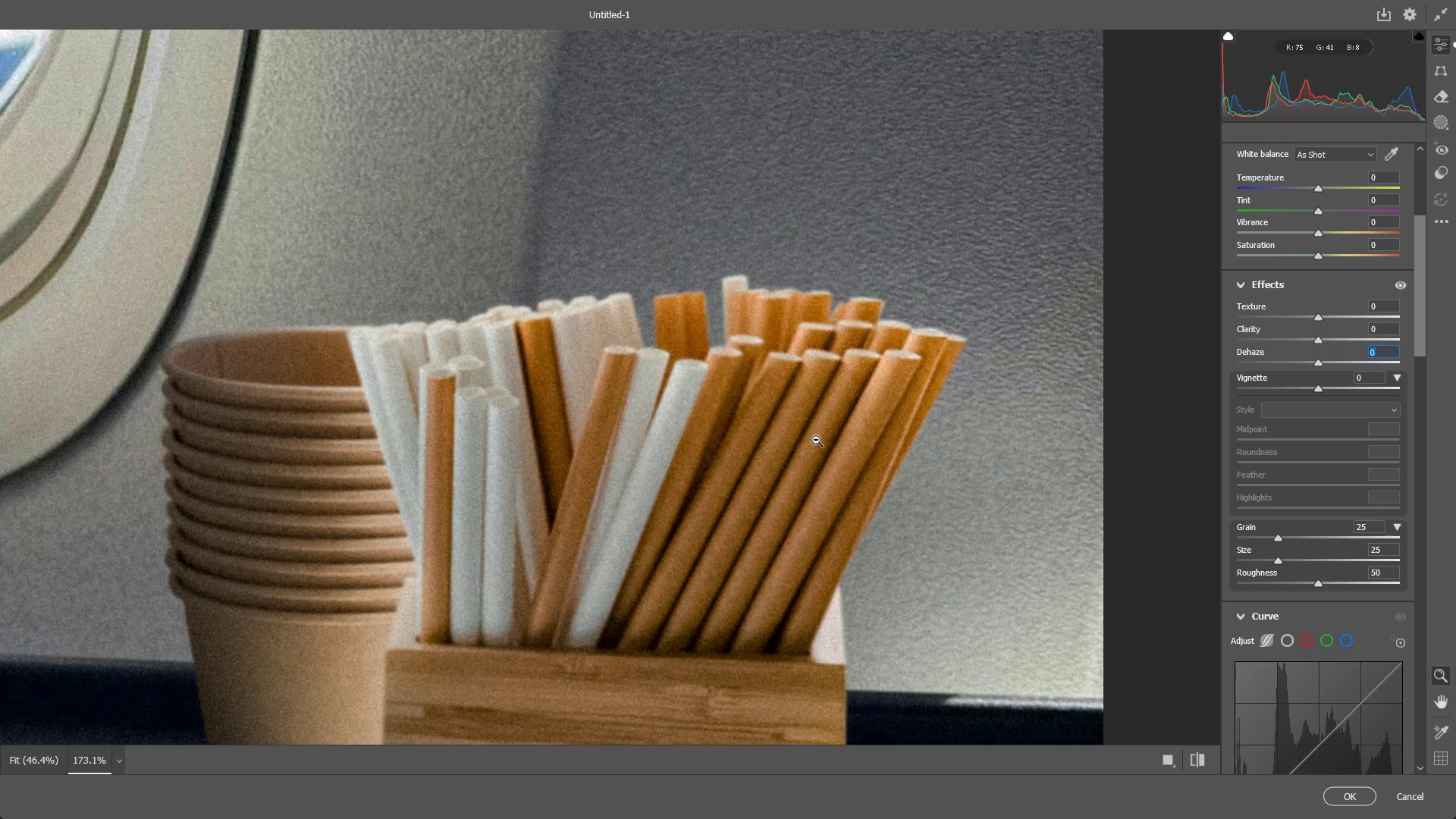 
left_click_drag(start_coordinate=[813, 384], to_coordinate=[740, 394])
 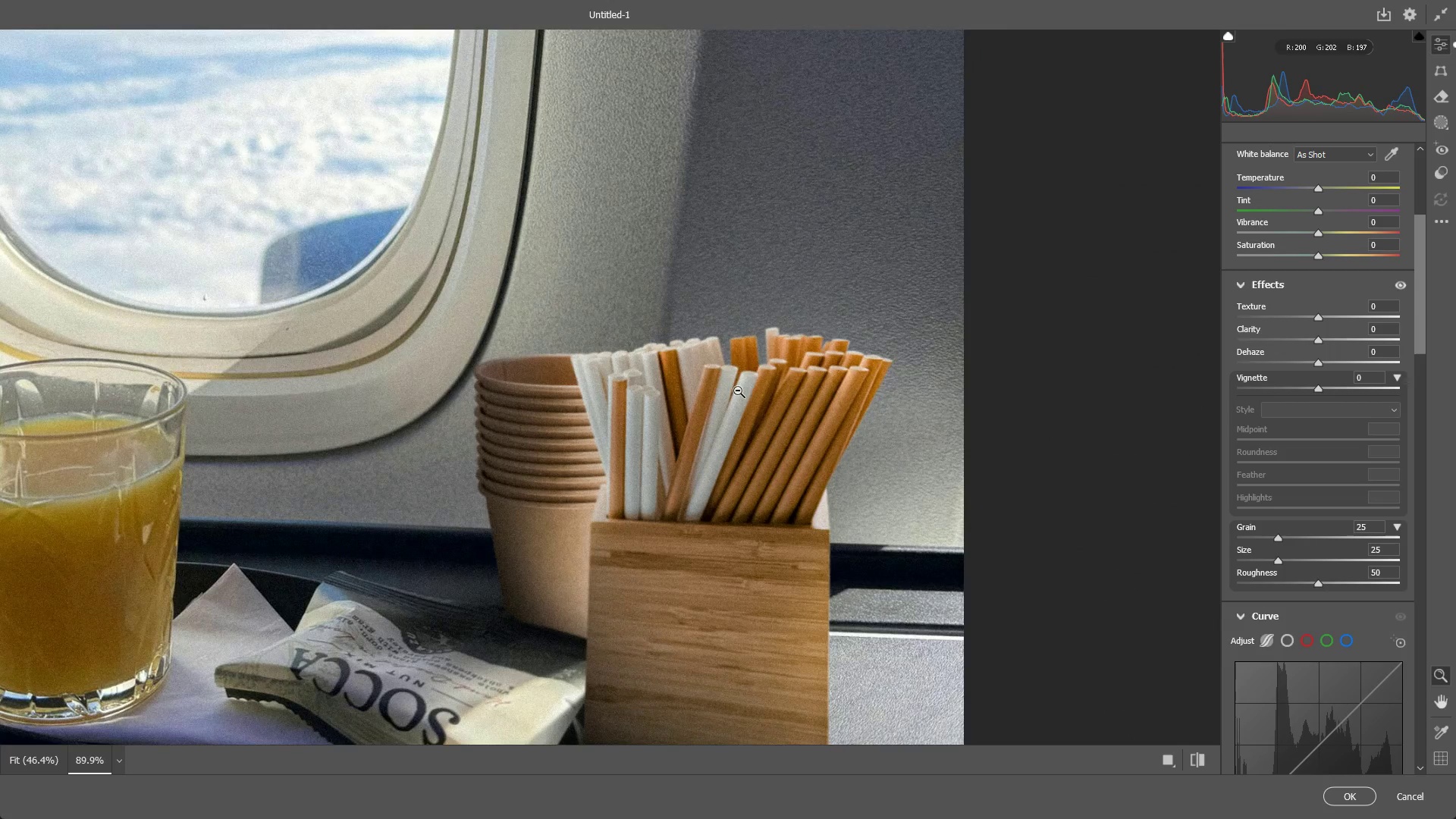 
hold_key(key=Space, duration=0.55)
 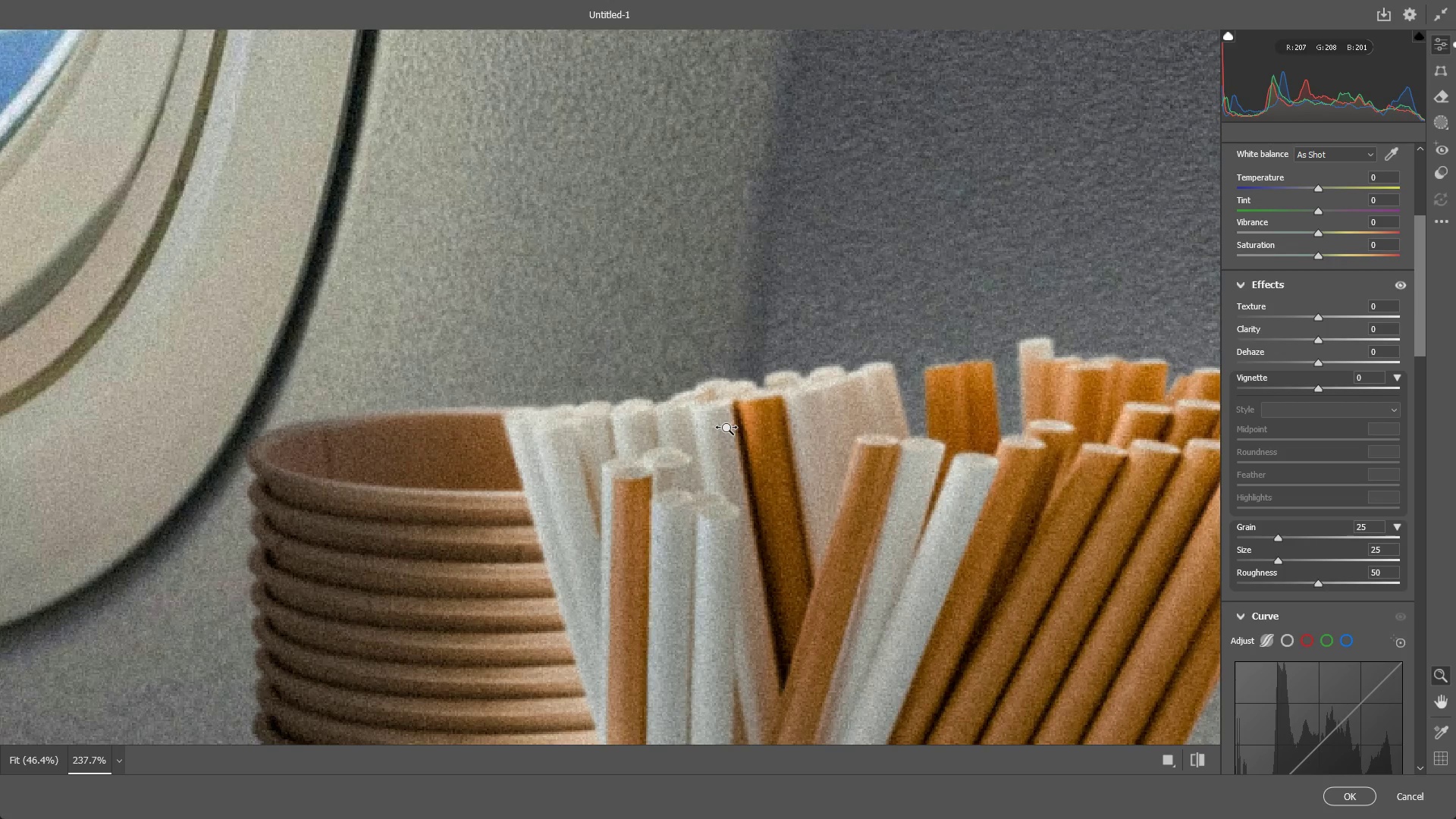 
left_click_drag(start_coordinate=[748, 384], to_coordinate=[753, 447])
 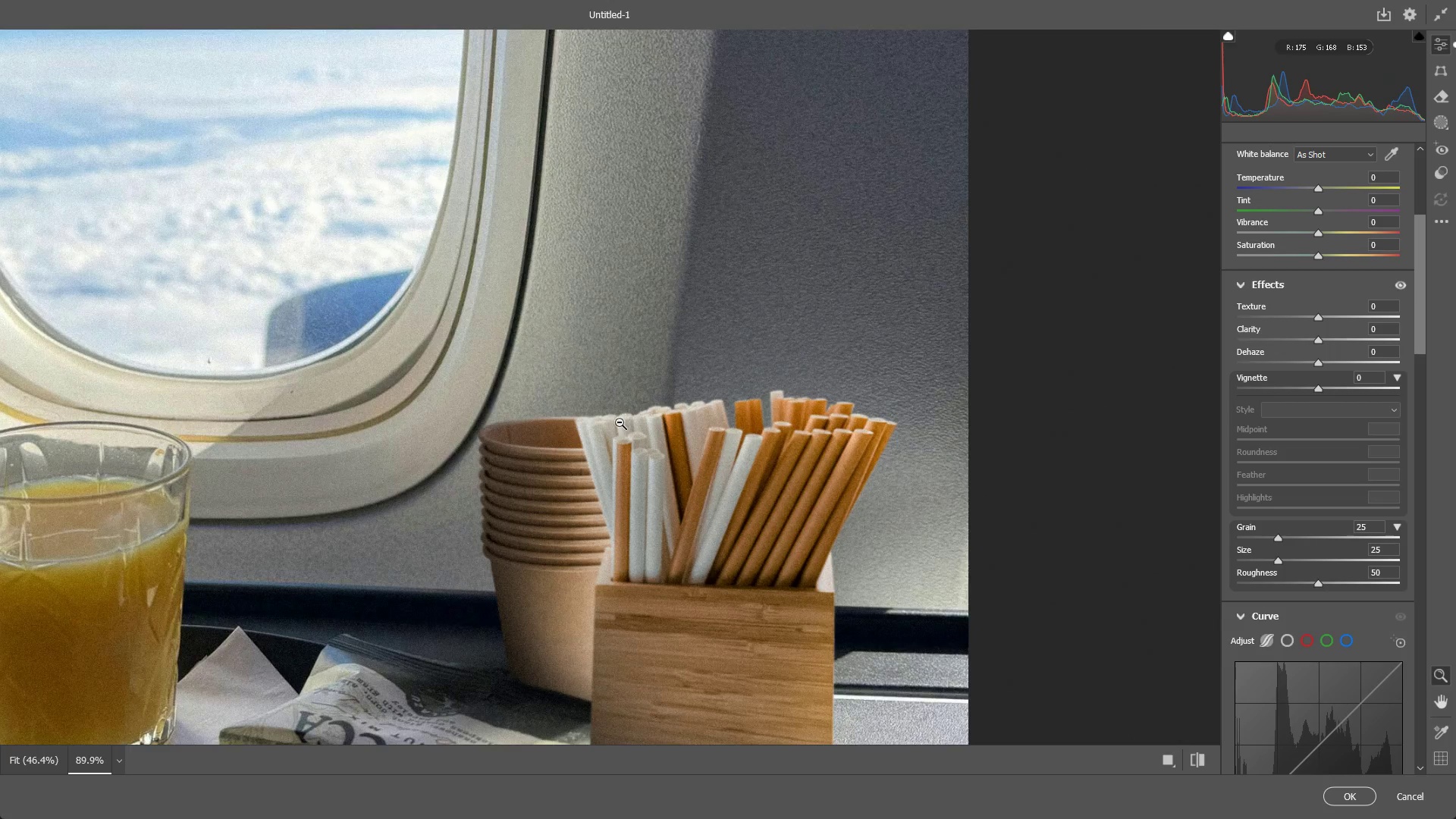 
left_click_drag(start_coordinate=[620, 422], to_coordinate=[710, 434])
 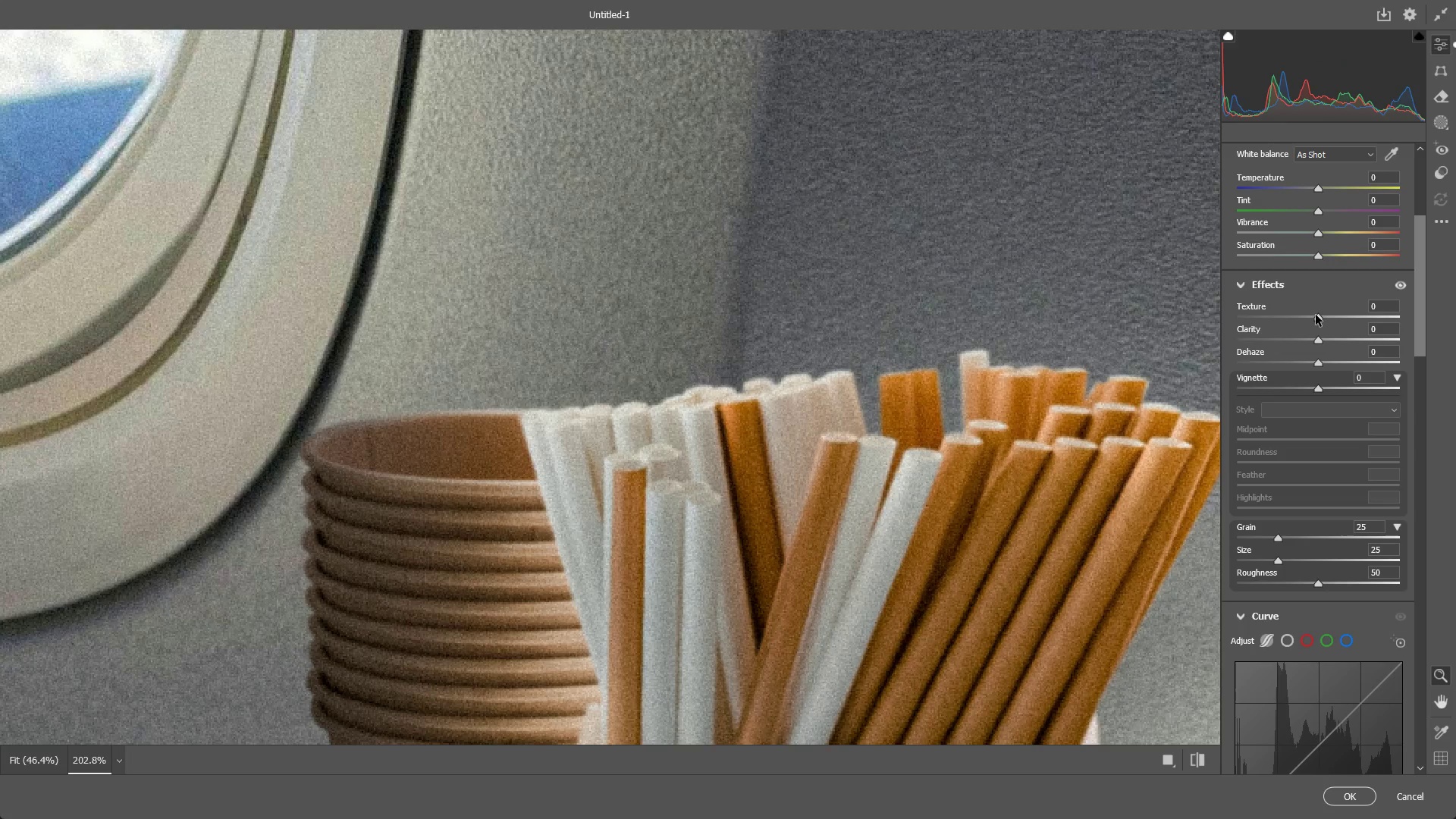 
left_click_drag(start_coordinate=[1324, 315], to_coordinate=[1335, 319])
 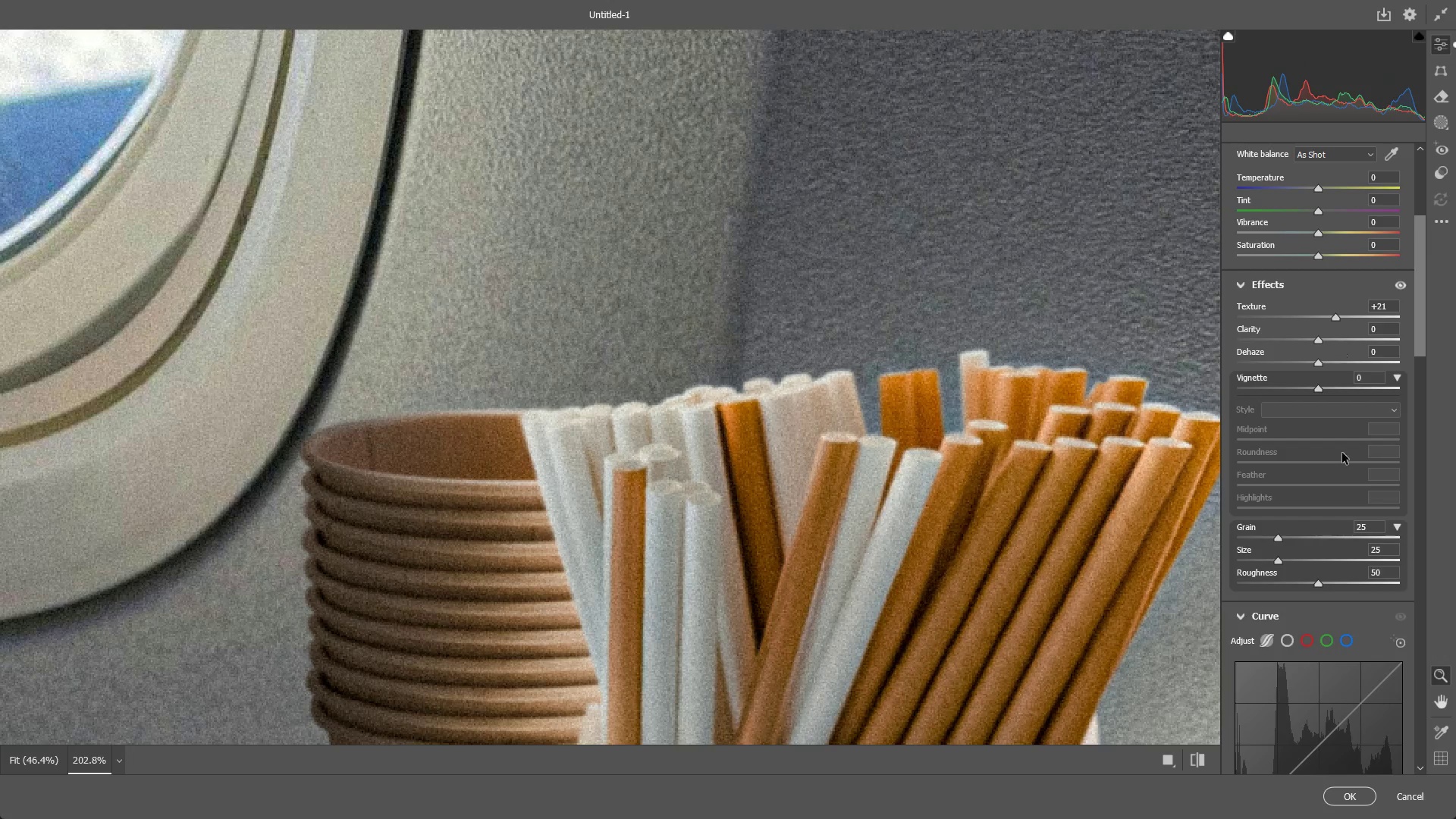 
scroll: coordinate [1324, 485], scroll_direction: down, amount: 11.0
 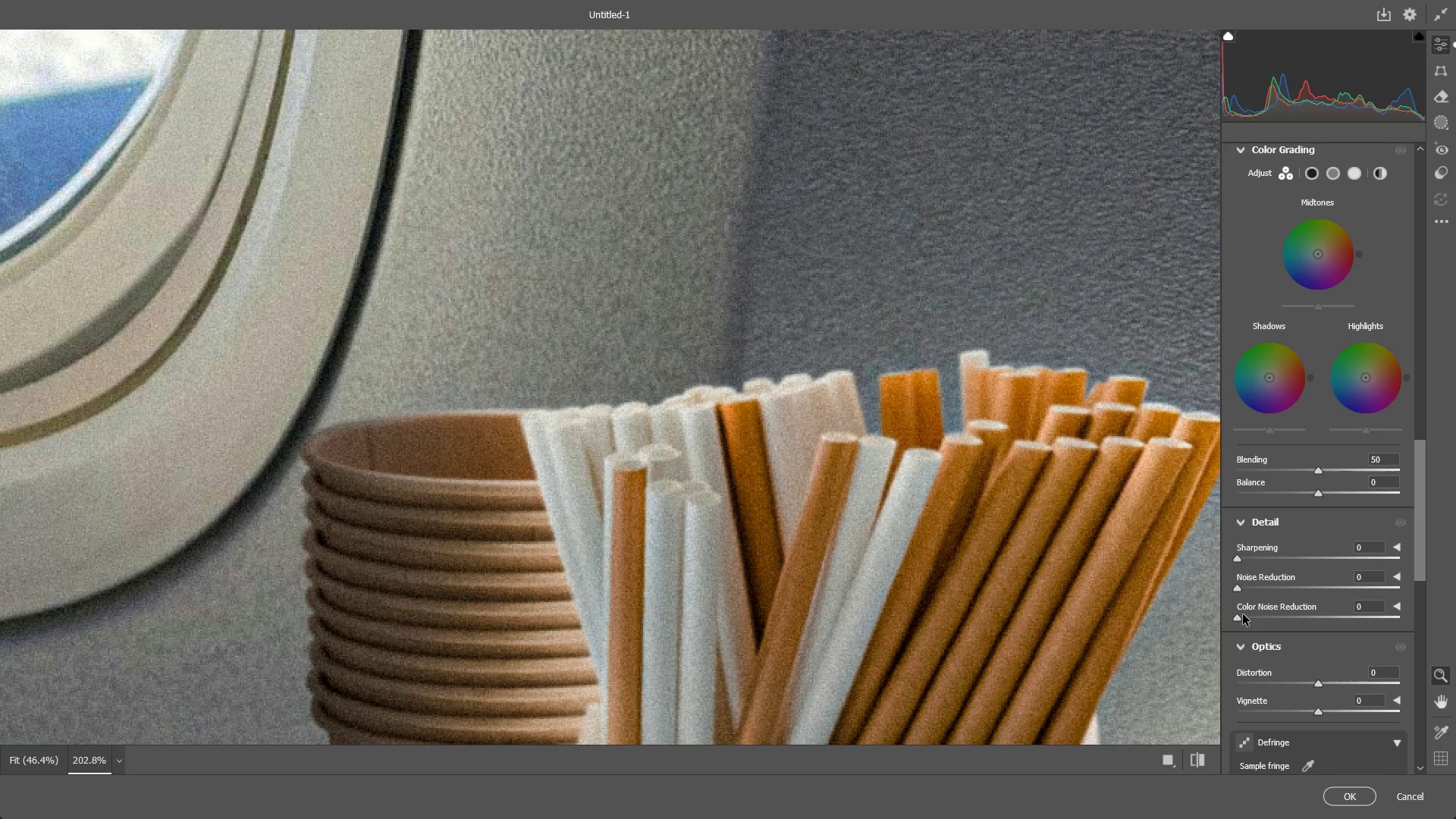 
left_click_drag(start_coordinate=[1243, 619], to_coordinate=[1453, 604])
 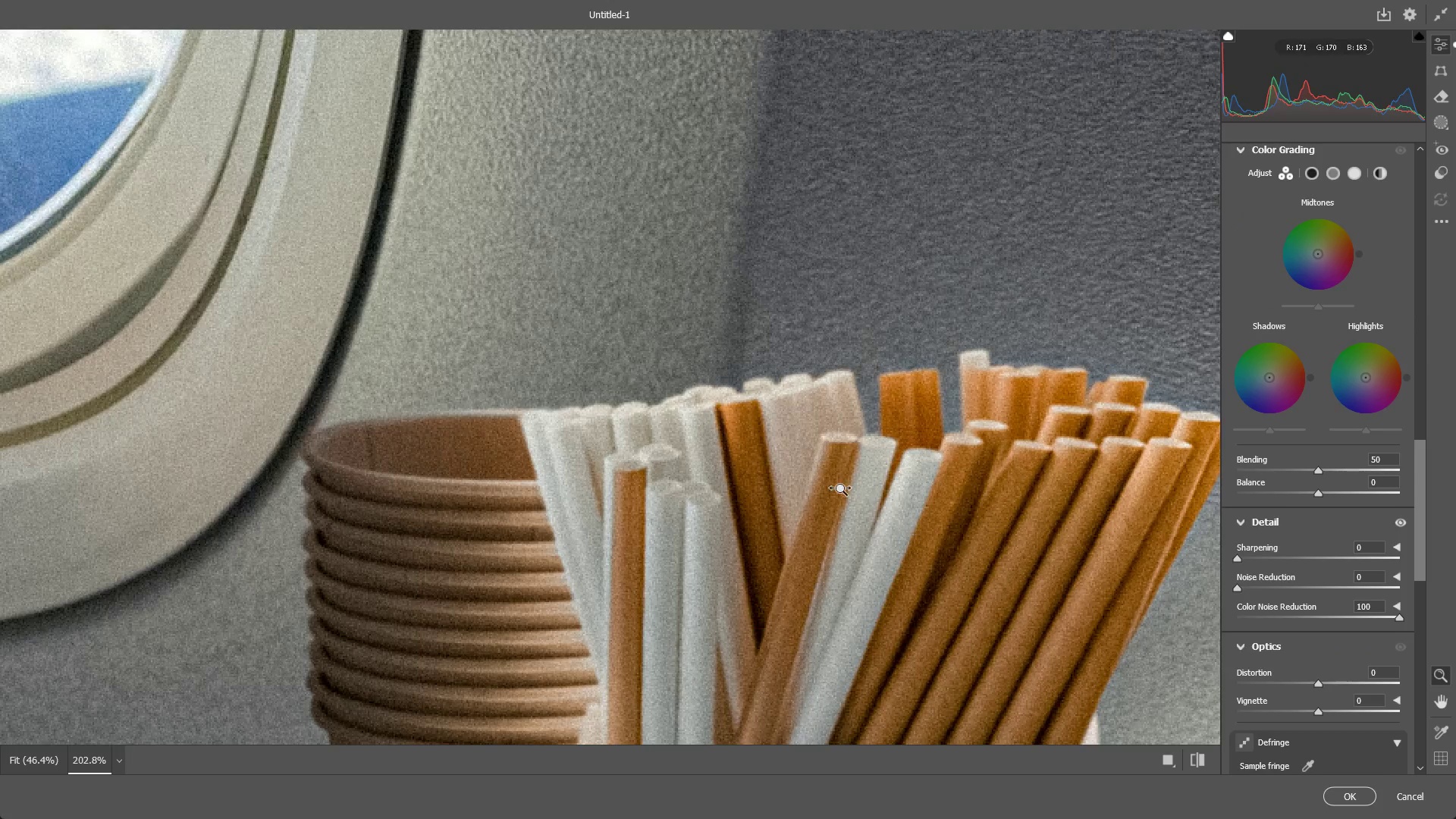 
left_click_drag(start_coordinate=[846, 491], to_coordinate=[764, 487])
 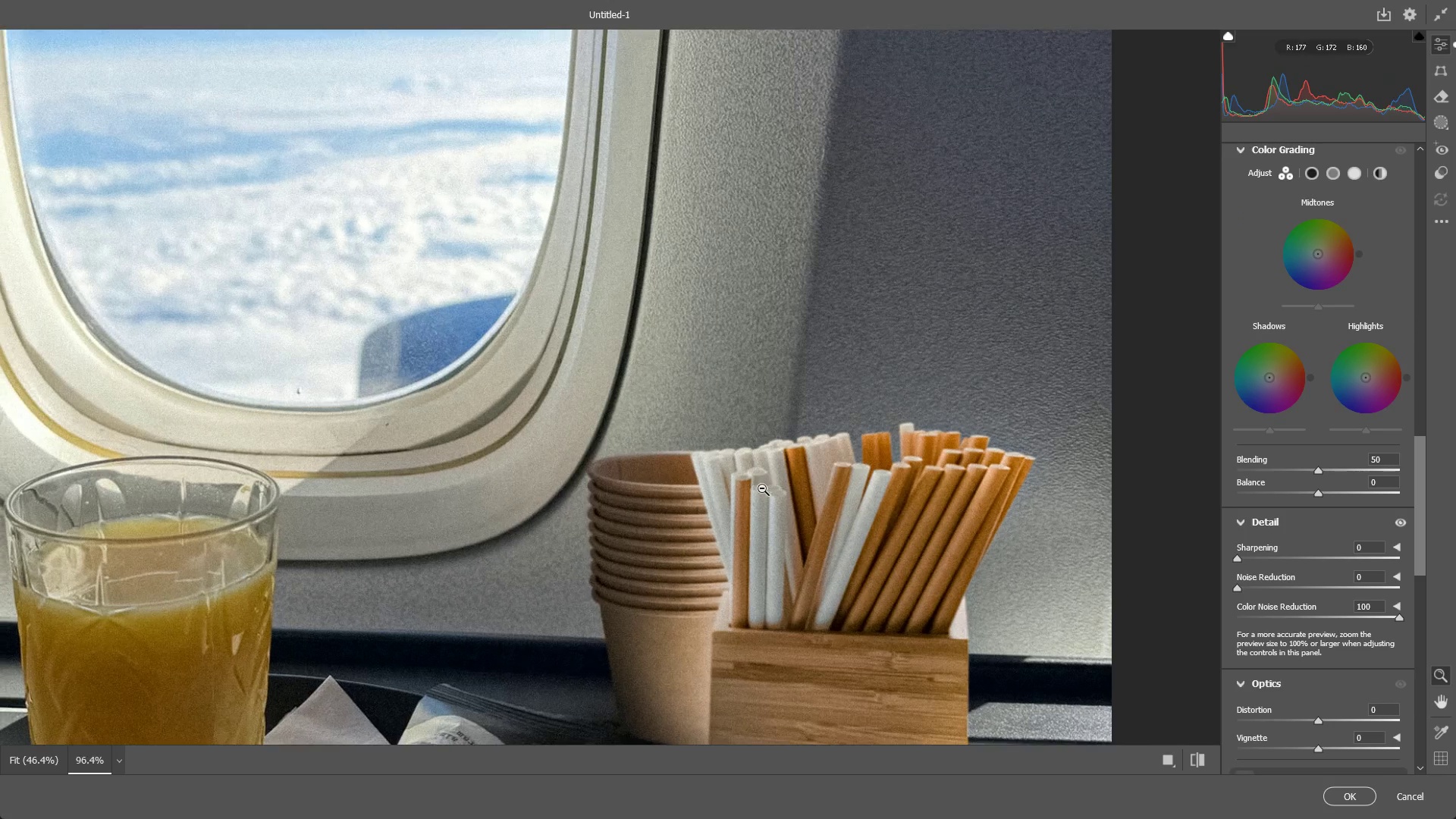 
hold_key(key=Space, duration=0.73)
 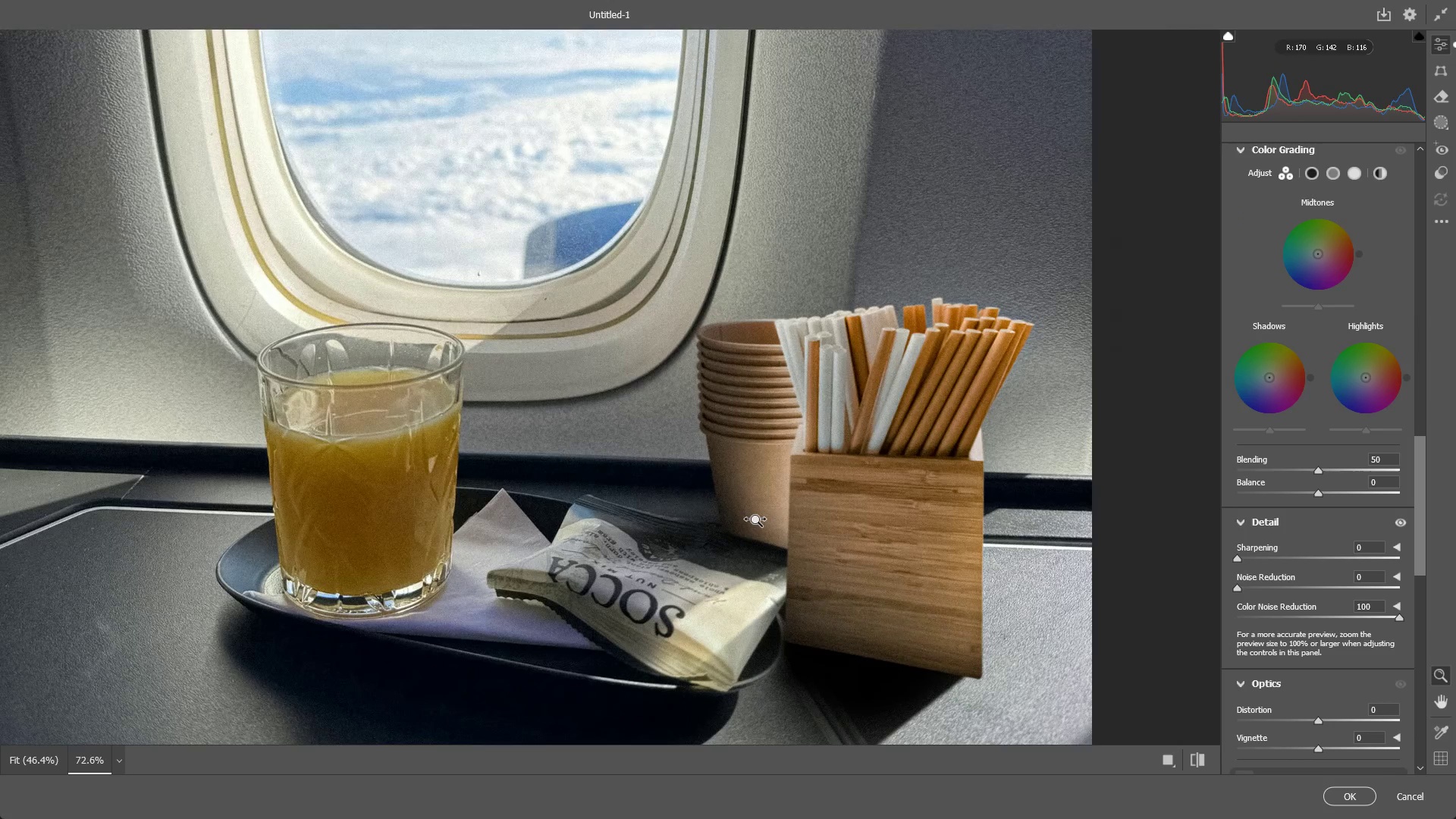 
left_click_drag(start_coordinate=[720, 582], to_coordinate=[800, 384])
 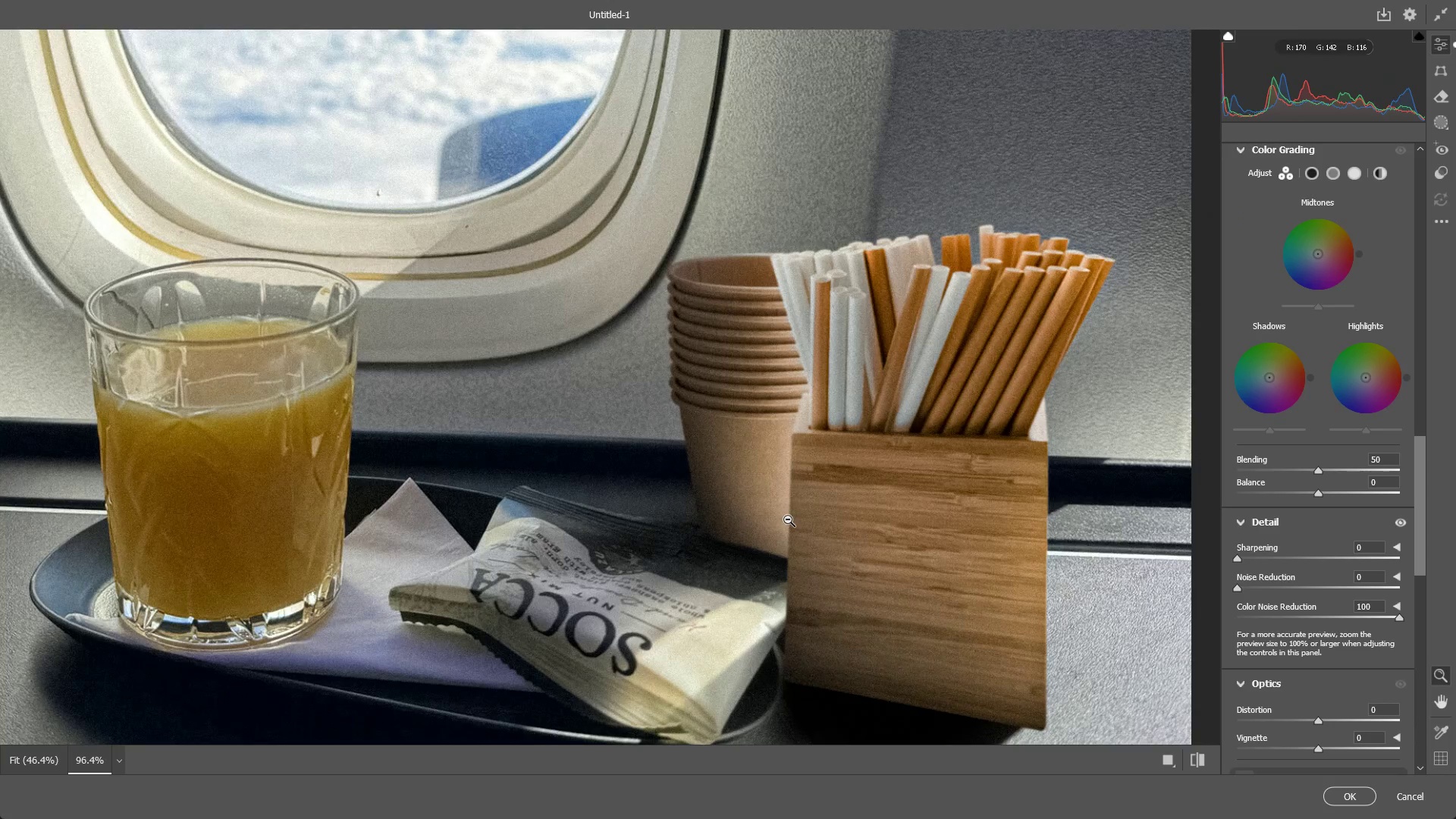 
left_click_drag(start_coordinate=[788, 519], to_coordinate=[756, 520])
 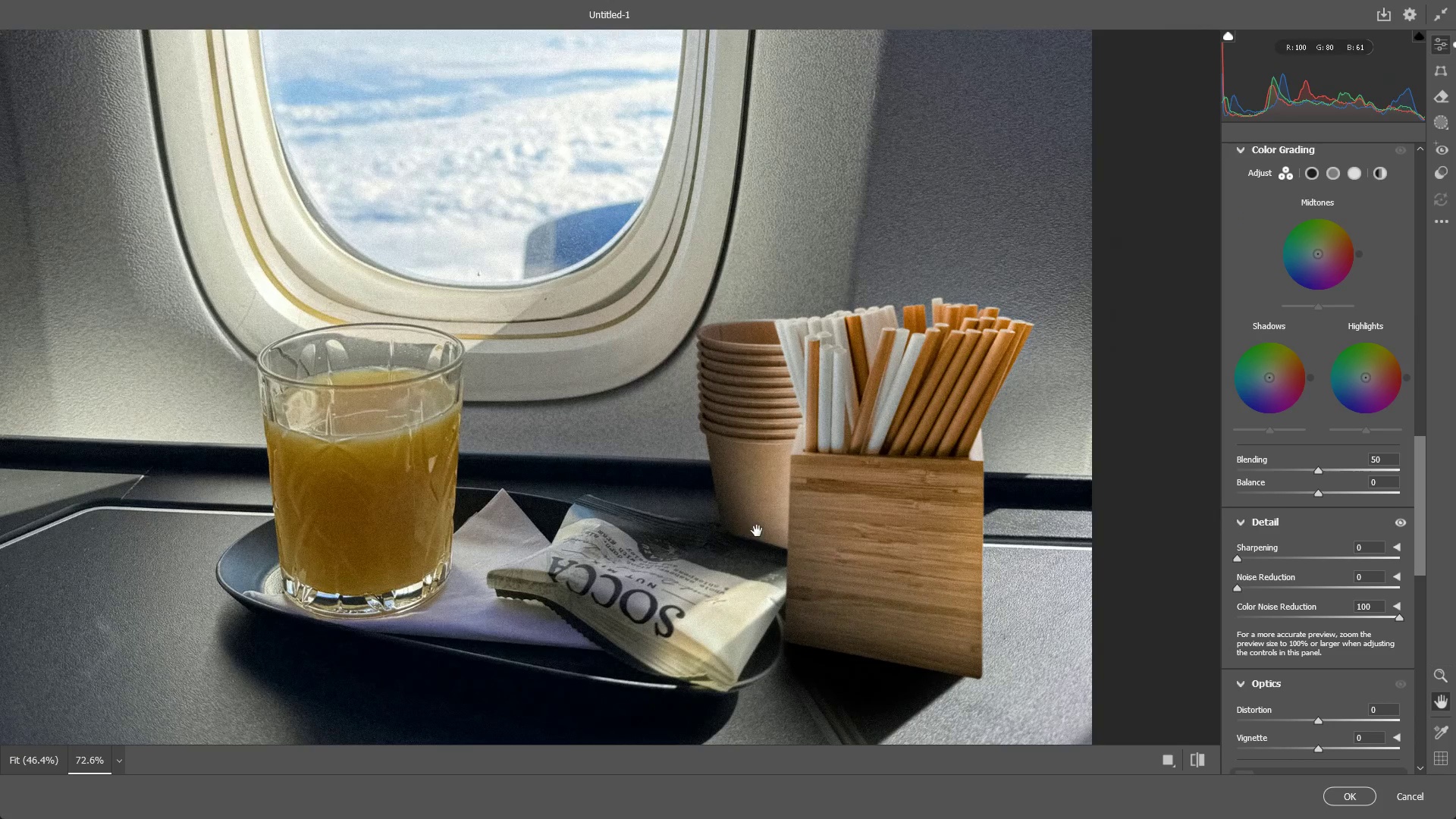 
hold_key(key=Space, duration=0.84)
 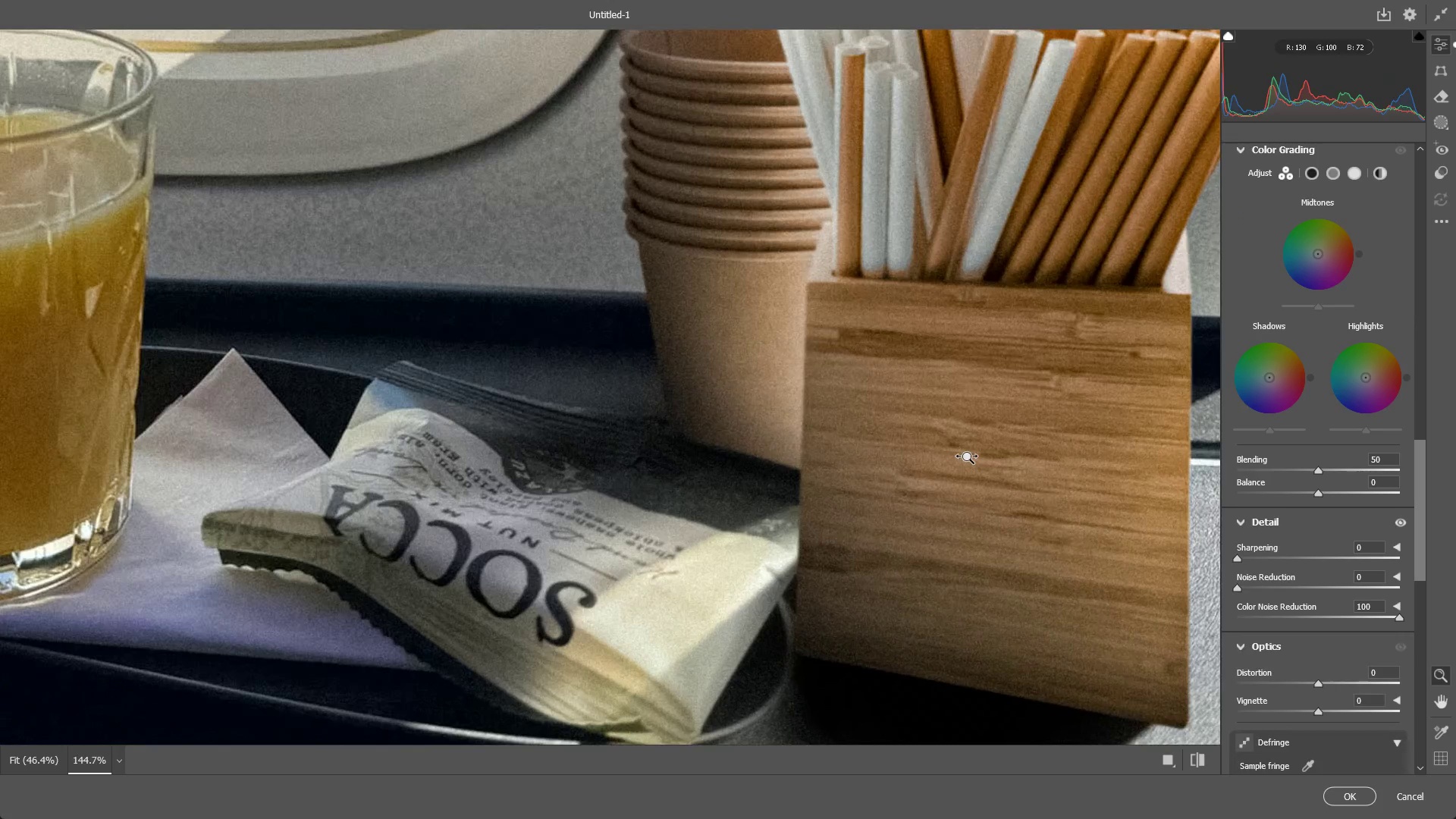 
left_click_drag(start_coordinate=[758, 549], to_coordinate=[817, 470])
 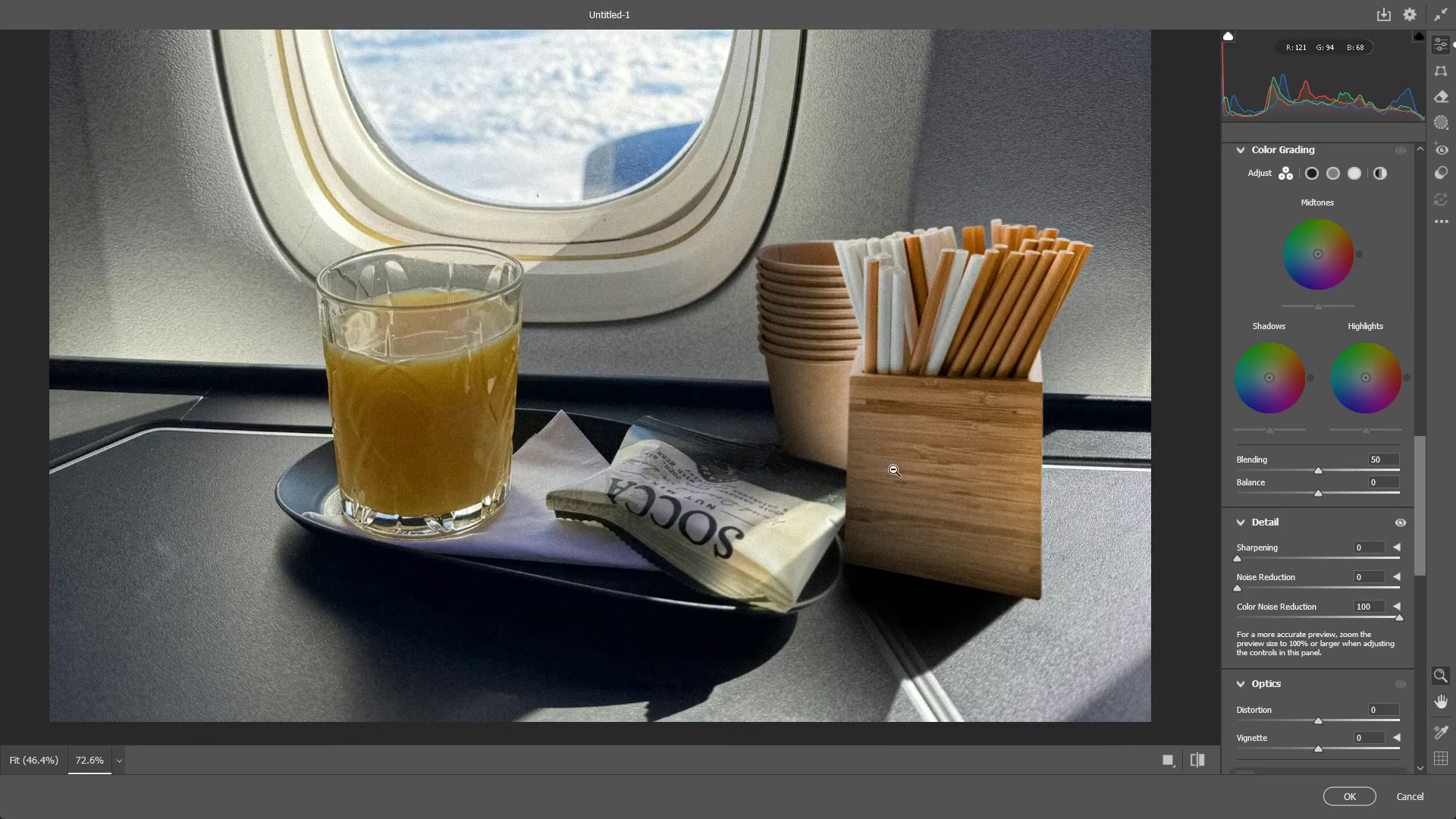 
left_click_drag(start_coordinate=[892, 469], to_coordinate=[867, 444])
 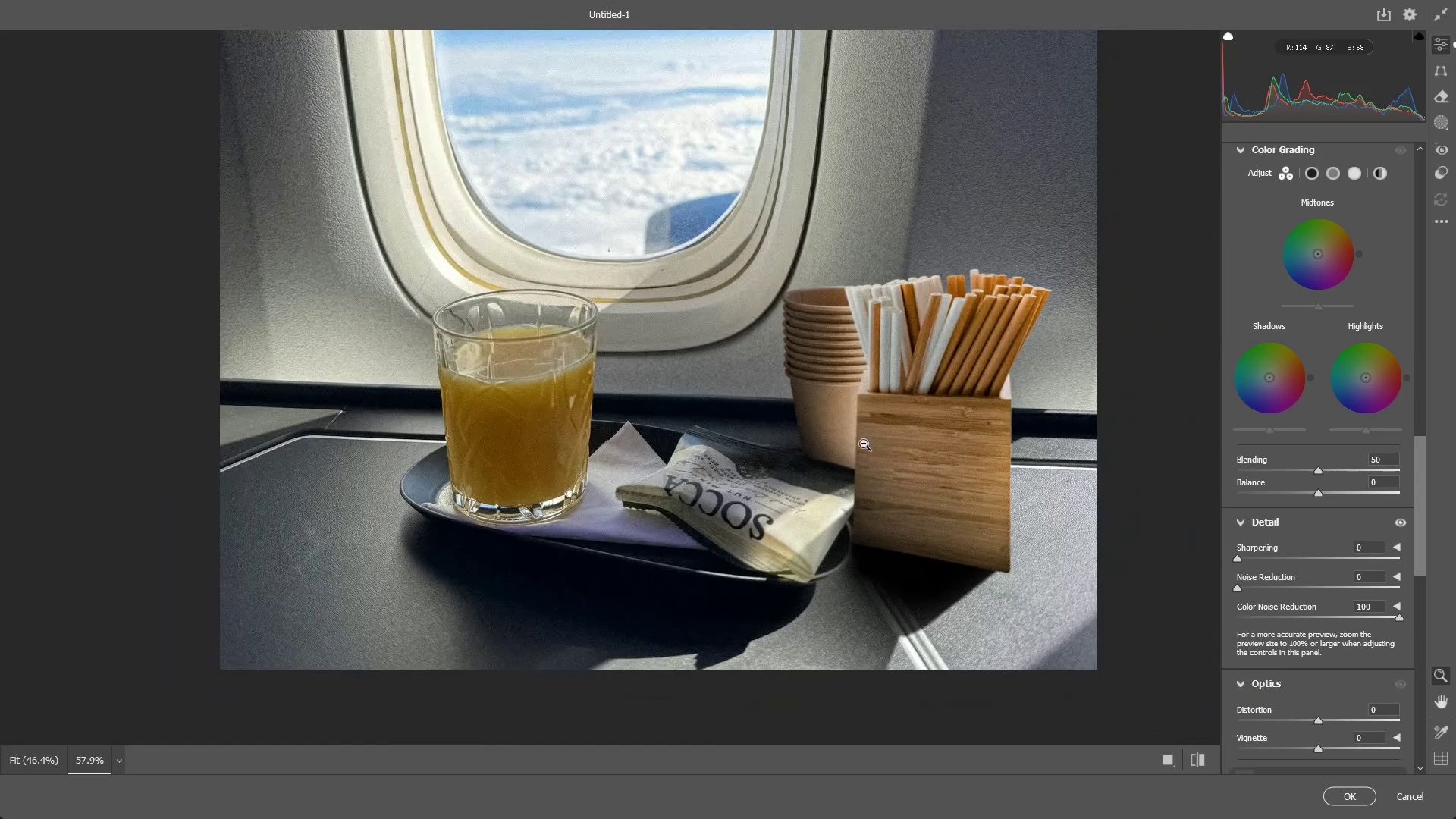 
hold_key(key=Space, duration=0.89)
 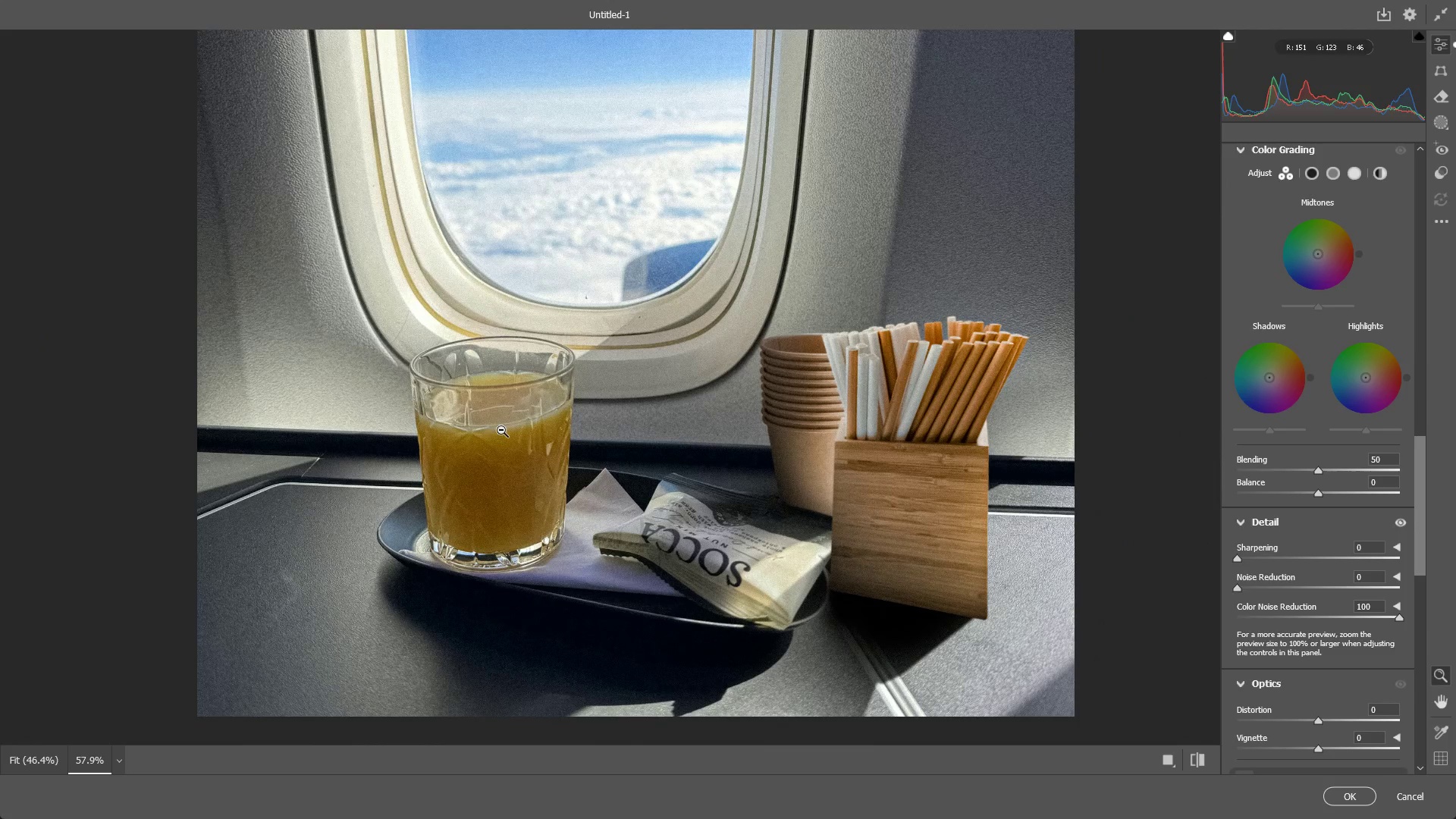 
left_click_drag(start_coordinate=[851, 450], to_coordinate=[828, 497])
 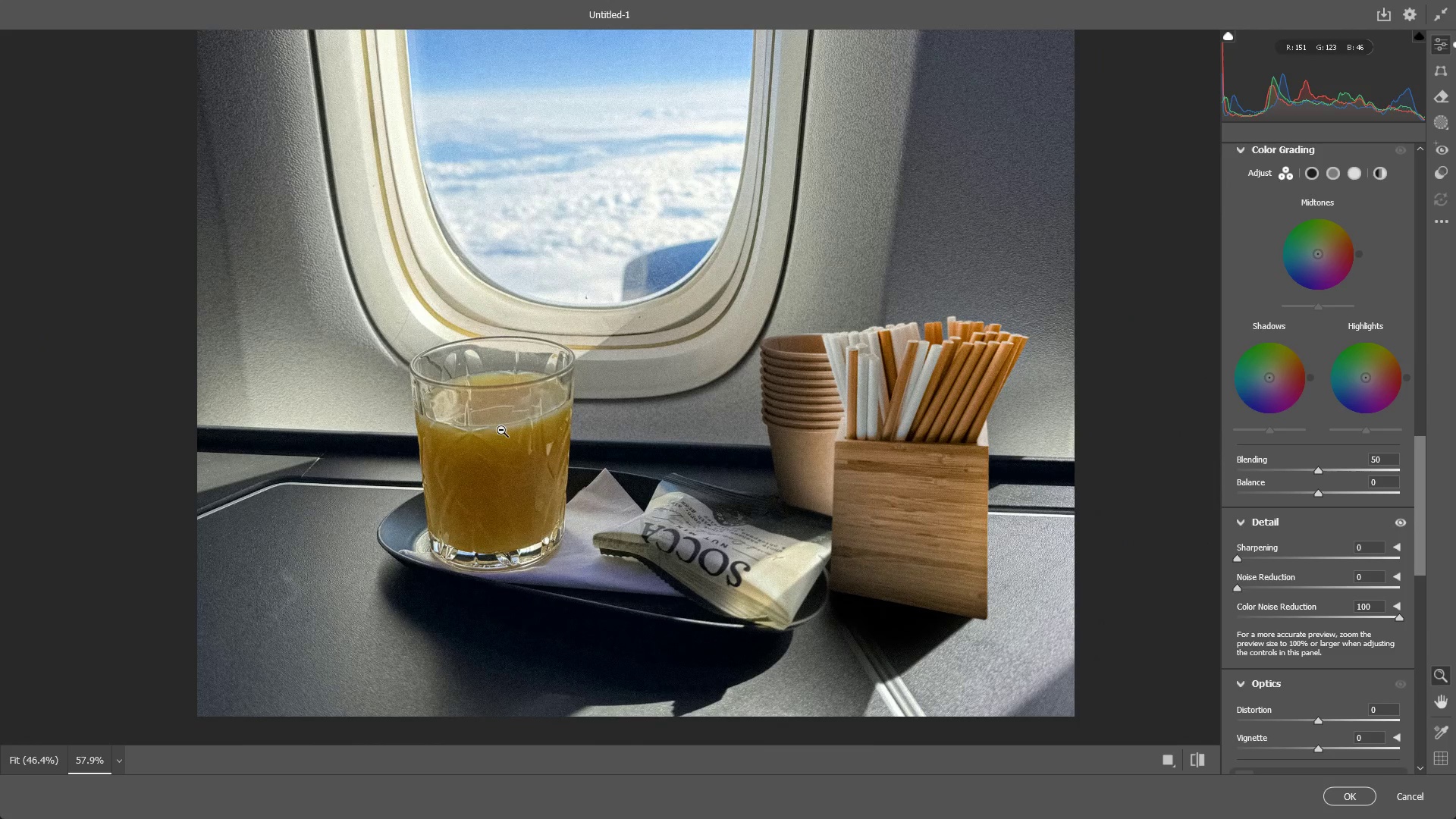 
left_click_drag(start_coordinate=[497, 428], to_coordinate=[531, 431])
 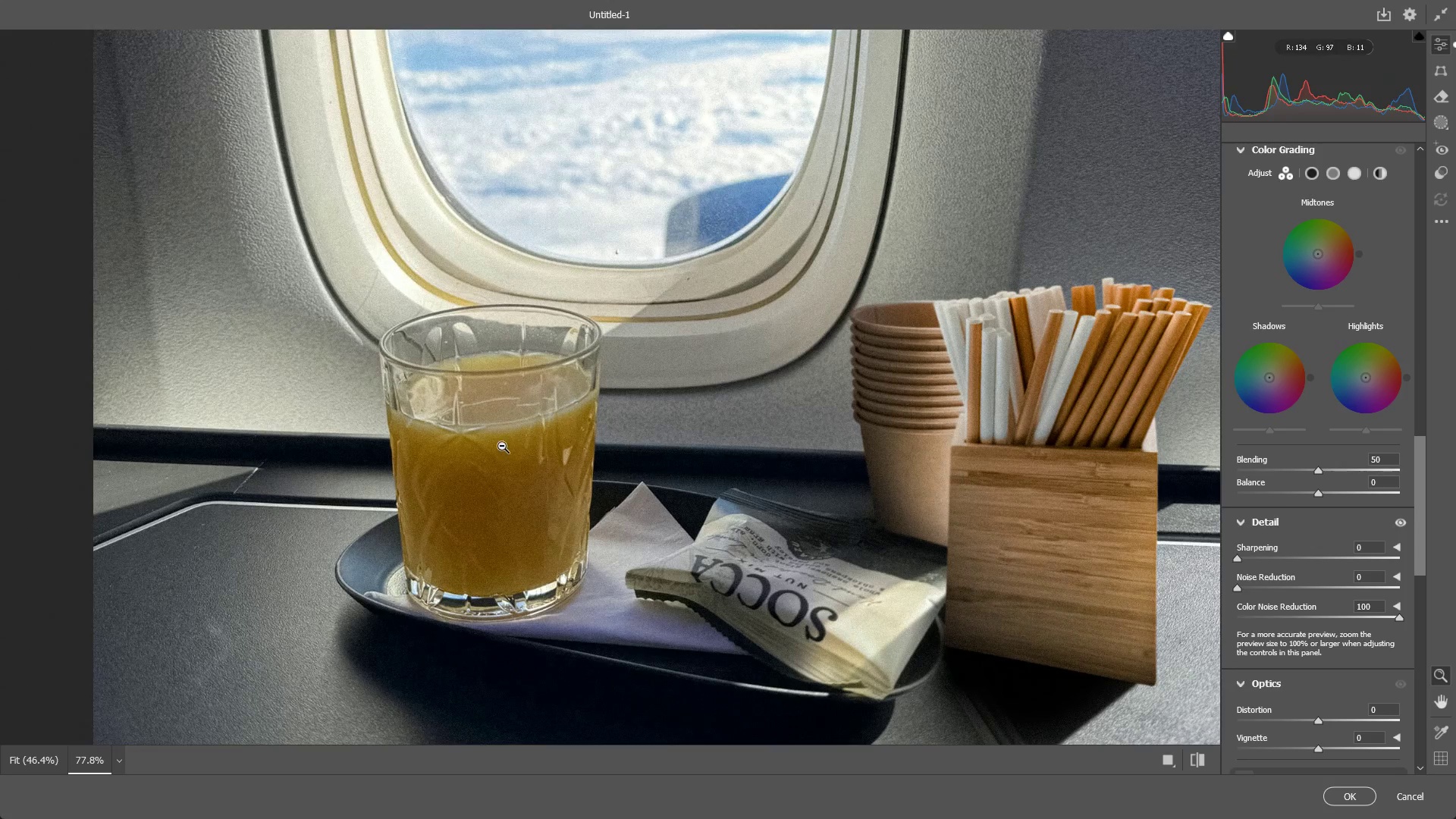 
left_click_drag(start_coordinate=[650, 433], to_coordinate=[599, 438])
 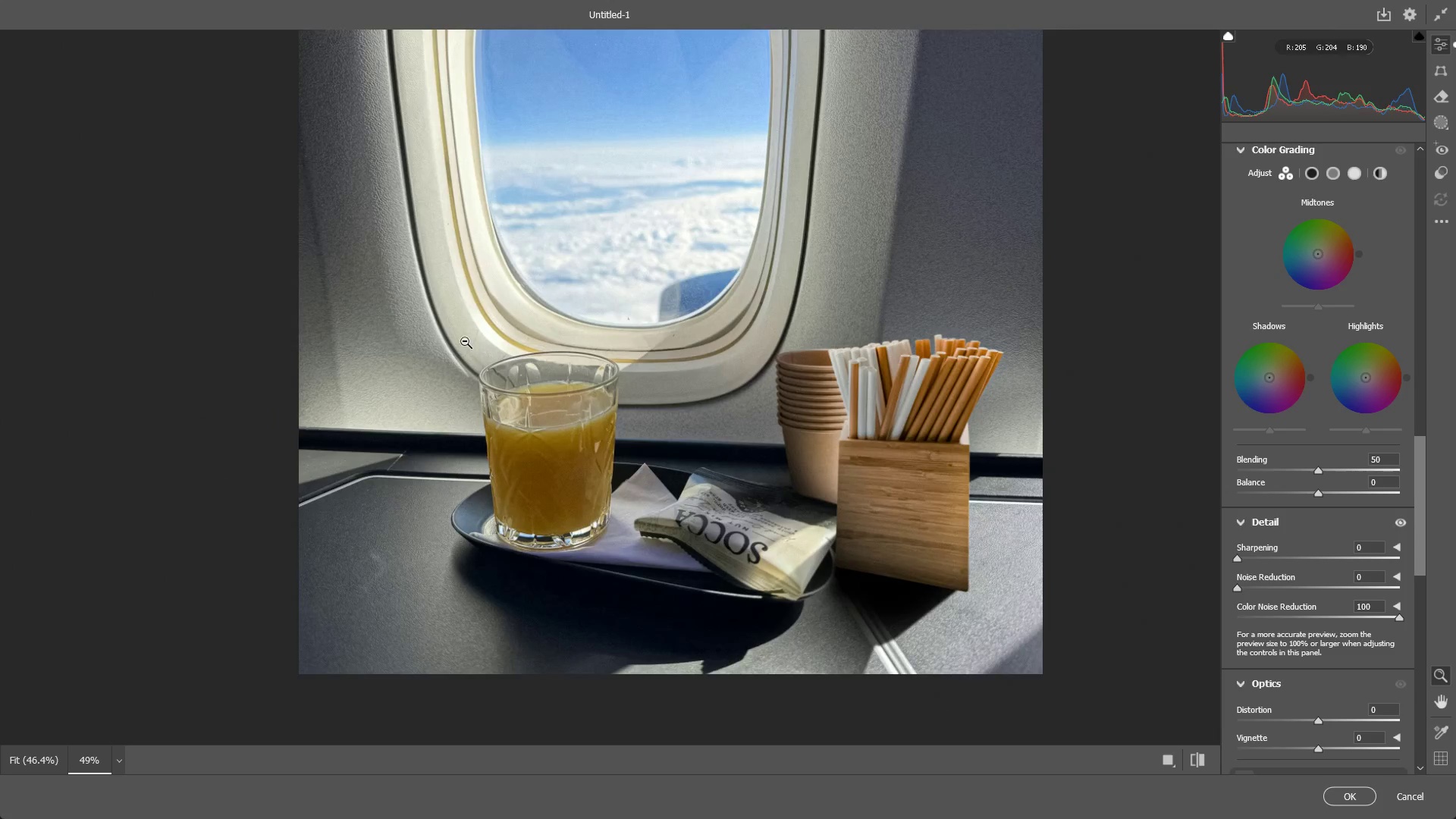 
left_click_drag(start_coordinate=[466, 340], to_coordinate=[504, 354])
 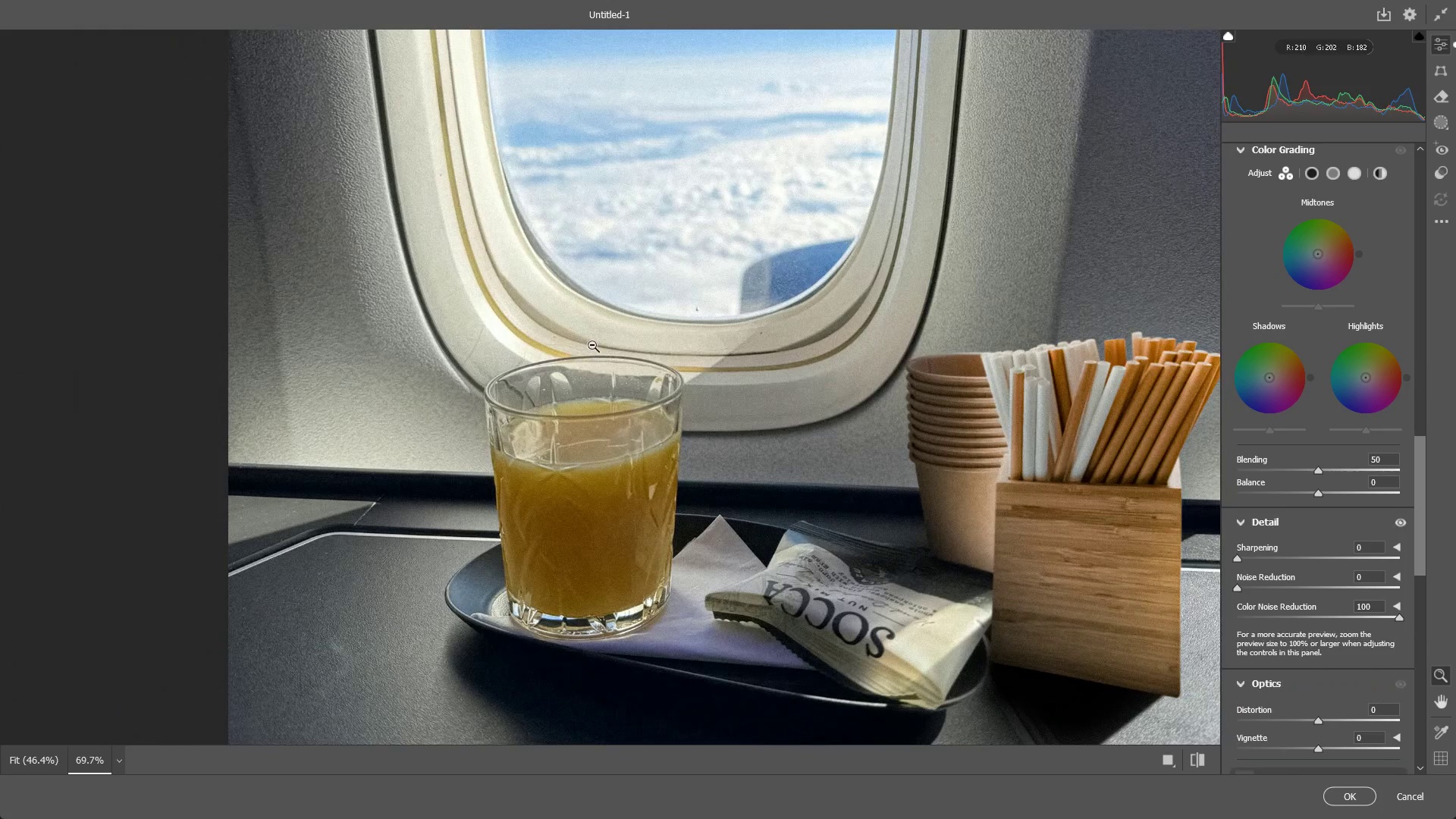 
left_click_drag(start_coordinate=[594, 345], to_coordinate=[549, 349])
 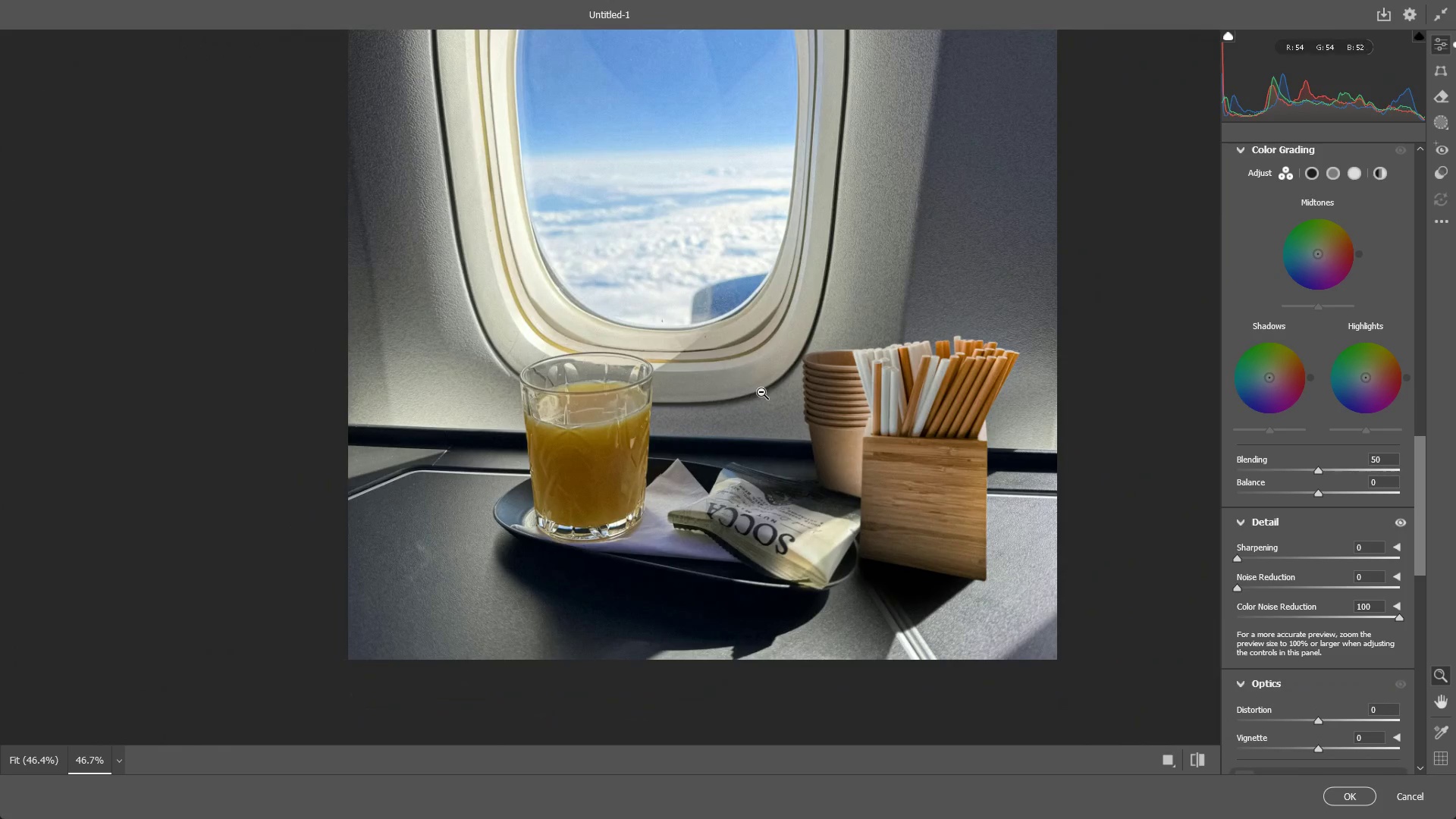 
left_click_drag(start_coordinate=[761, 392], to_coordinate=[715, 389])
 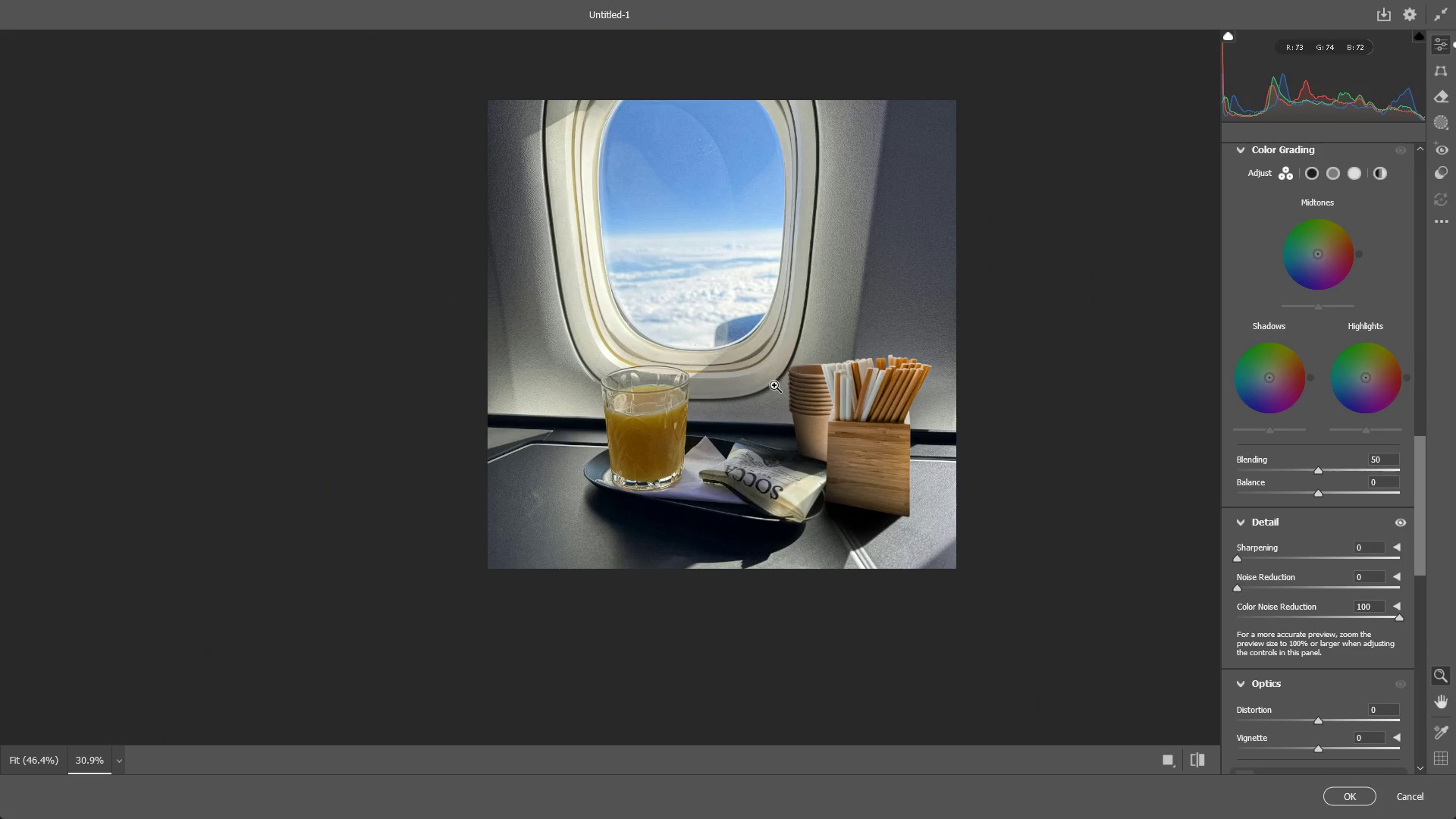 
left_click_drag(start_coordinate=[774, 385], to_coordinate=[748, 384])
 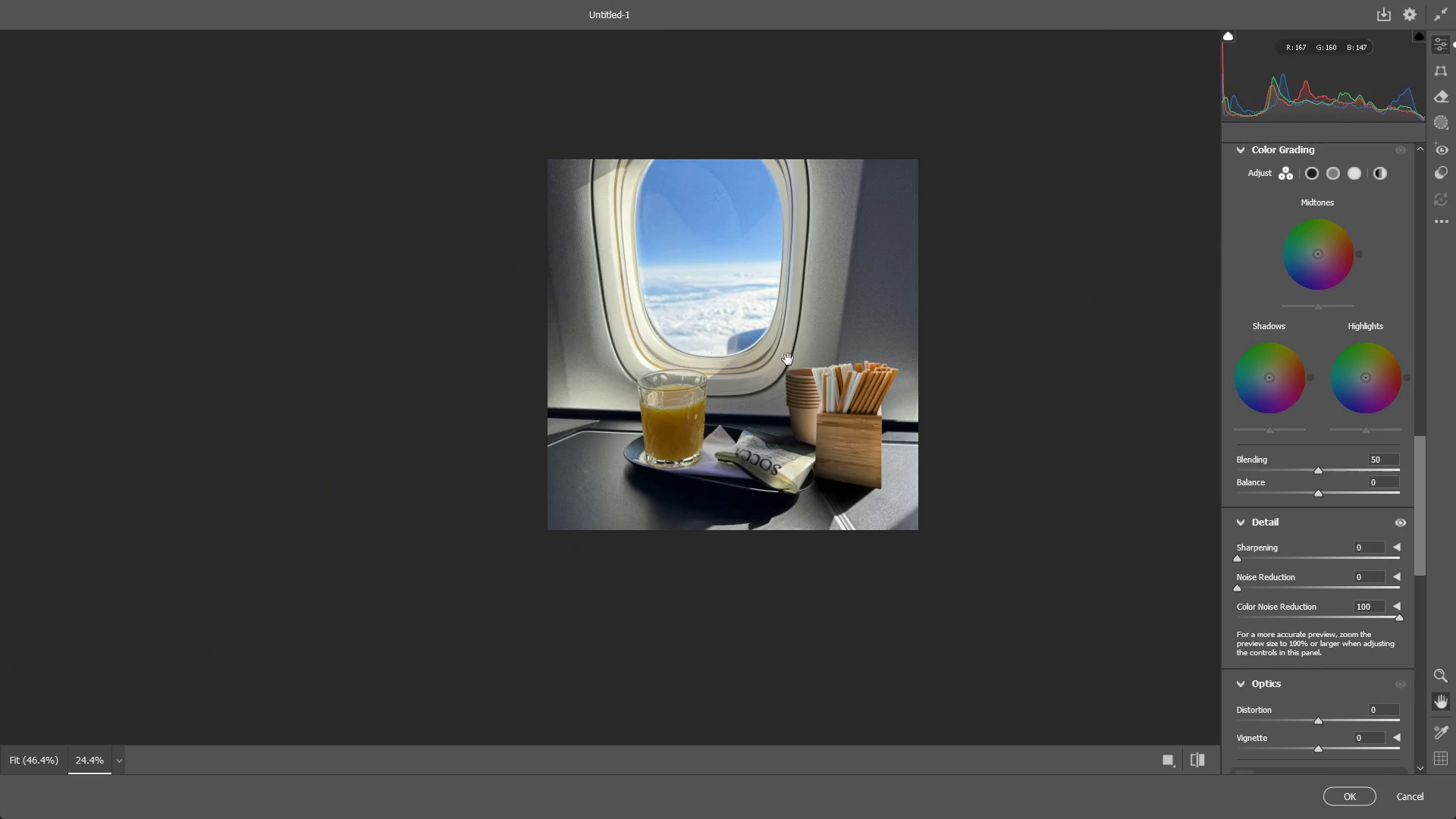 
hold_key(key=Space, duration=0.8)
 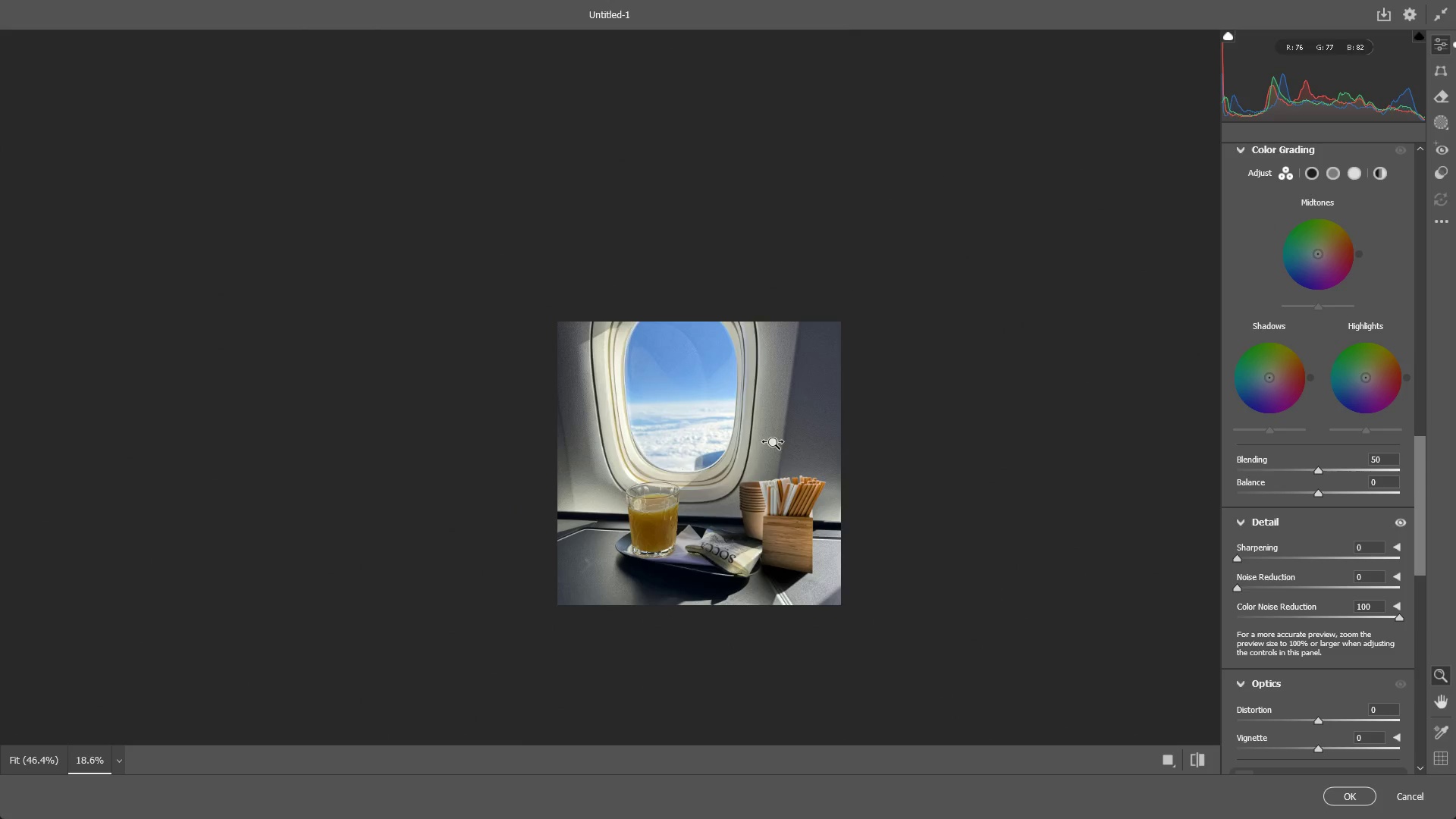 
left_click_drag(start_coordinate=[786, 354], to_coordinate=[721, 481])
 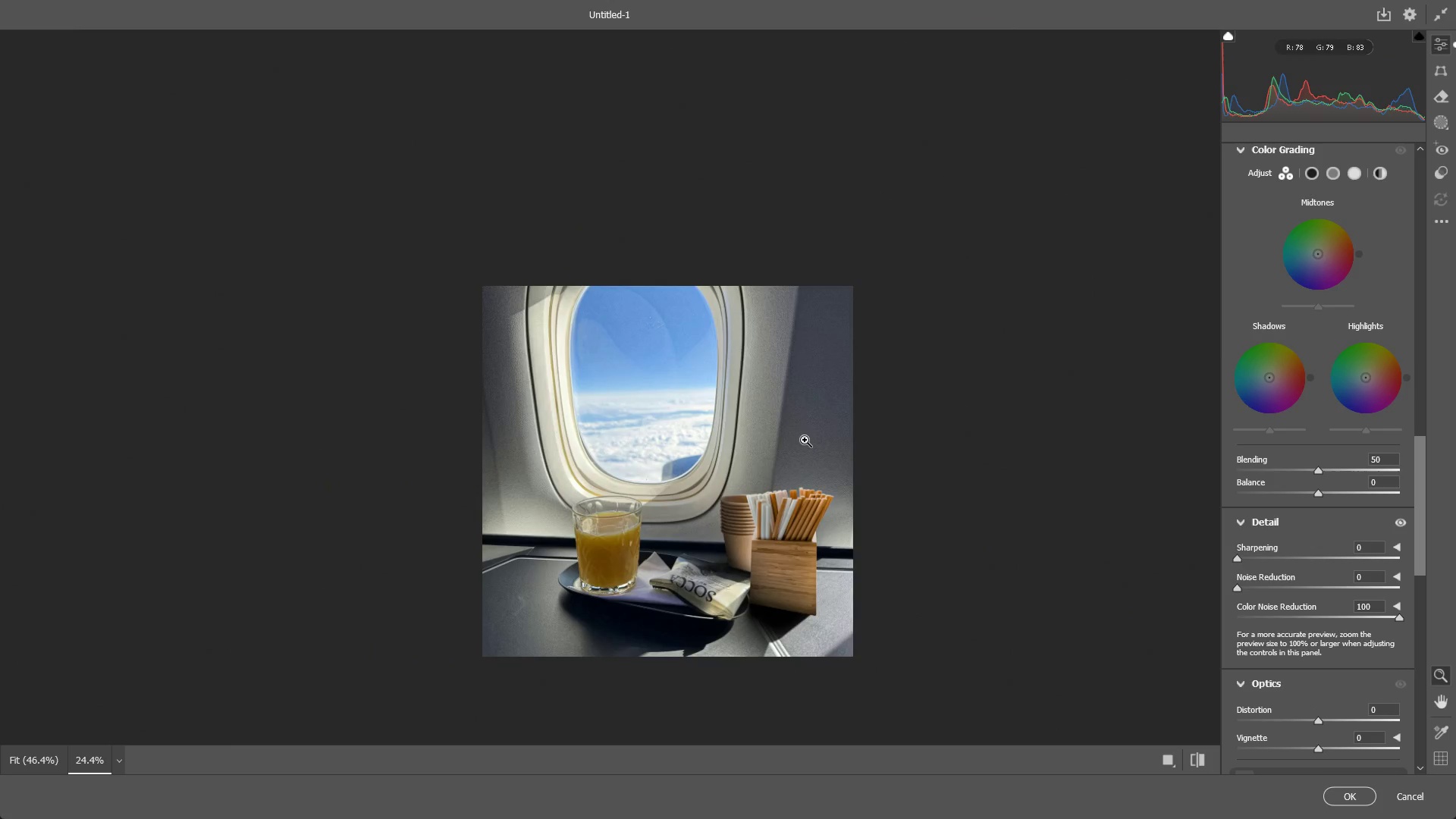 
left_click_drag(start_coordinate=[805, 439], to_coordinate=[773, 443])
 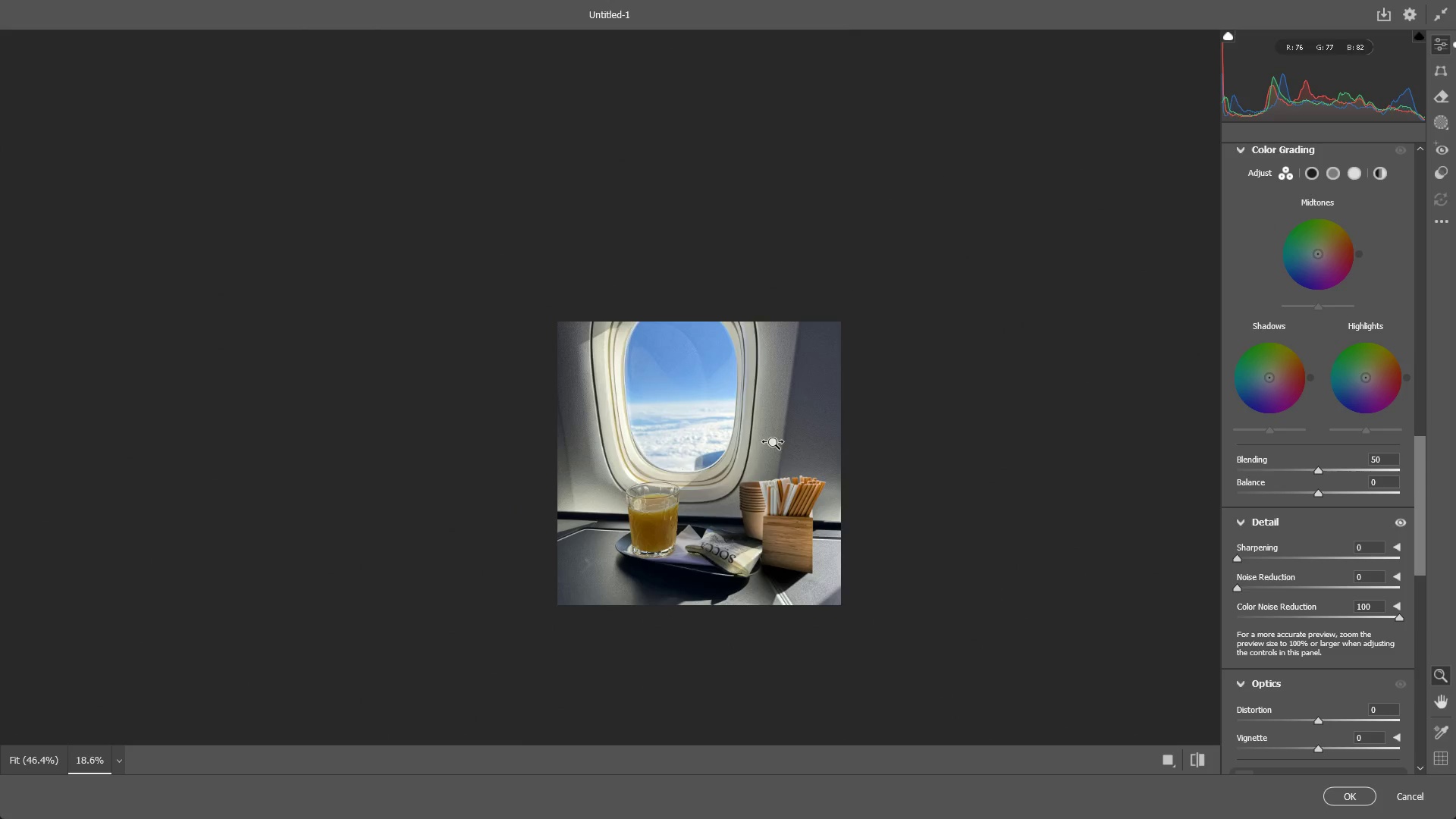 
hold_key(key=Space, duration=0.61)
 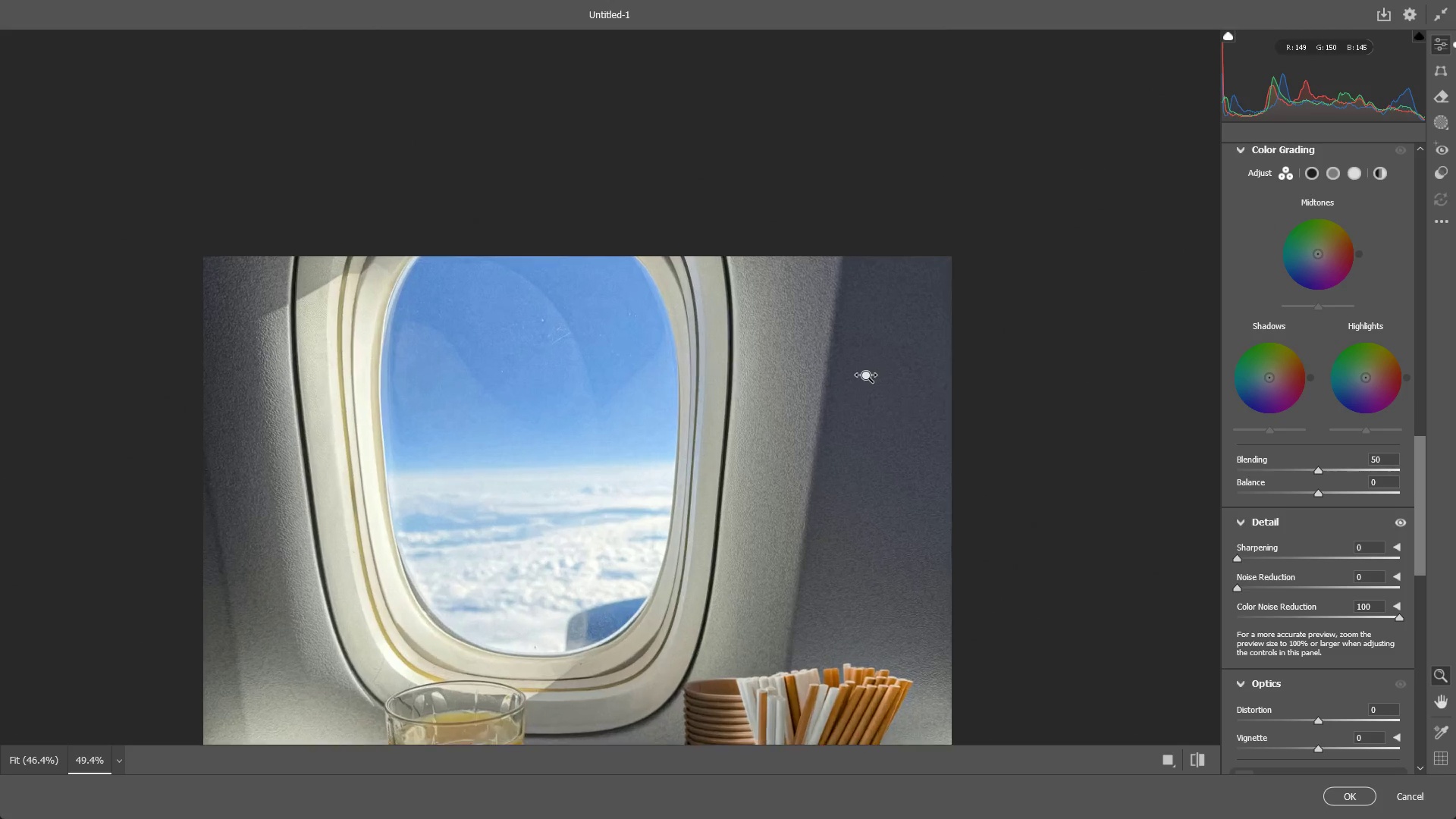 
left_click_drag(start_coordinate=[781, 400], to_coordinate=[770, 414])
 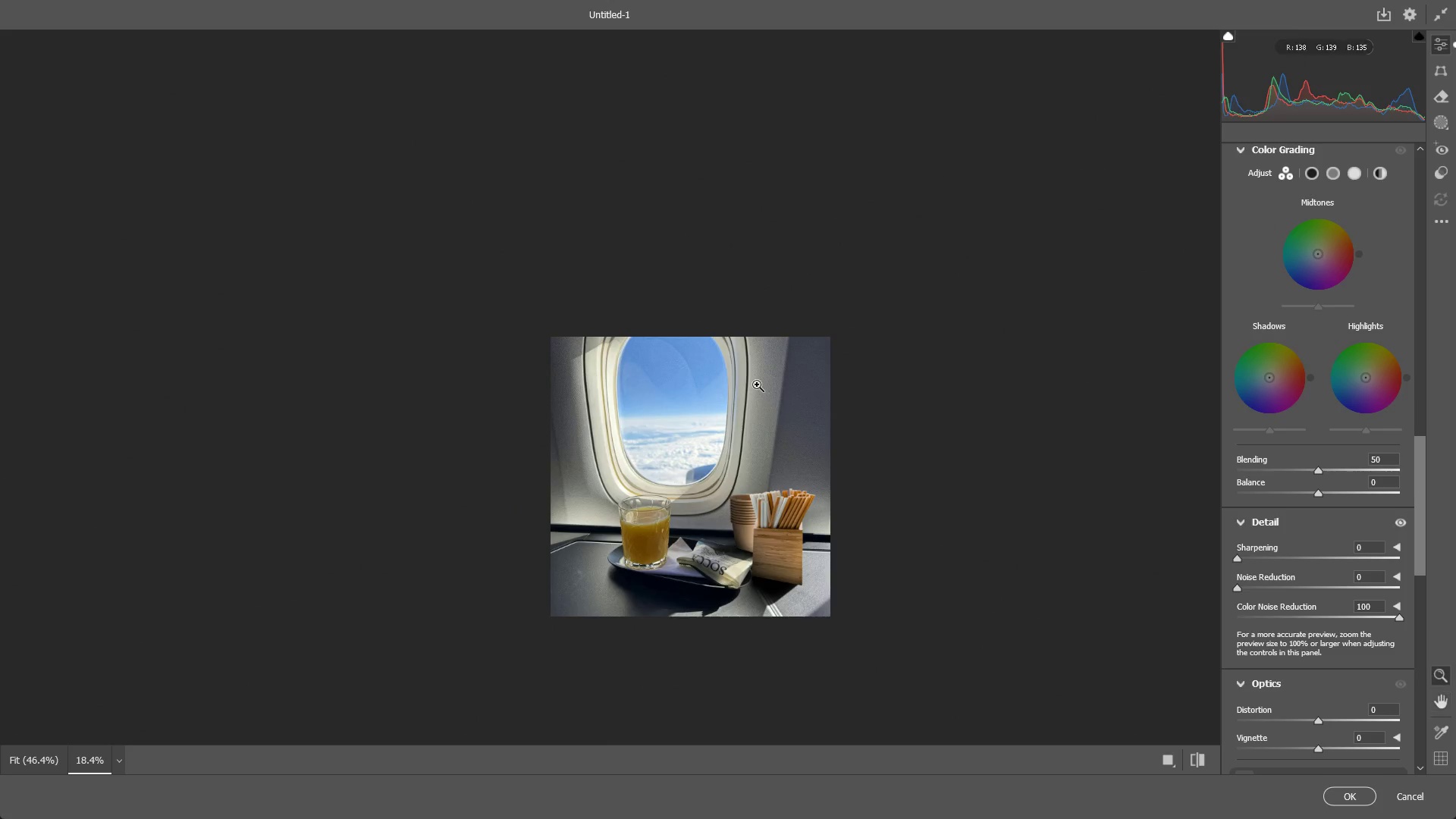 
left_click_drag(start_coordinate=[757, 384], to_coordinate=[921, 386])
 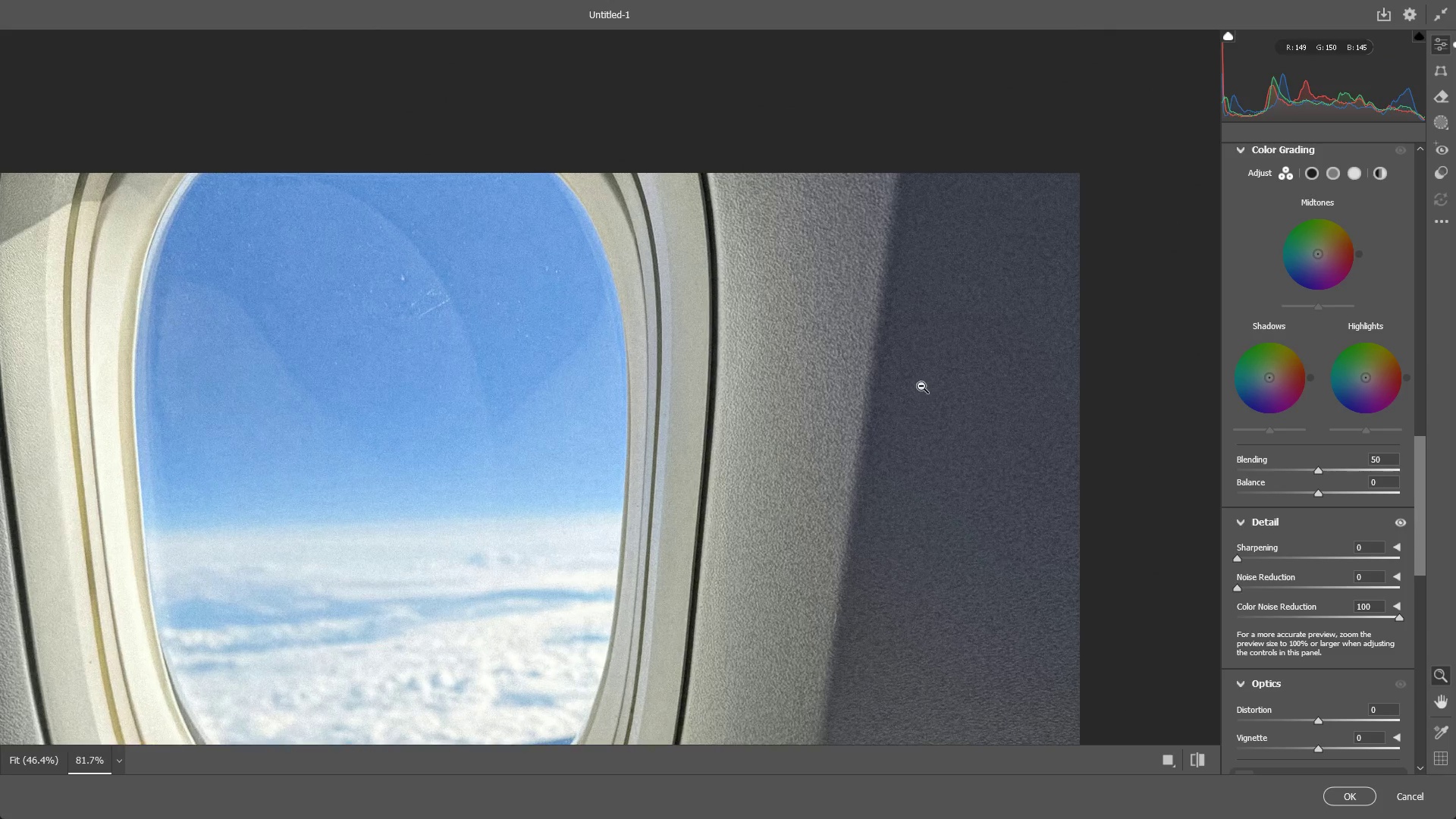 
hold_key(key=Space, duration=1.5)
 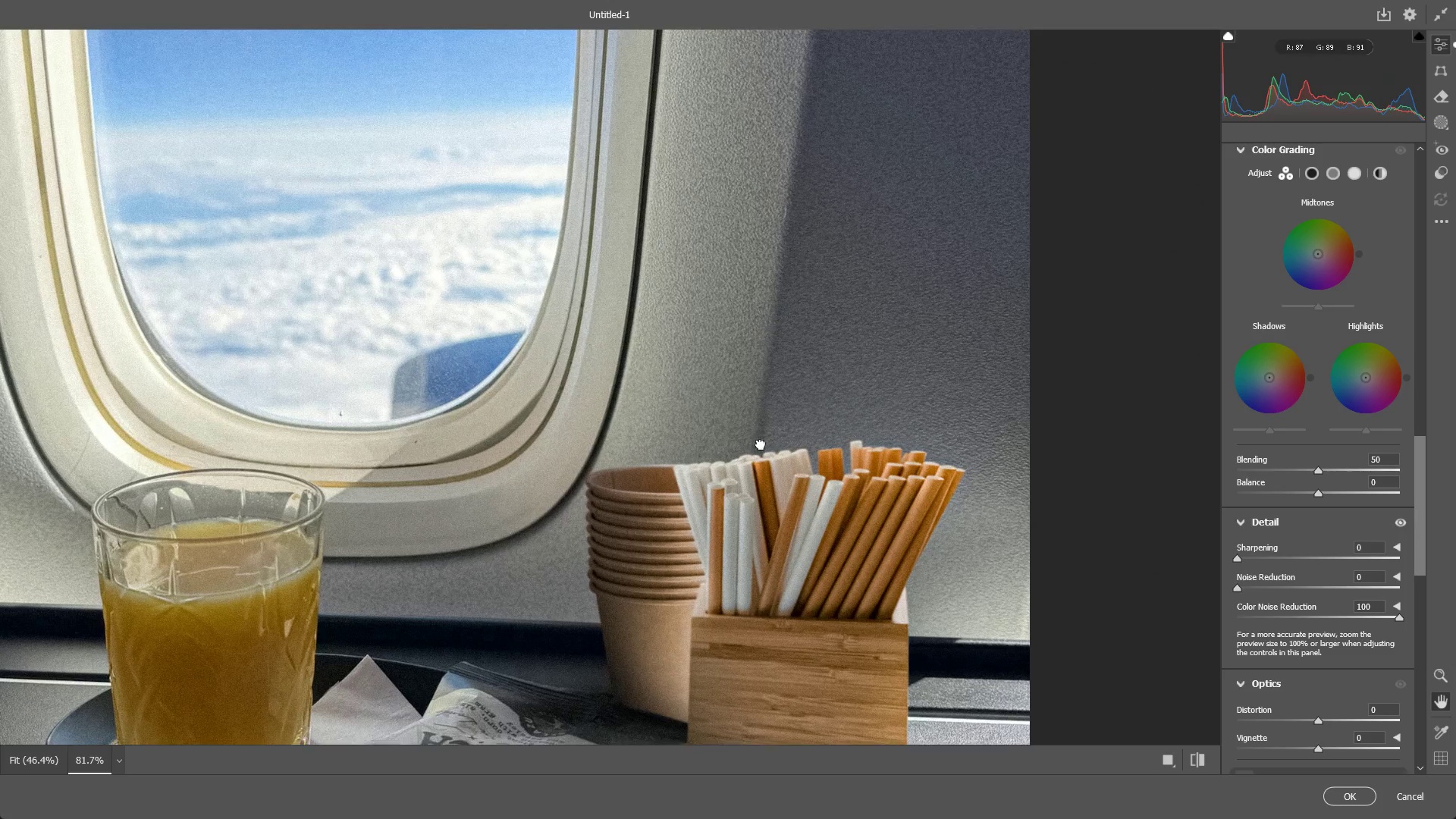 
left_click_drag(start_coordinate=[788, 520], to_coordinate=[790, 248])
 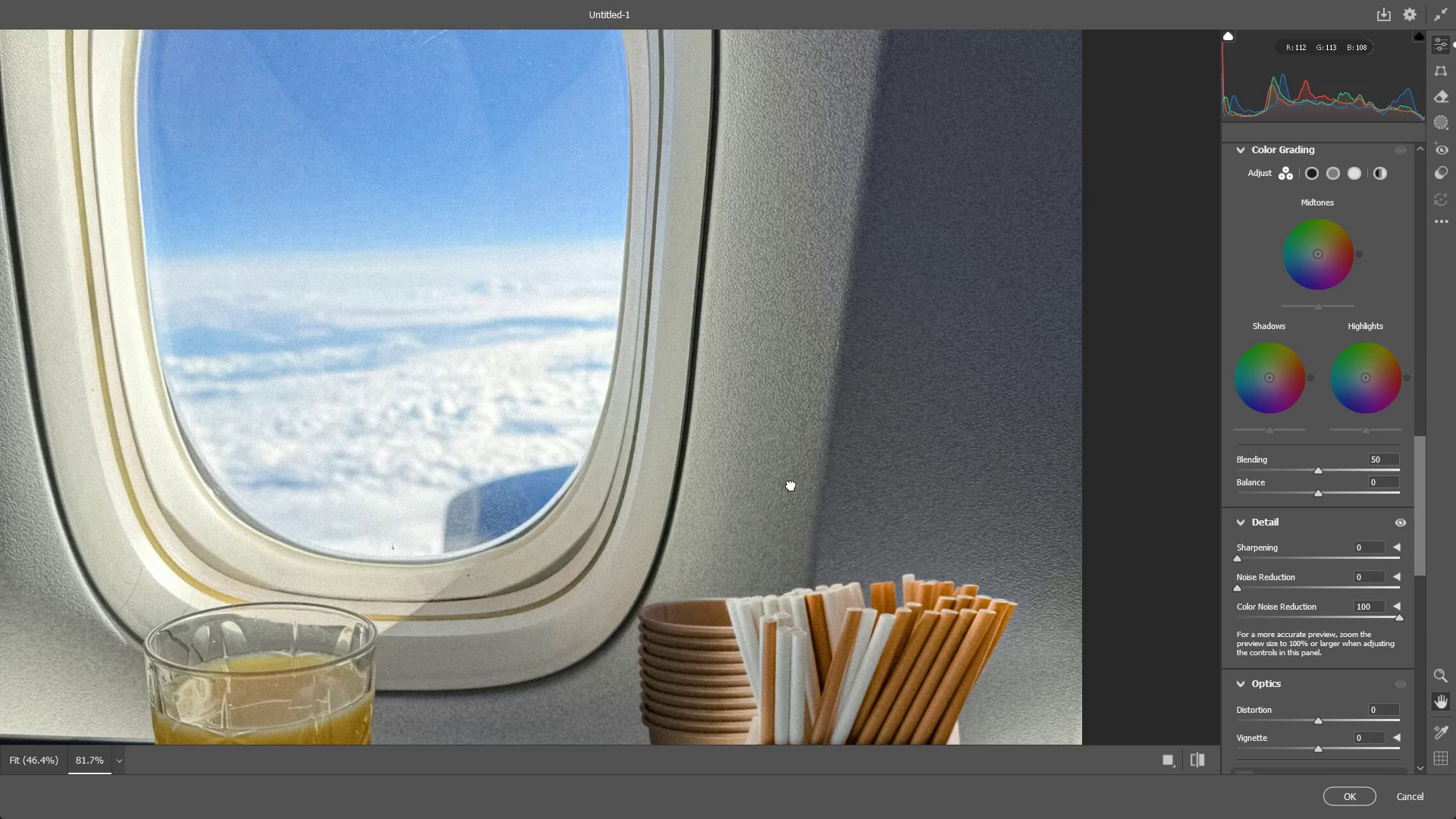 
left_click_drag(start_coordinate=[792, 485], to_coordinate=[742, 355])
 